 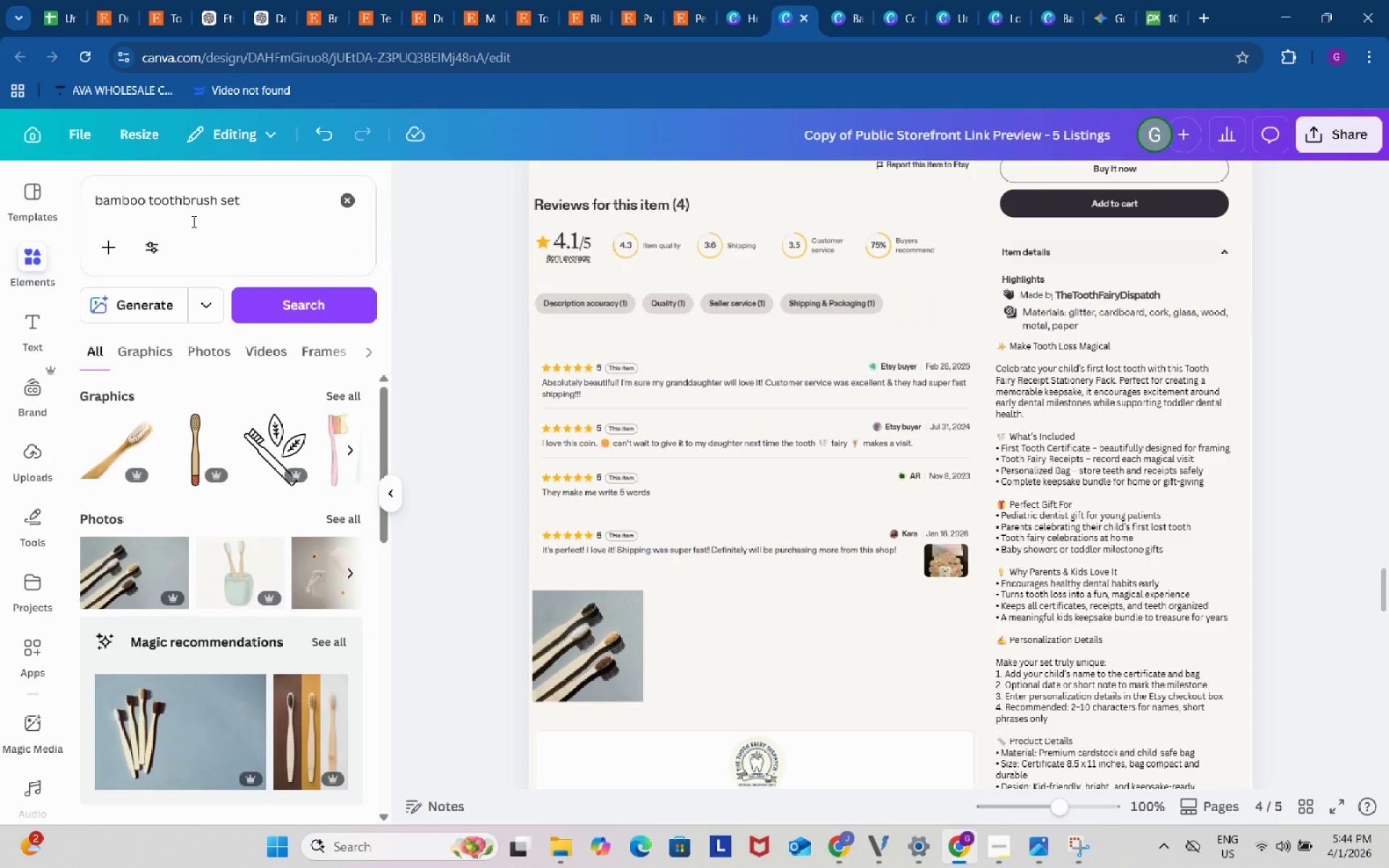 
left_click([219, 202])
 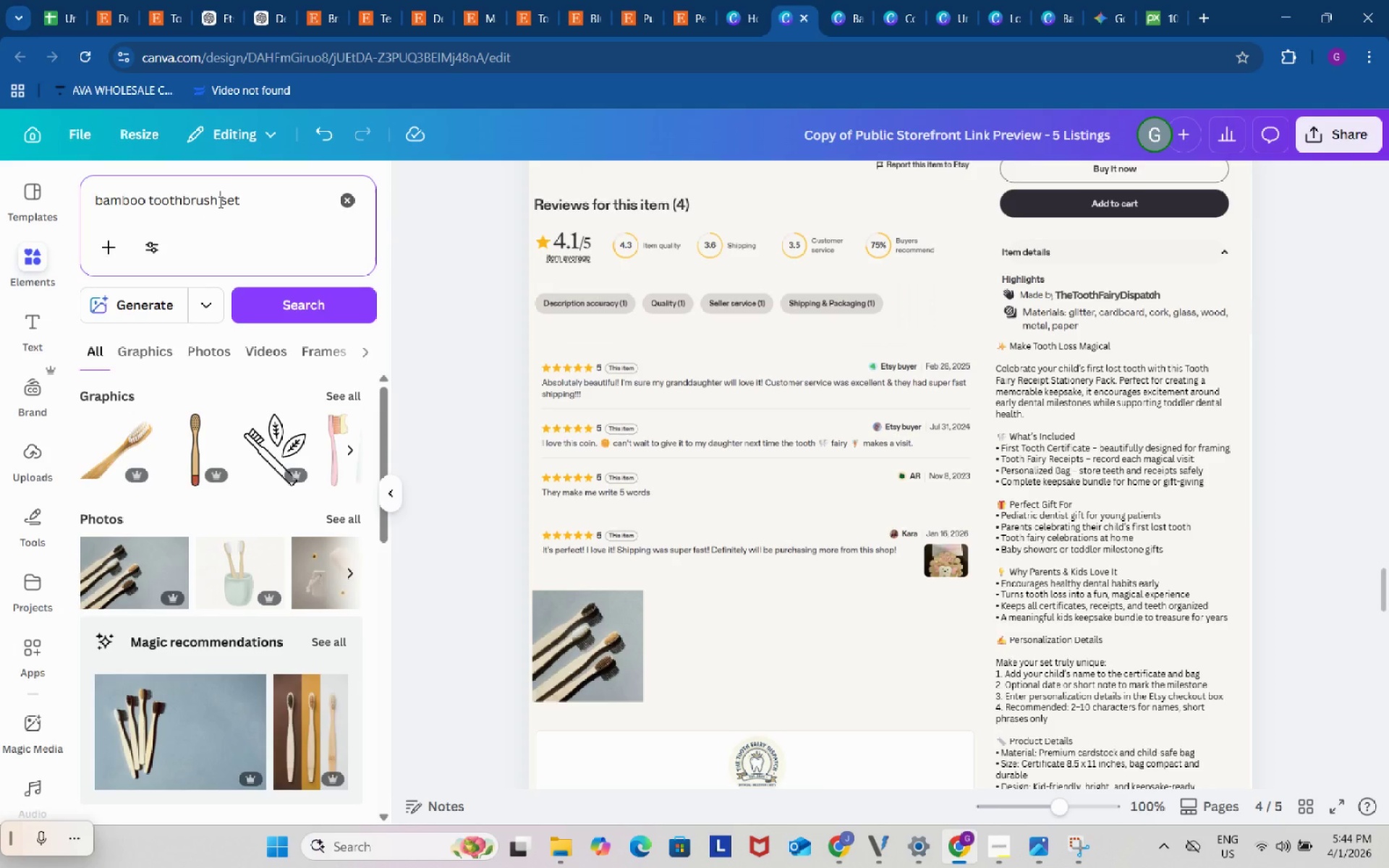 
key(Control+A)
 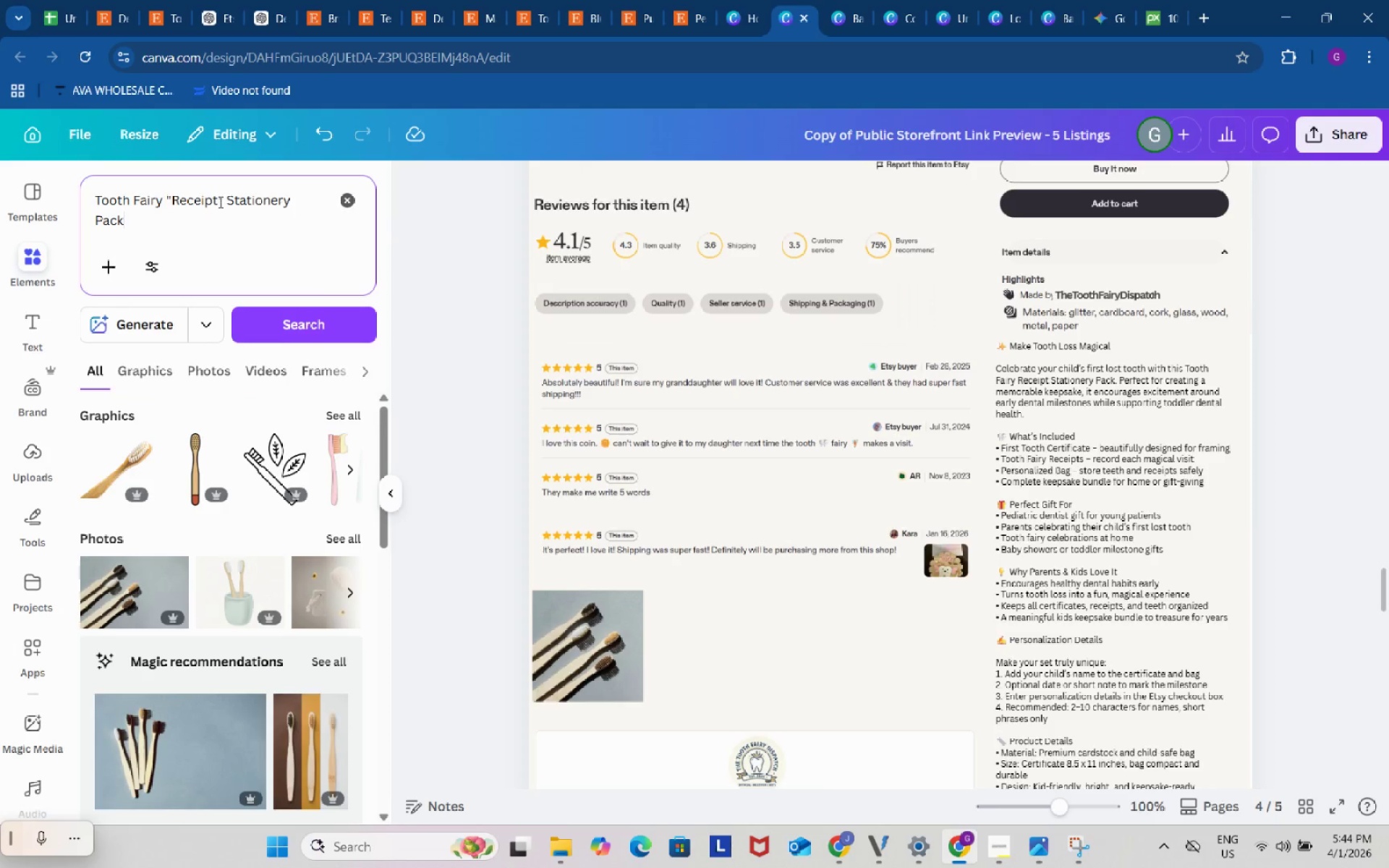 
key(Control+ControlLeft)
 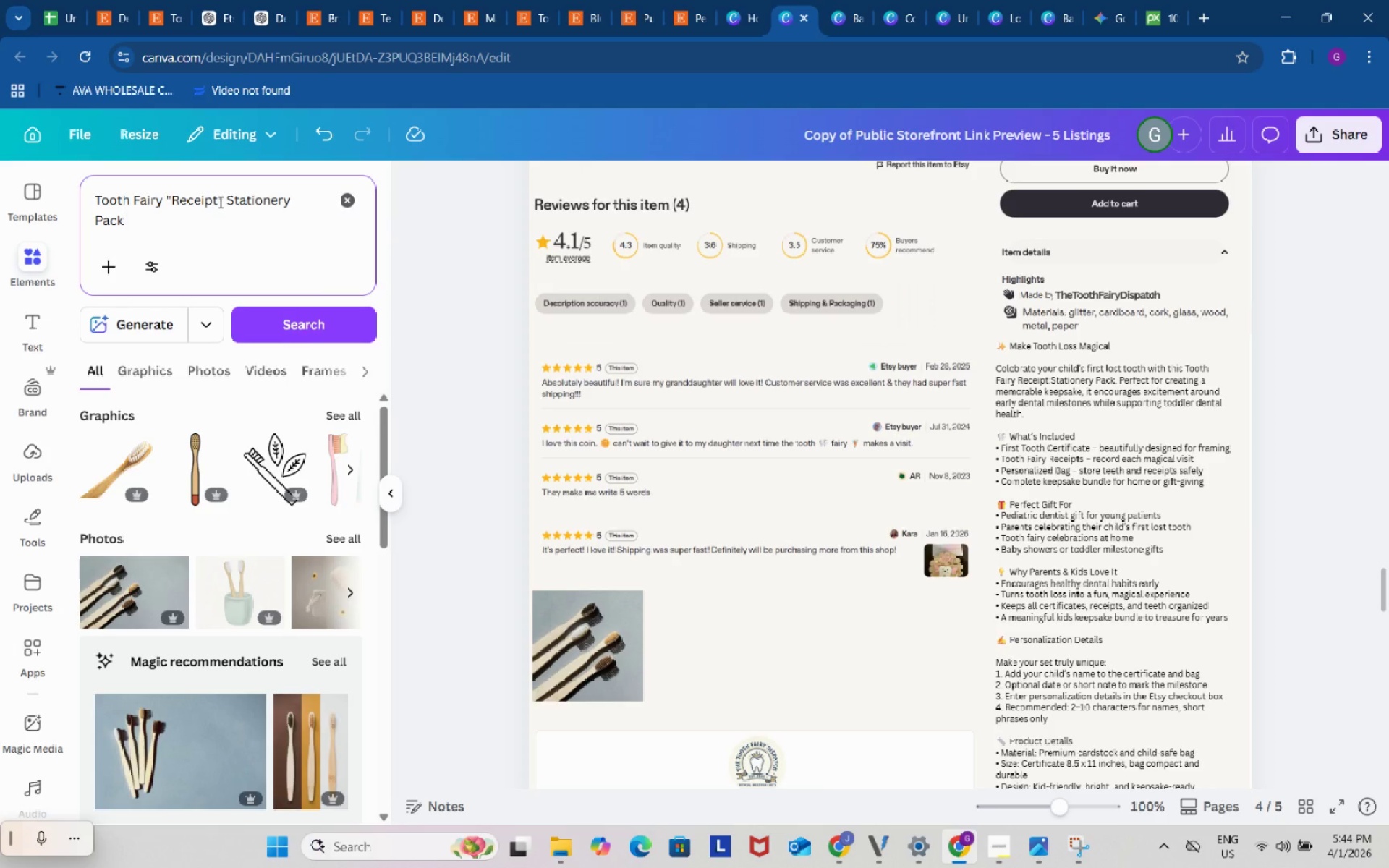 
key(Control+V)
 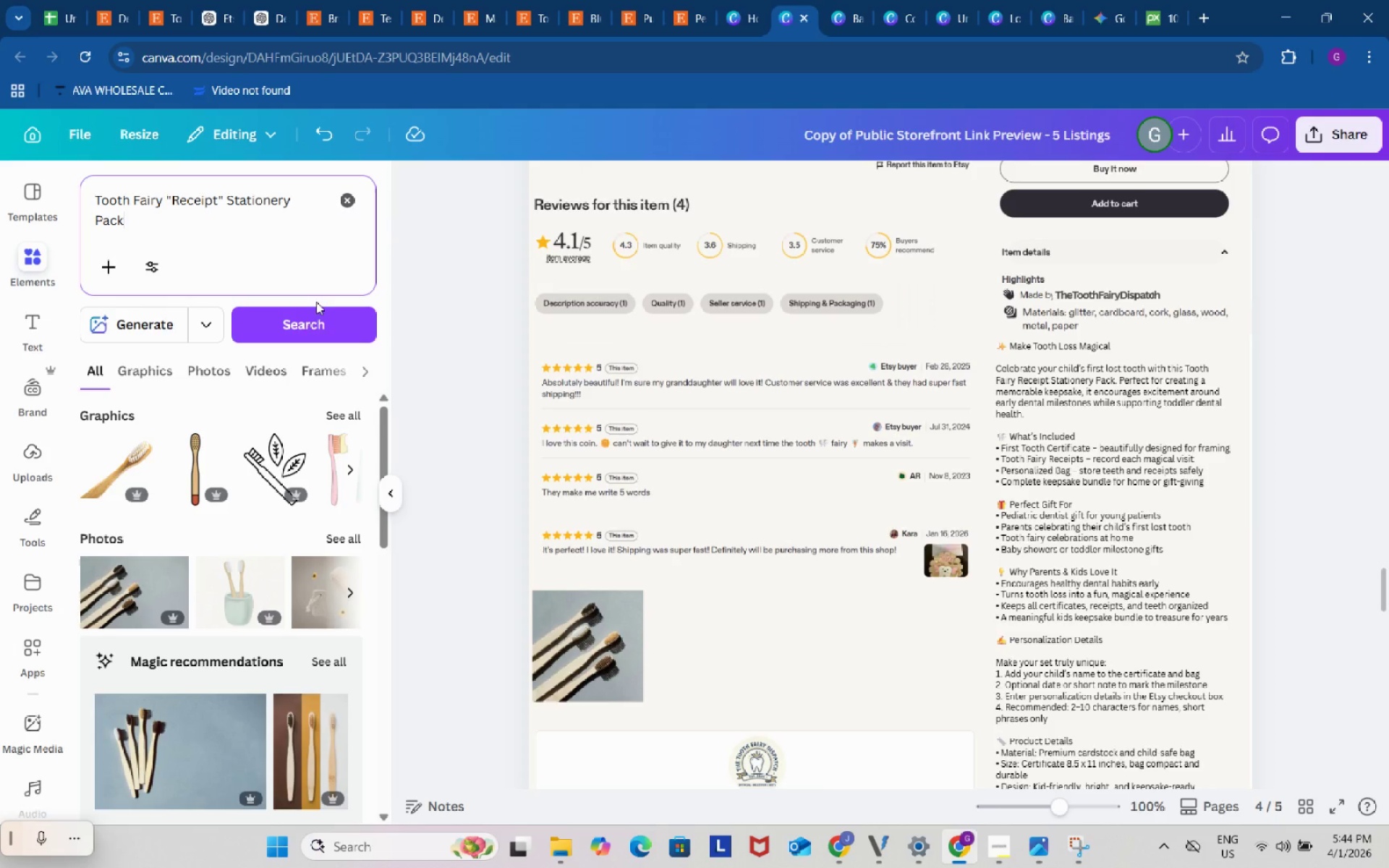 
left_click([313, 326])
 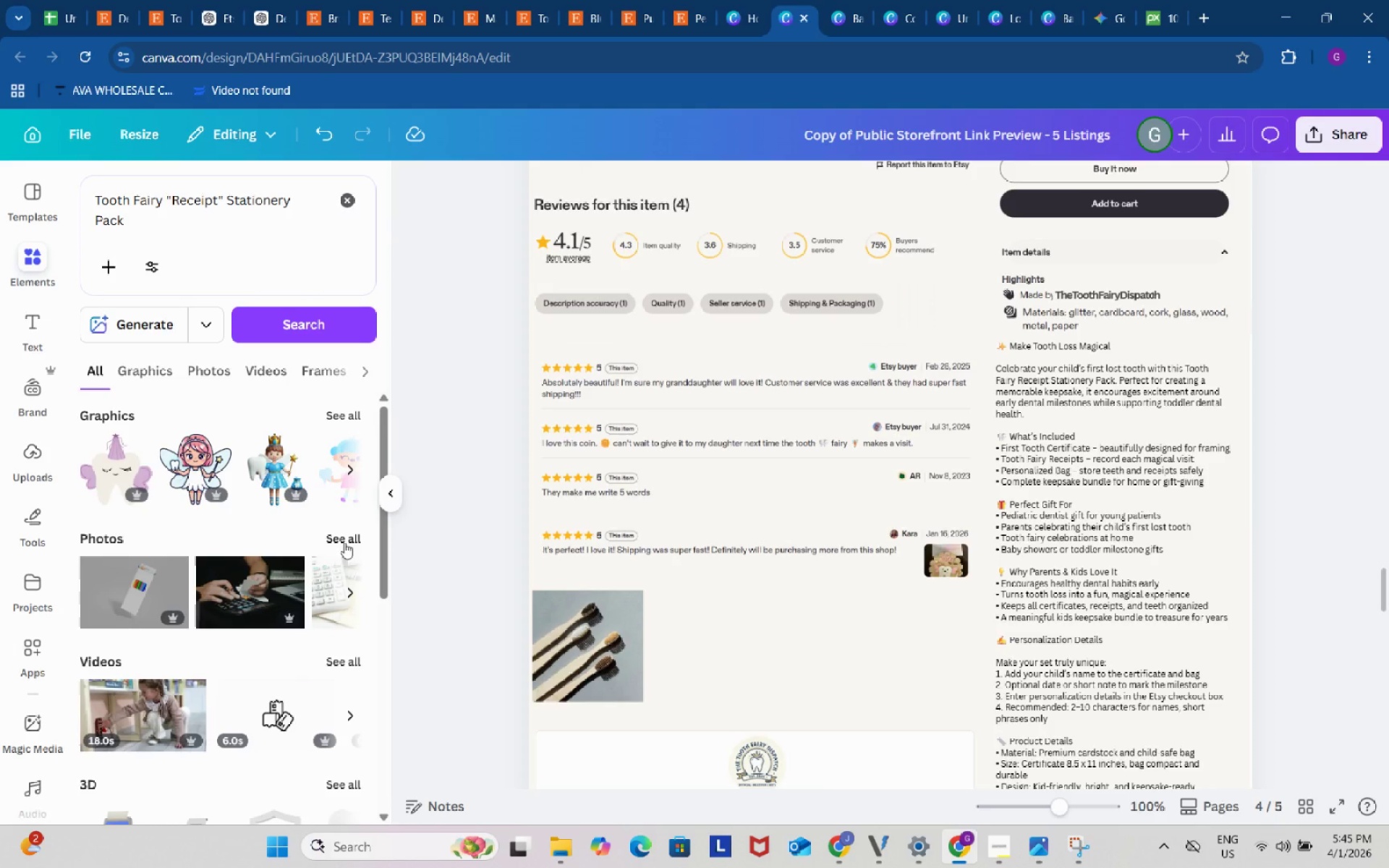 
left_click([213, 370])
 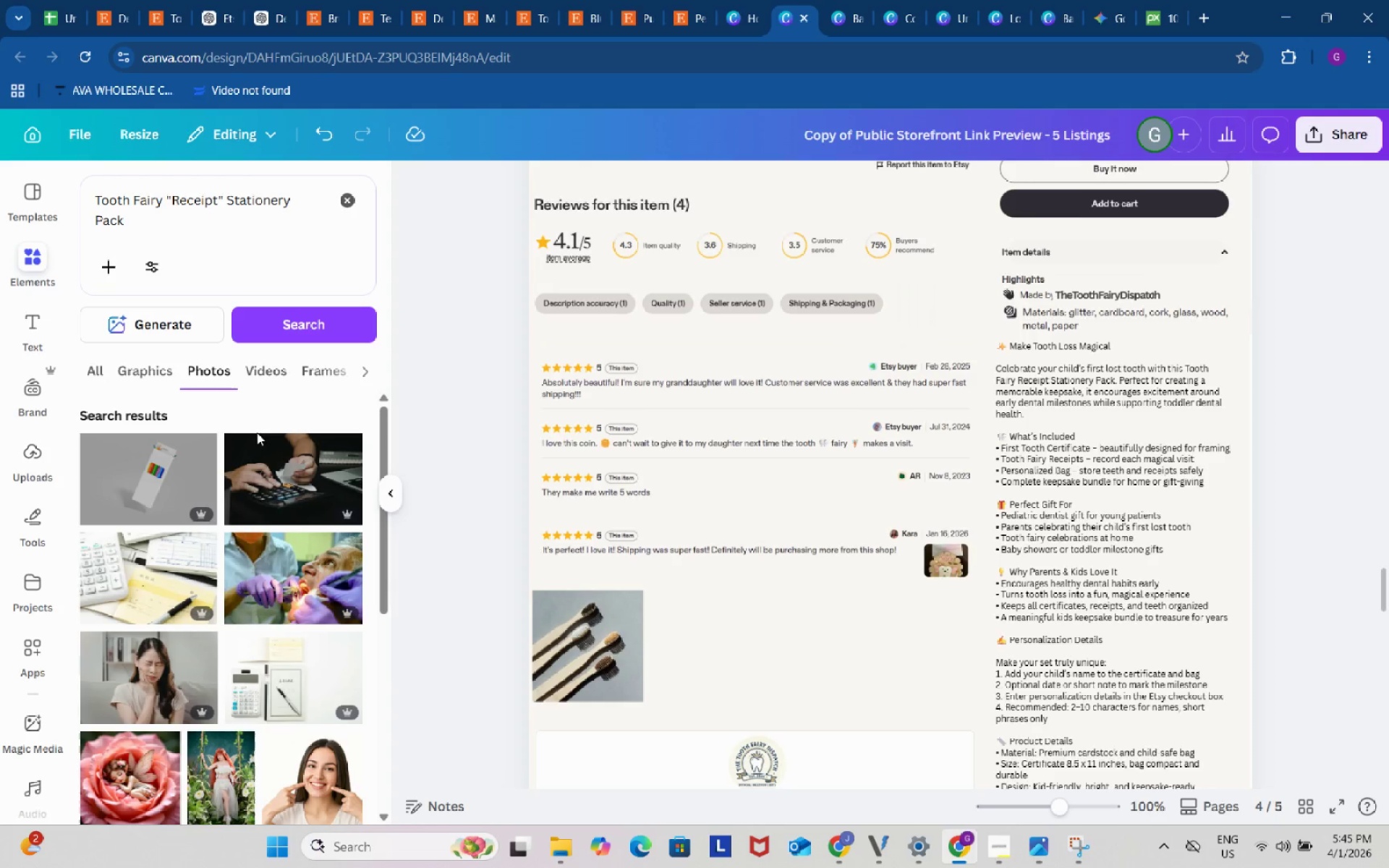 
scroll: coordinate [260, 655], scroll_direction: down, amount: 4.0
 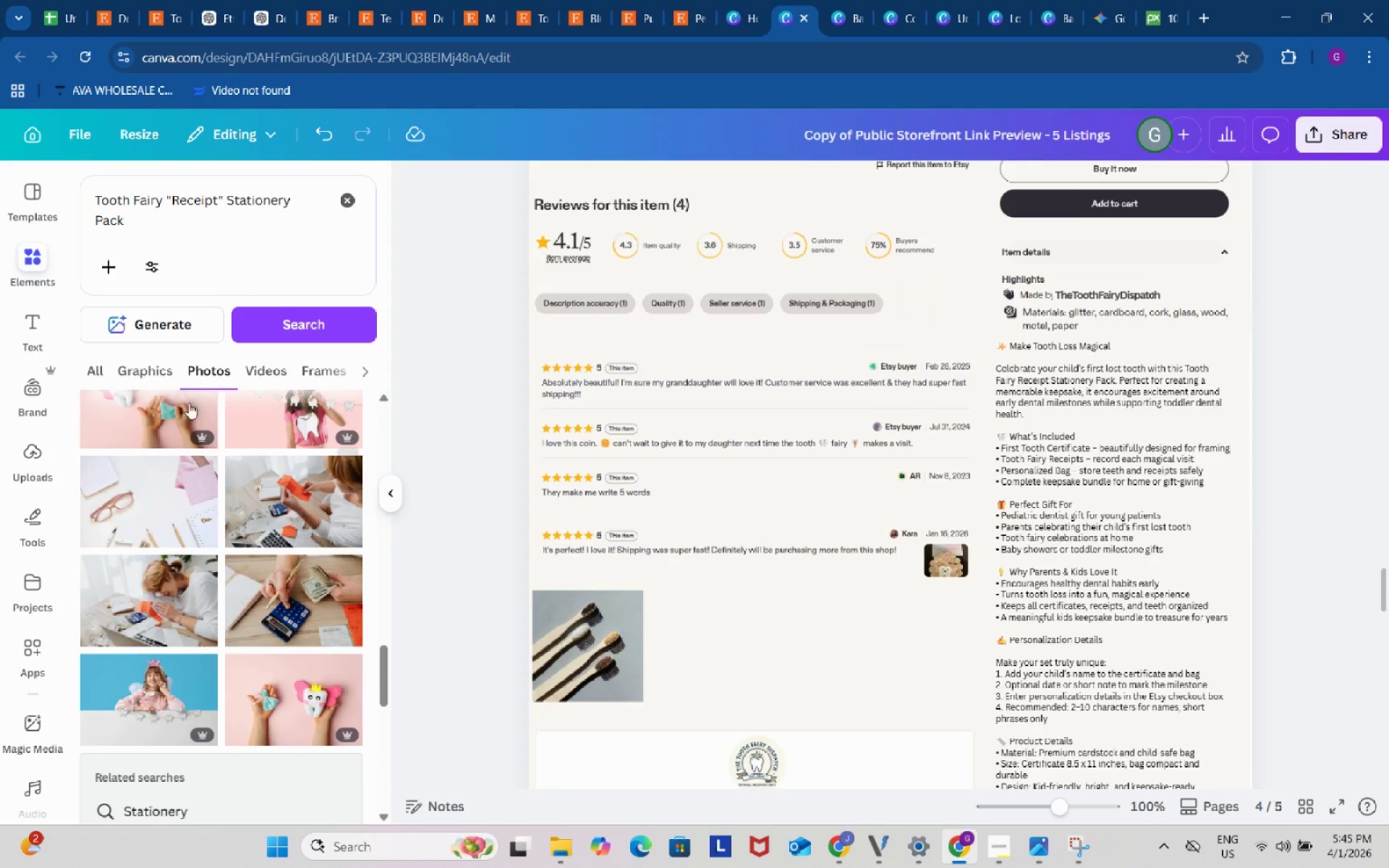 
left_click([163, 323])
 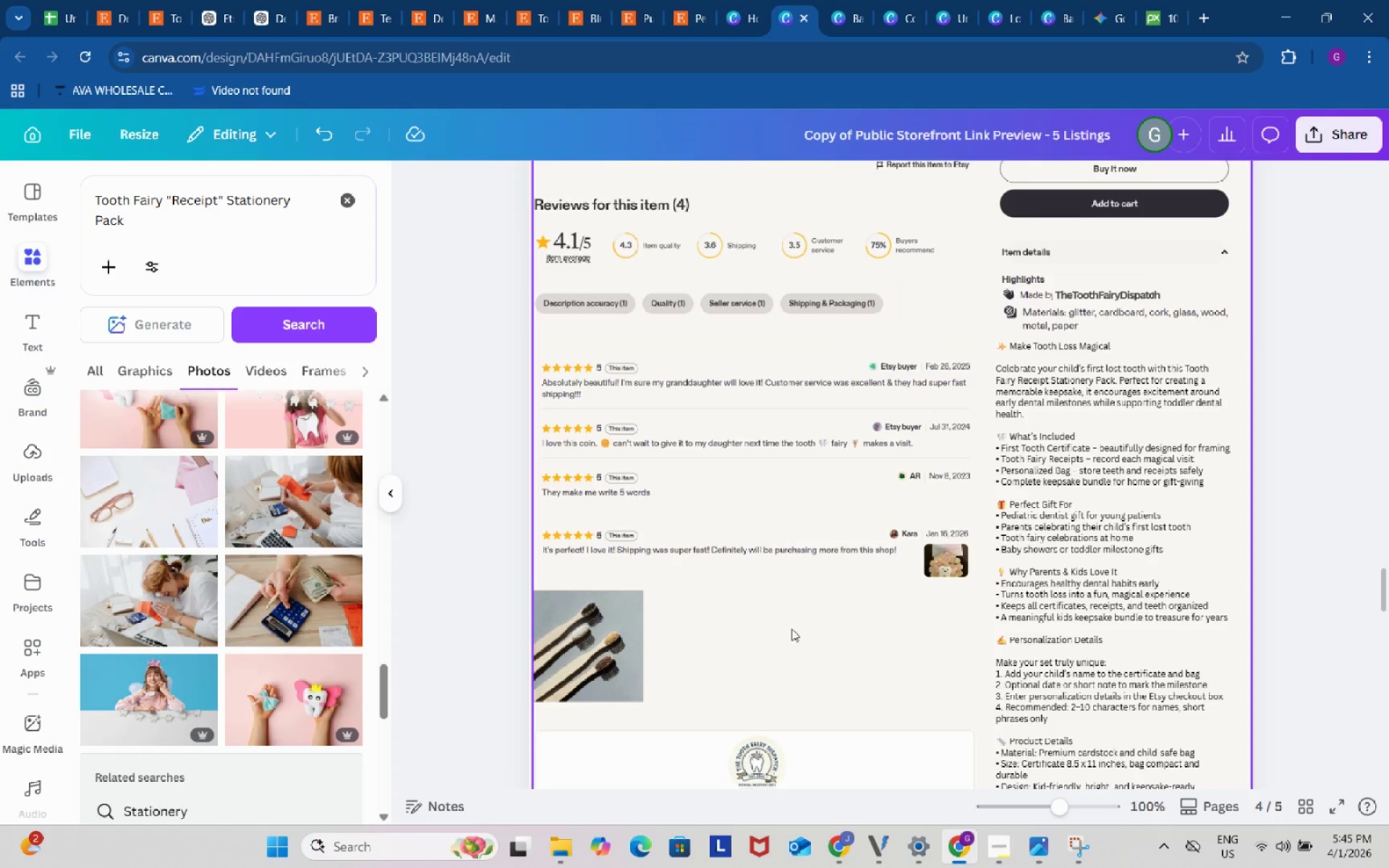 
scroll: coordinate [177, 568], scroll_direction: up, amount: 32.0
 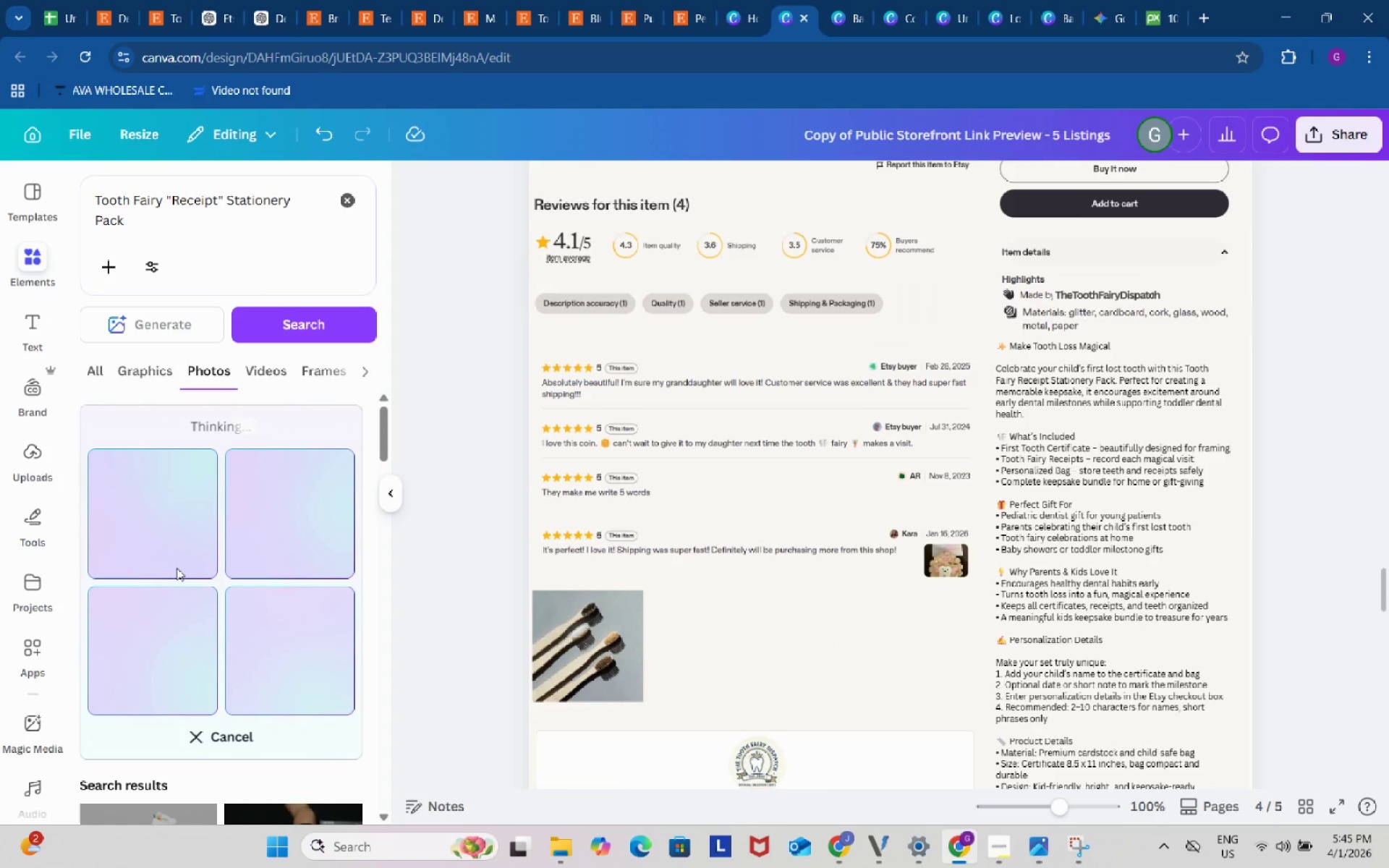 
wait(10.44)
 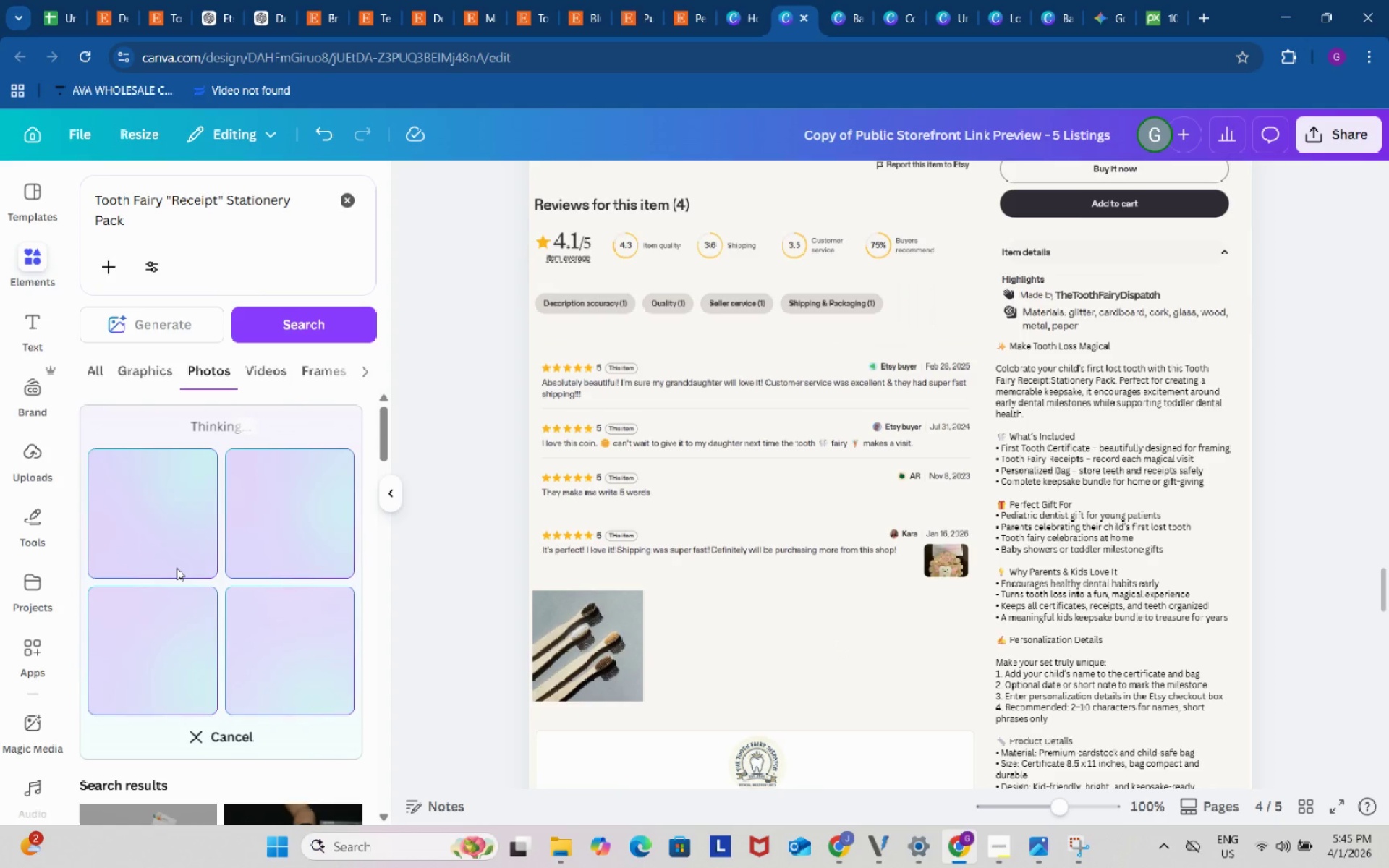 
left_click([170, 526])
 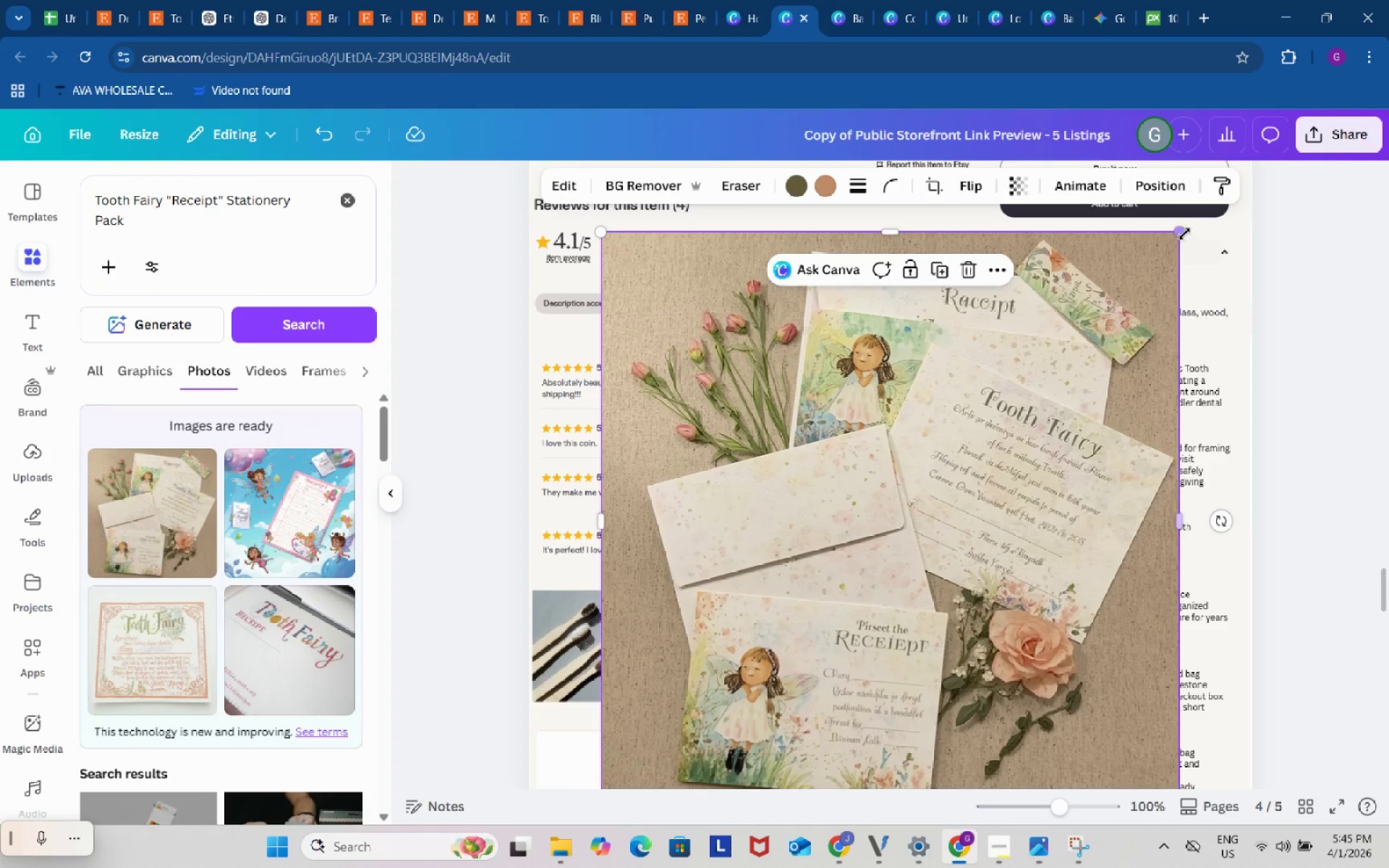 
left_click_drag(start_coordinate=[1182, 231], to_coordinate=[848, 579])
 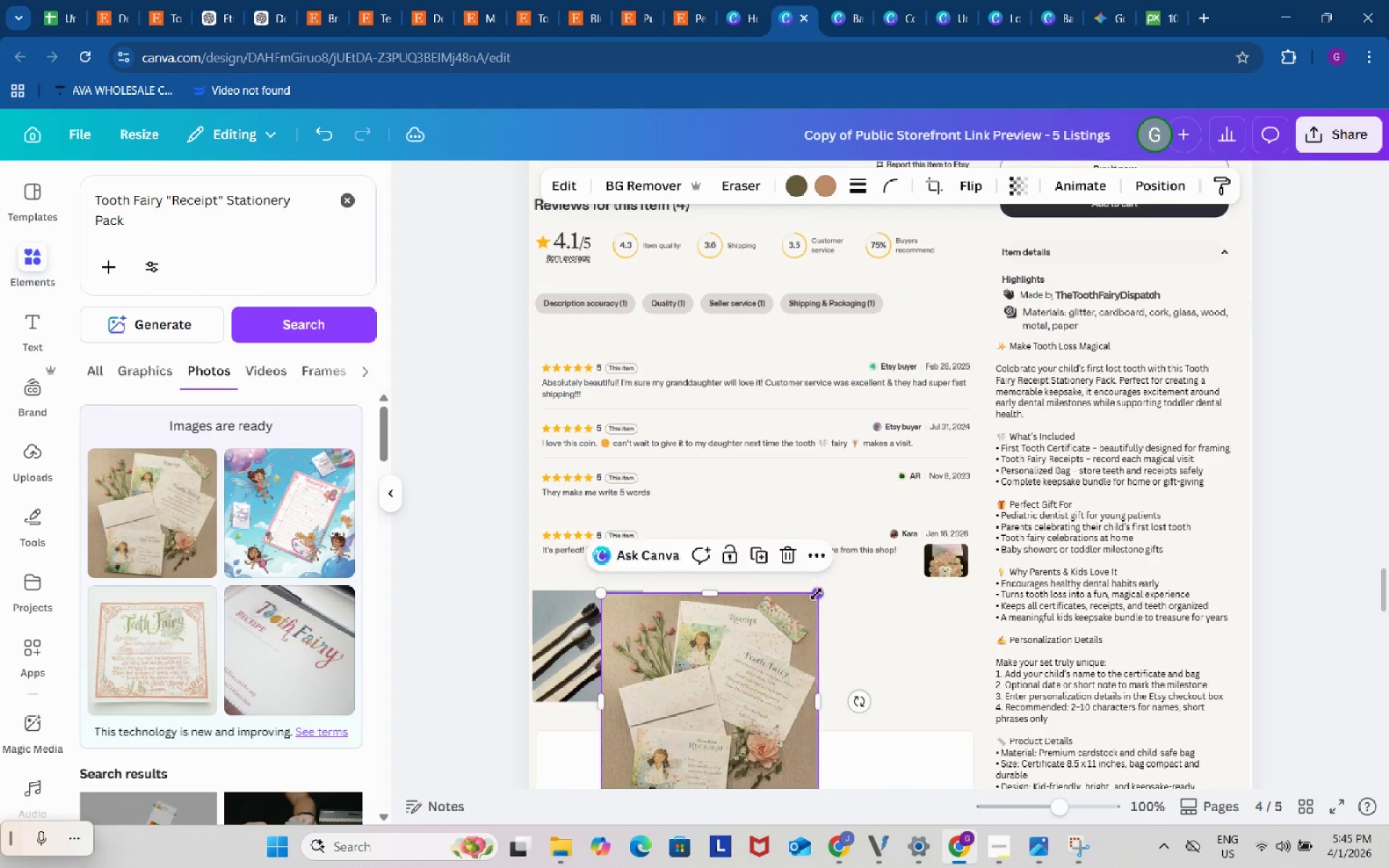 
left_click_drag(start_coordinate=[844, 580], to_coordinate=[818, 593])
 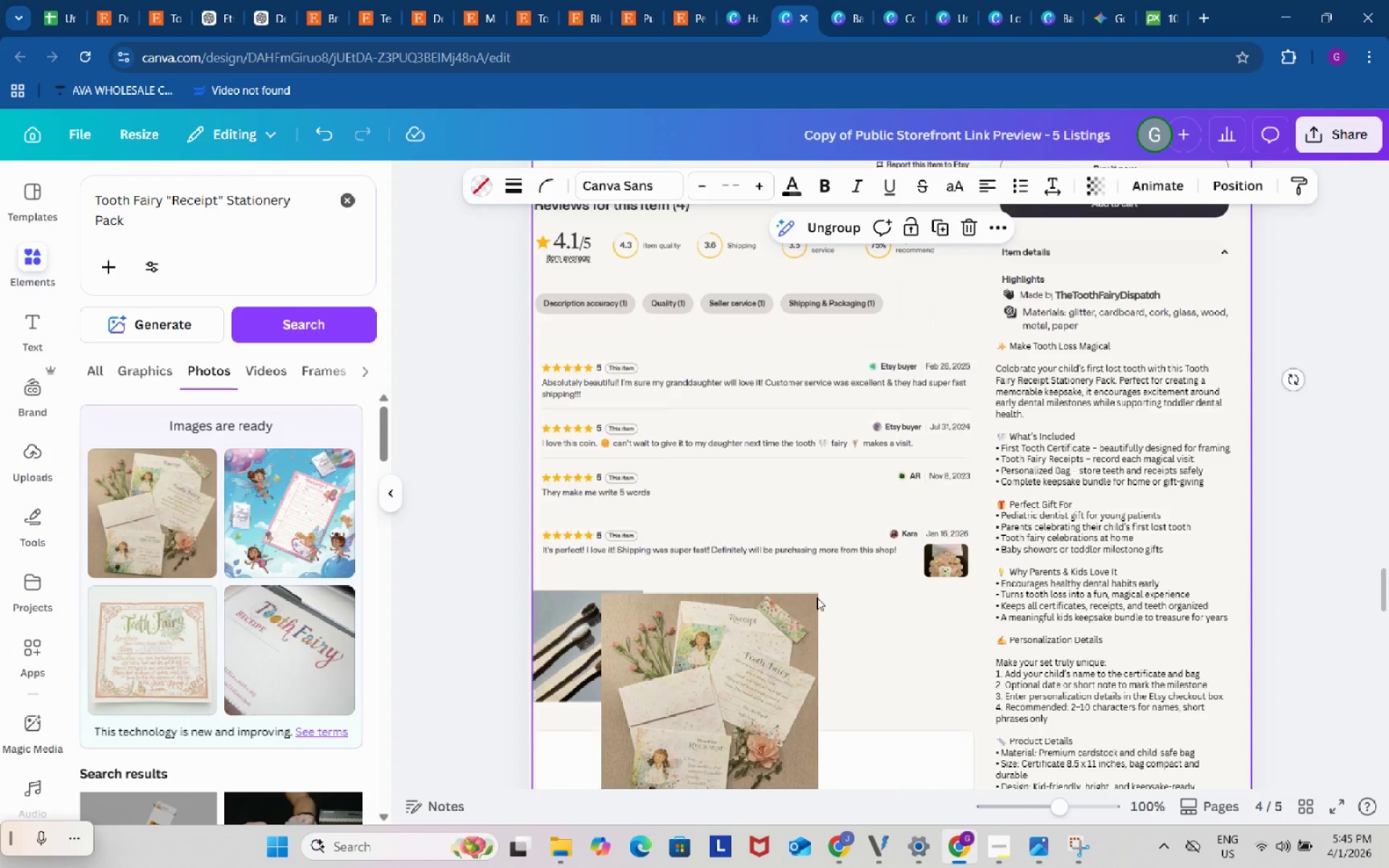 
left_click_drag(start_coordinate=[828, 592], to_coordinate=[786, 618])
 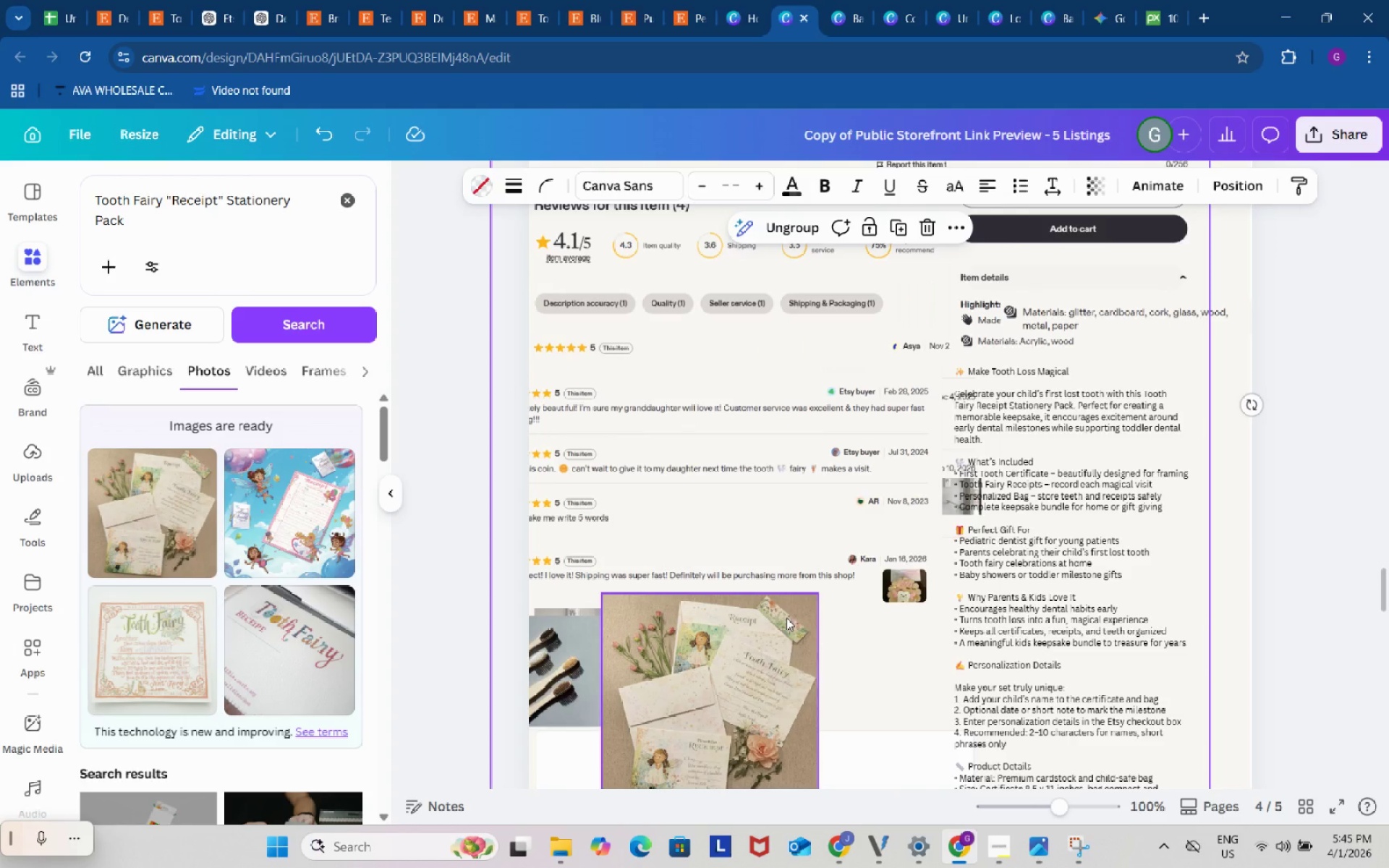 
key(Control+ControlLeft)
 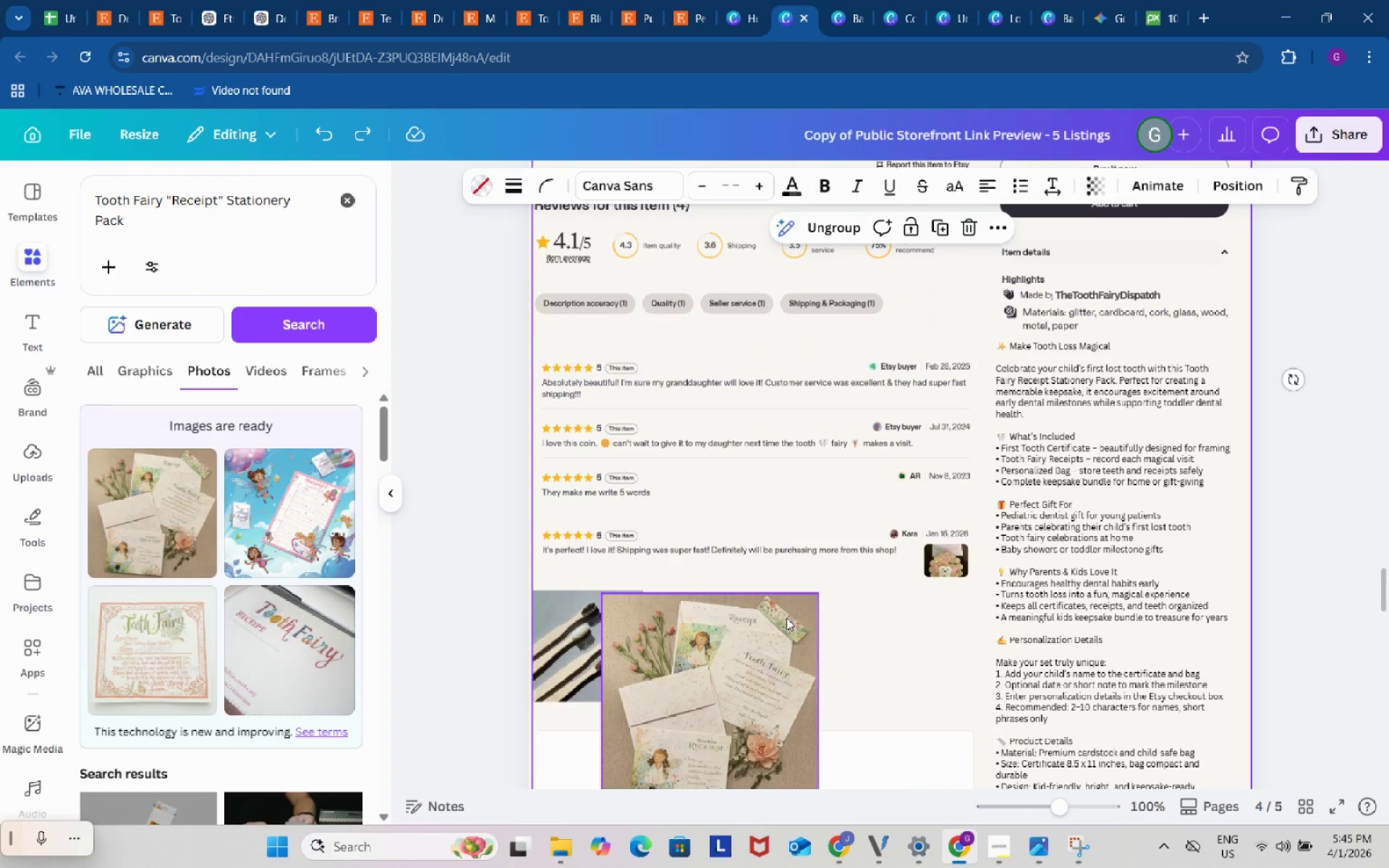 
key(Control+Z)
 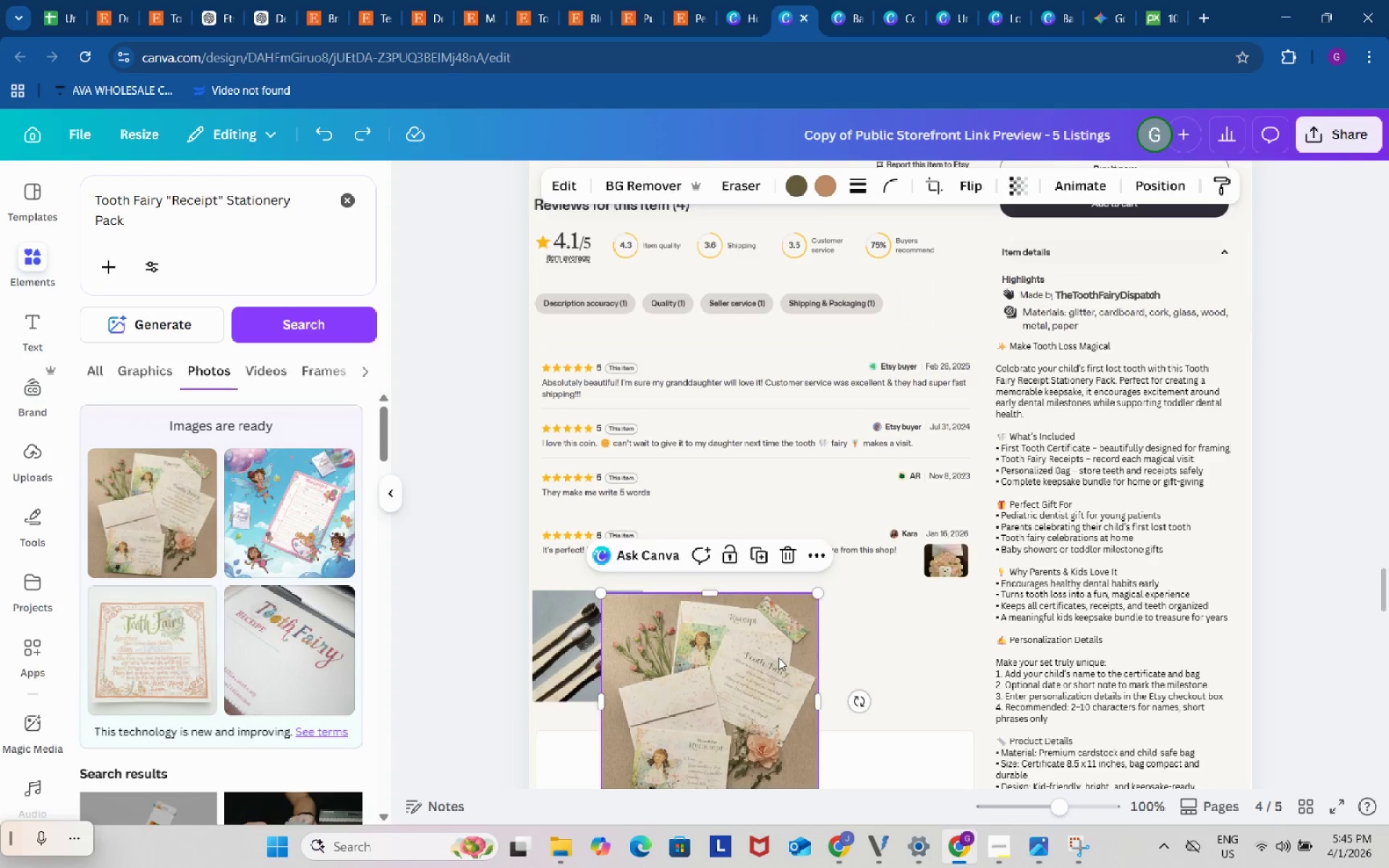 
left_click_drag(start_coordinate=[778, 658], to_coordinate=[774, 642])
 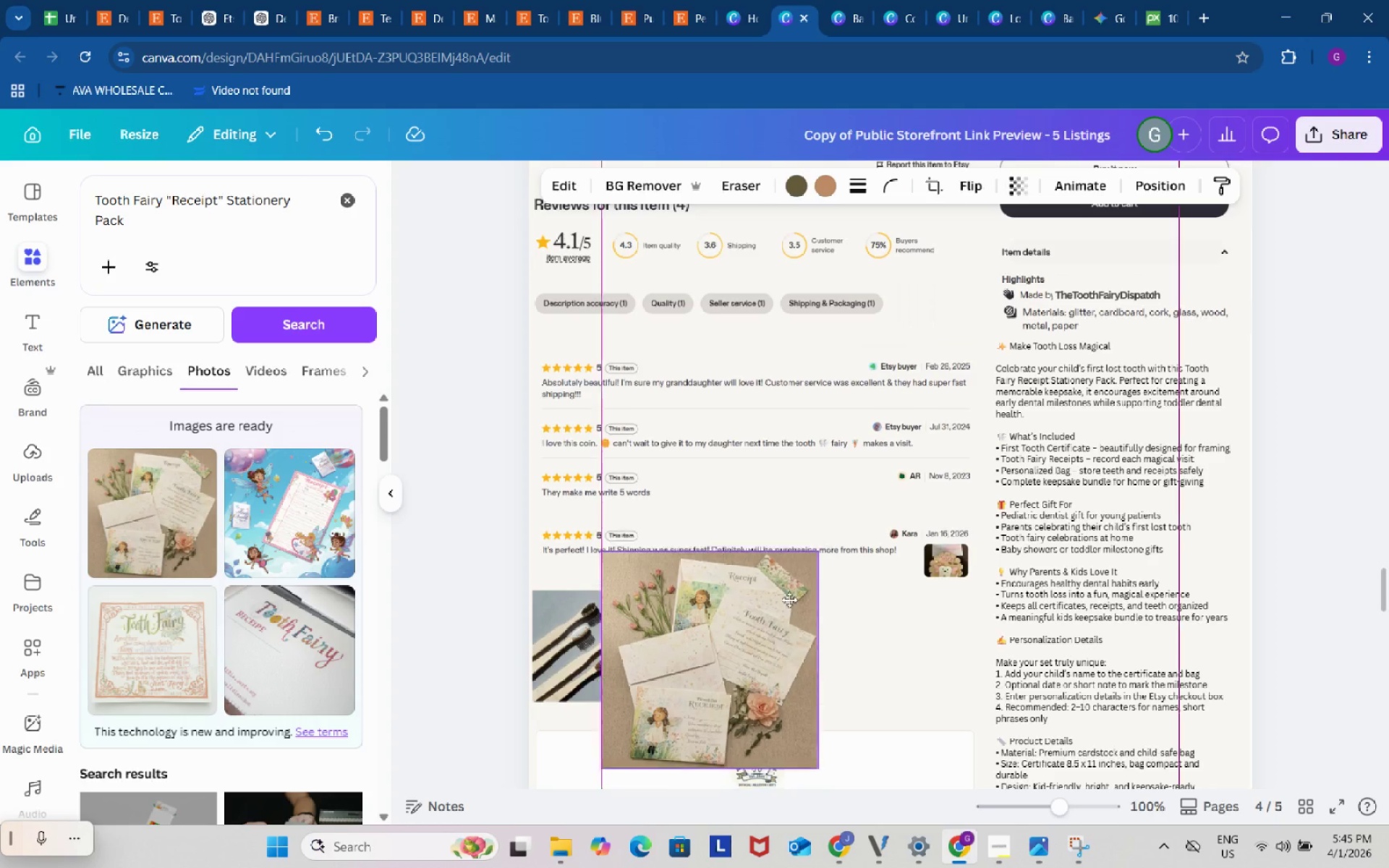 
left_click_drag(start_coordinate=[778, 663], to_coordinate=[790, 577])
 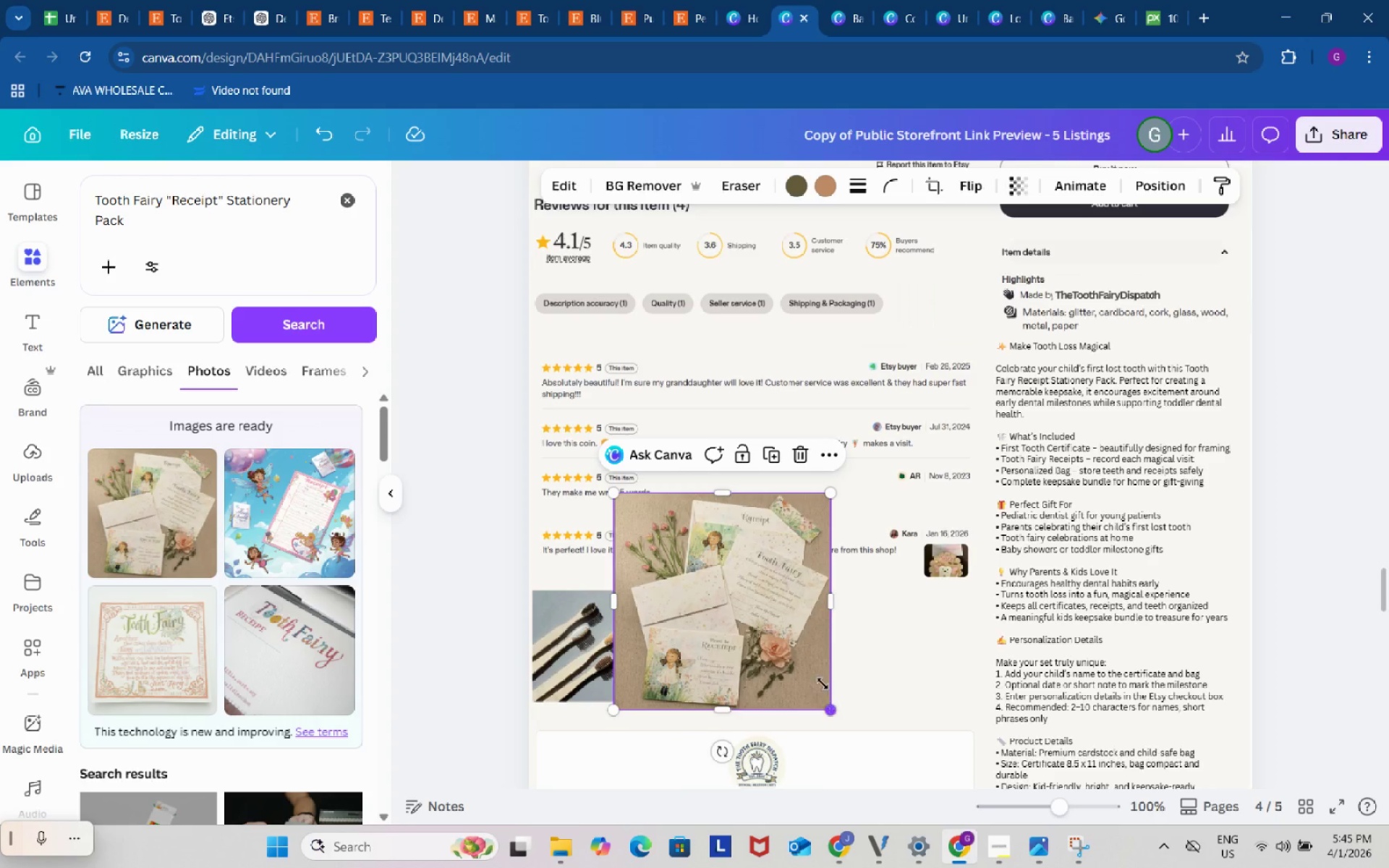 
left_click_drag(start_coordinate=[830, 707], to_coordinate=[766, 597])
 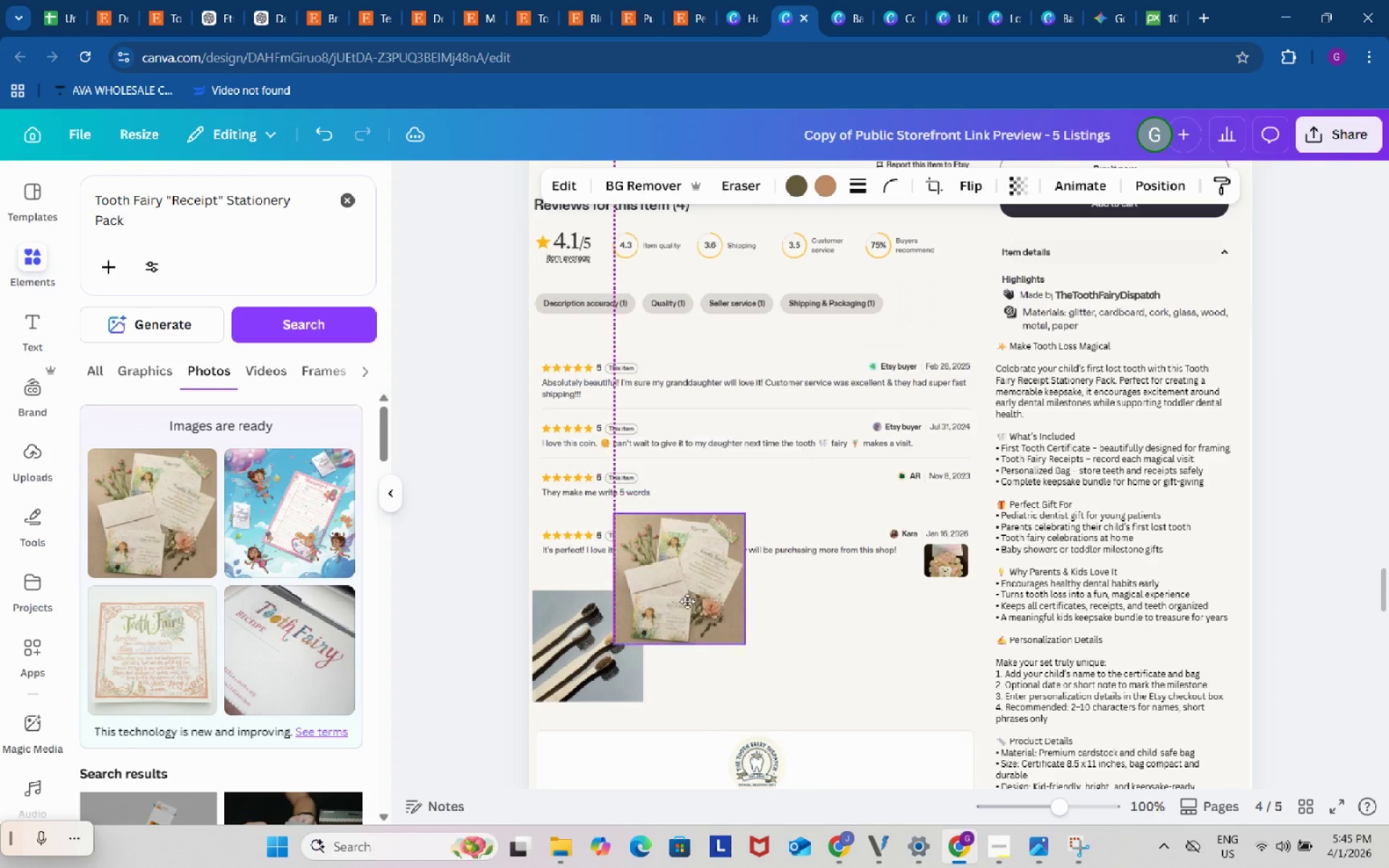 
left_click_drag(start_coordinate=[700, 558], to_coordinate=[617, 652])
 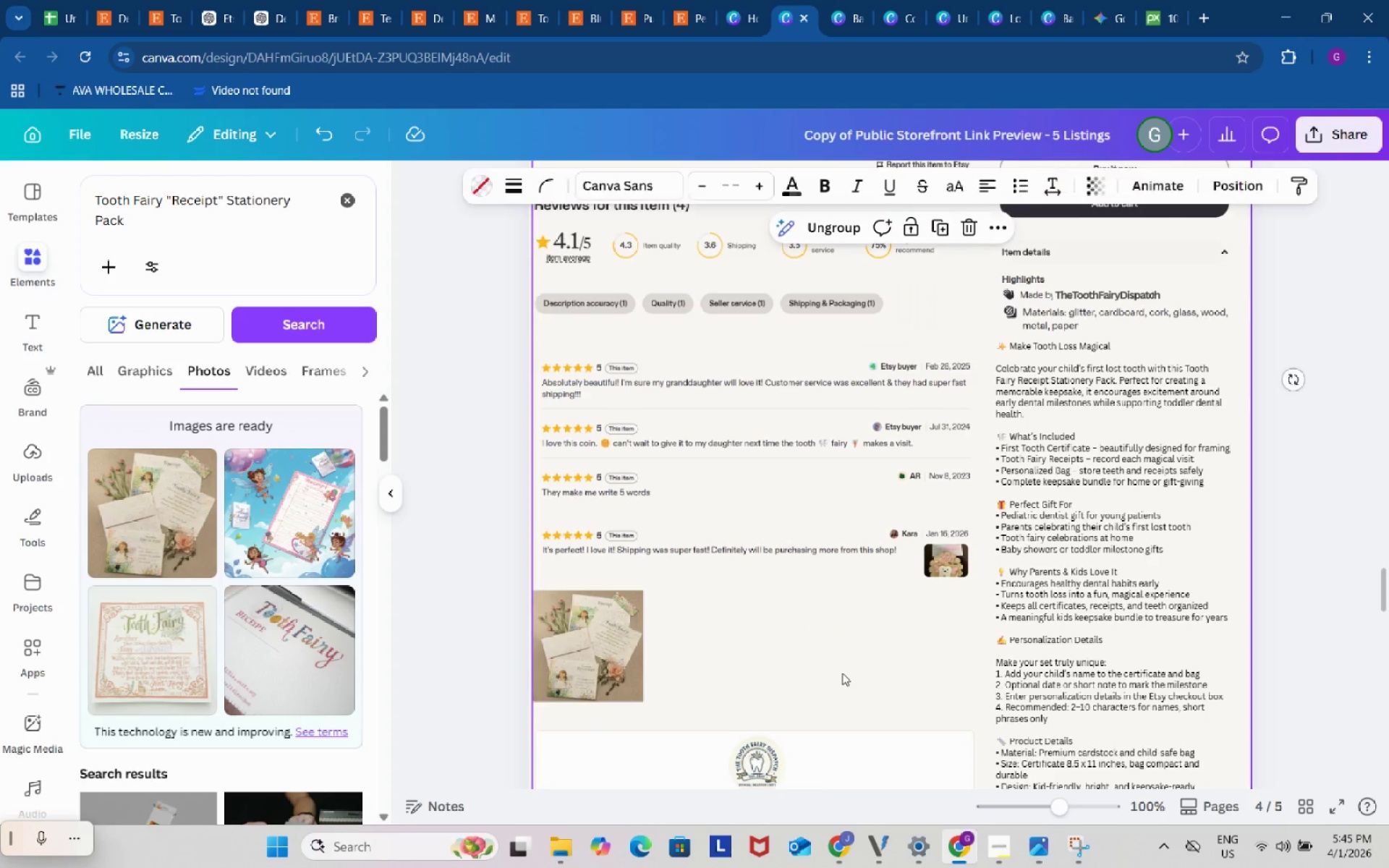 
left_click([842, 673])
 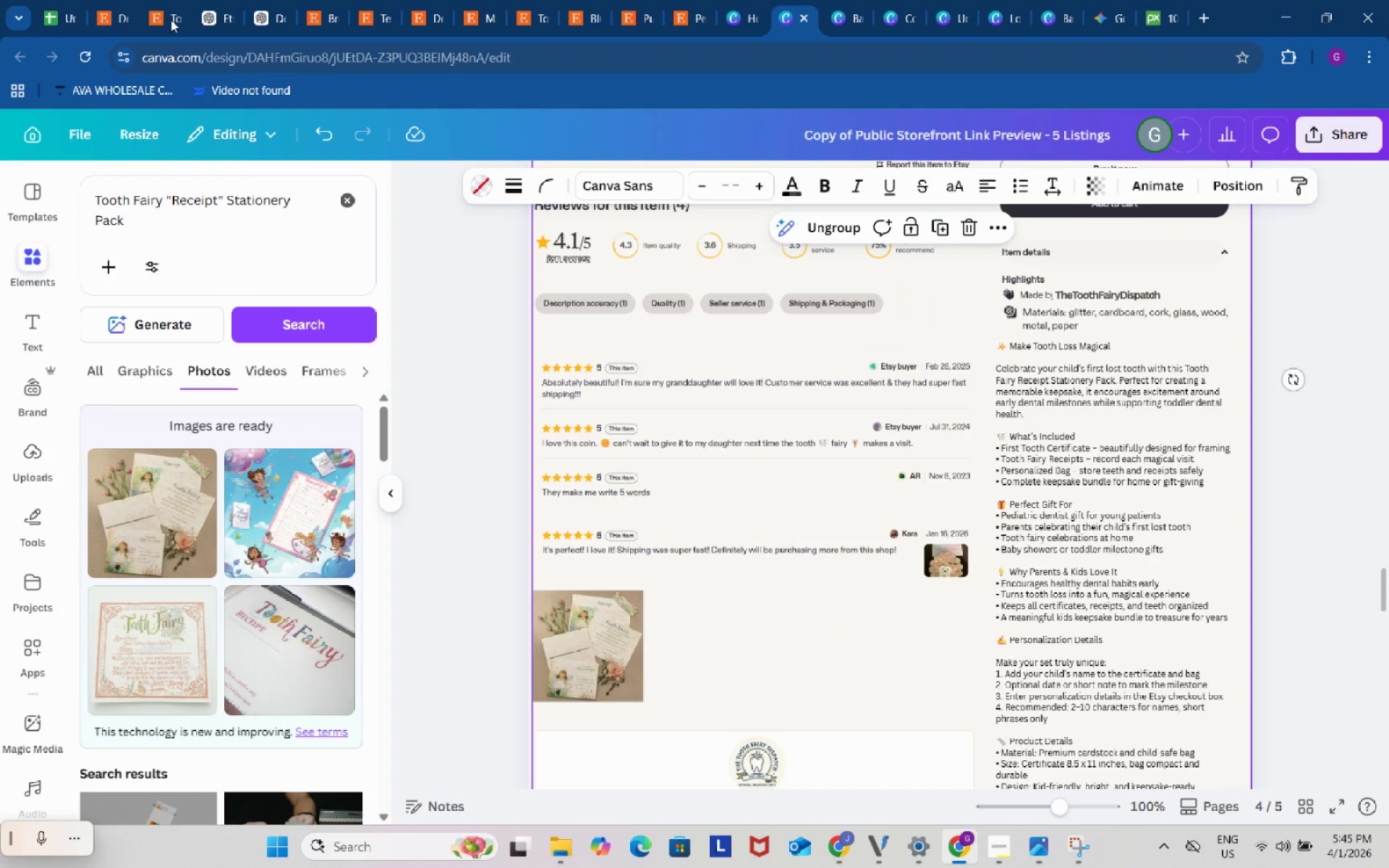 
left_click([115, 0])
 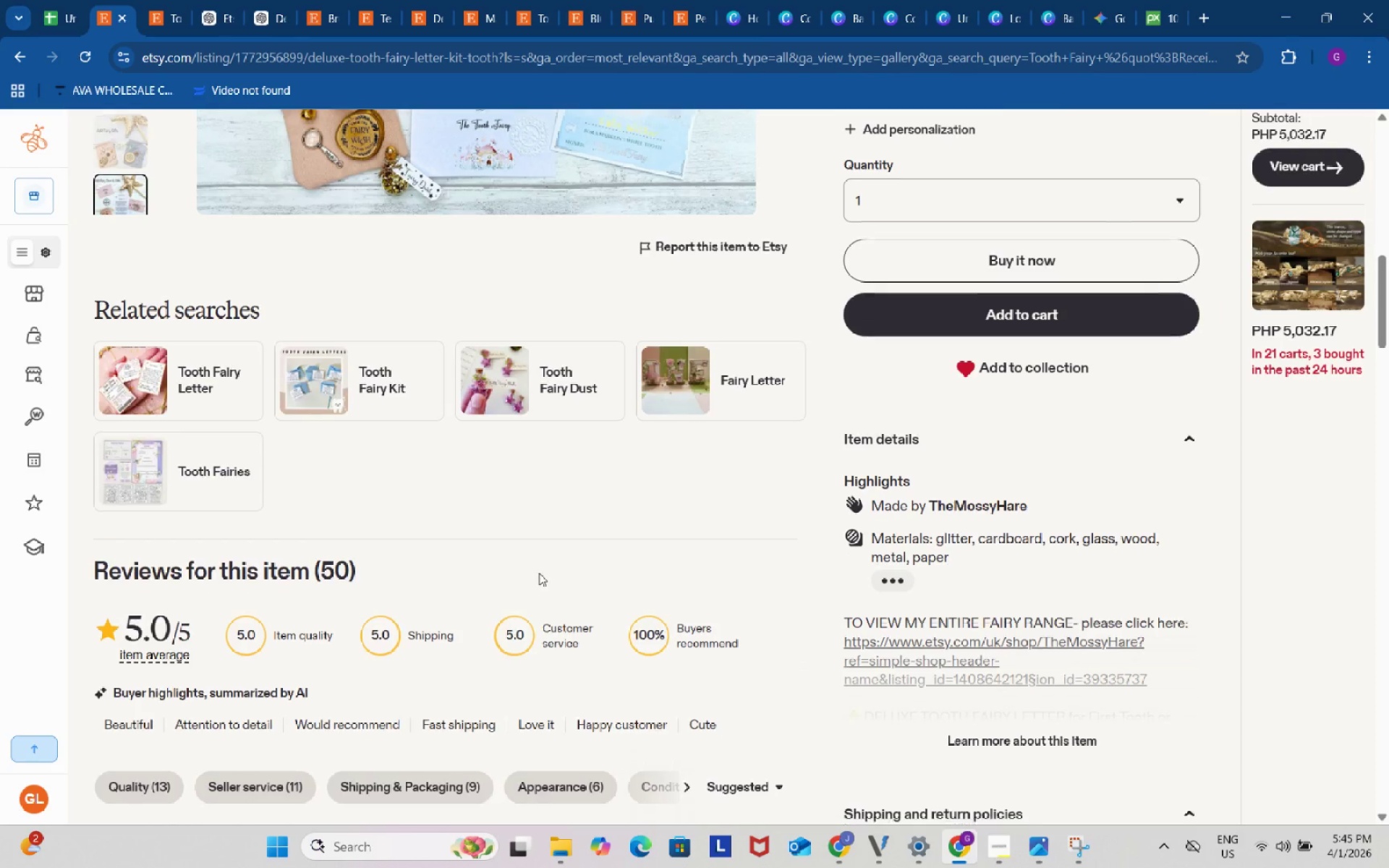 
scroll: coordinate [539, 573], scroll_direction: down, amount: 6.0
 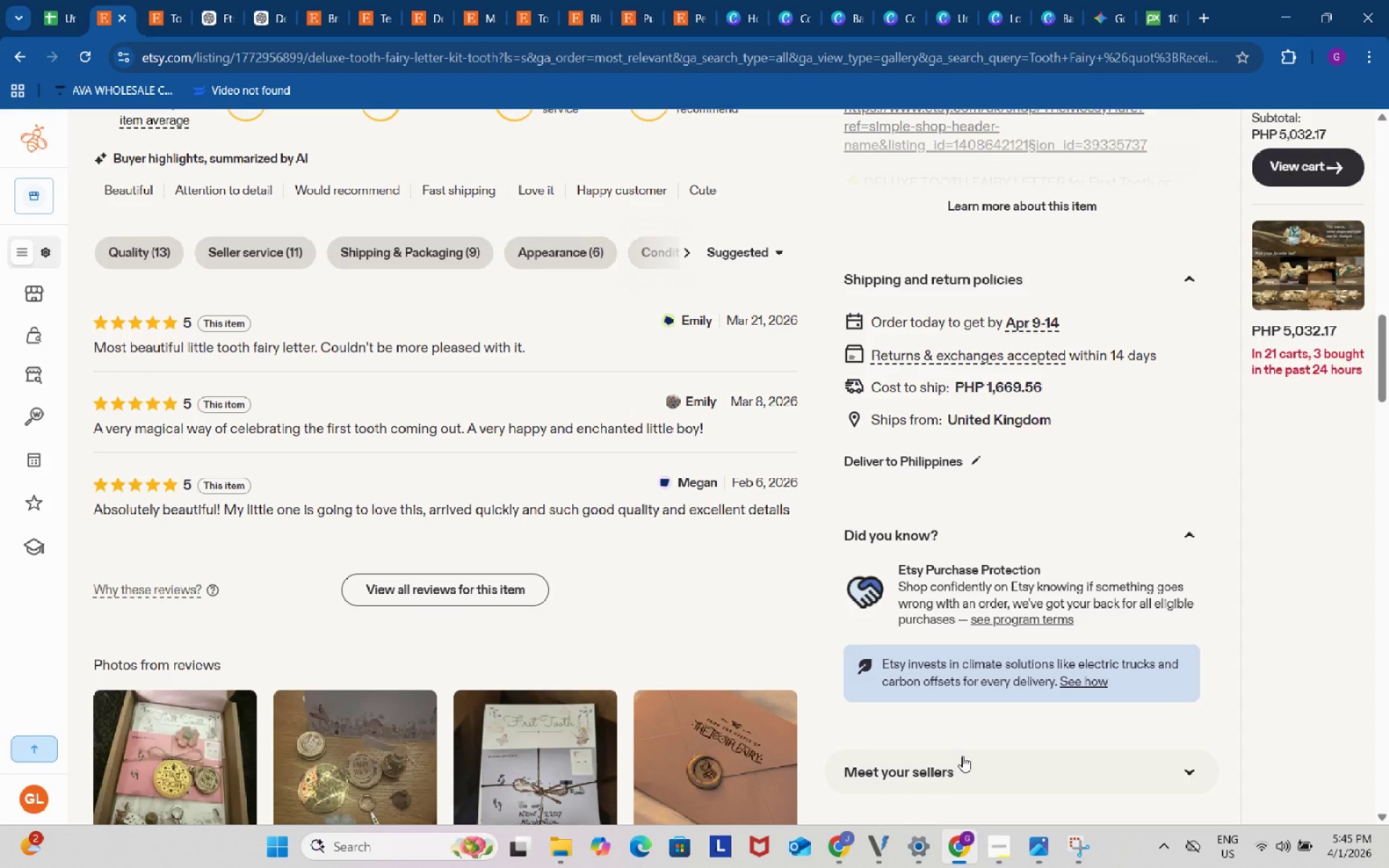 
key(Meta+Shift+S)
 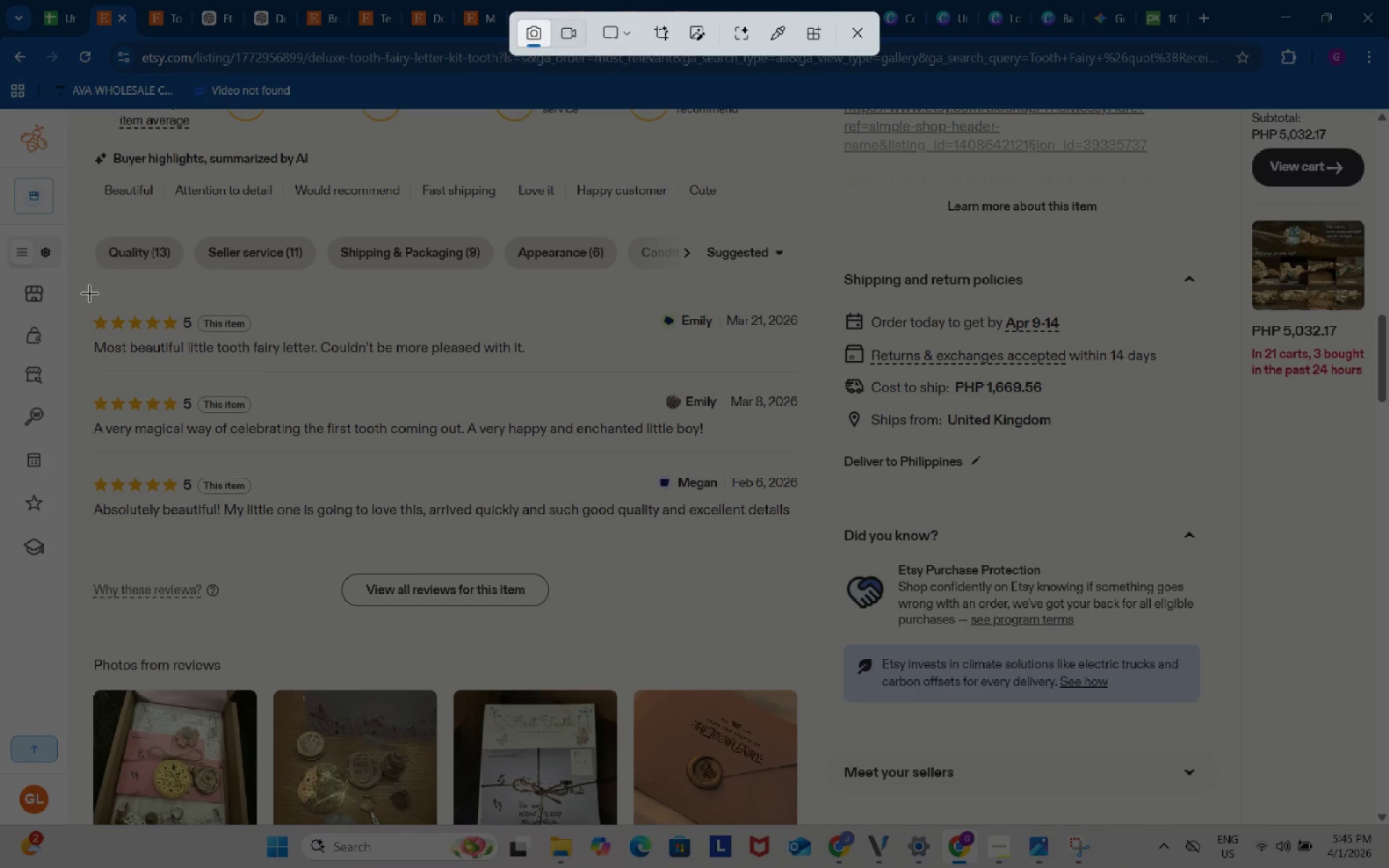 
left_click_drag(start_coordinate=[79, 288], to_coordinate=[823, 561])
 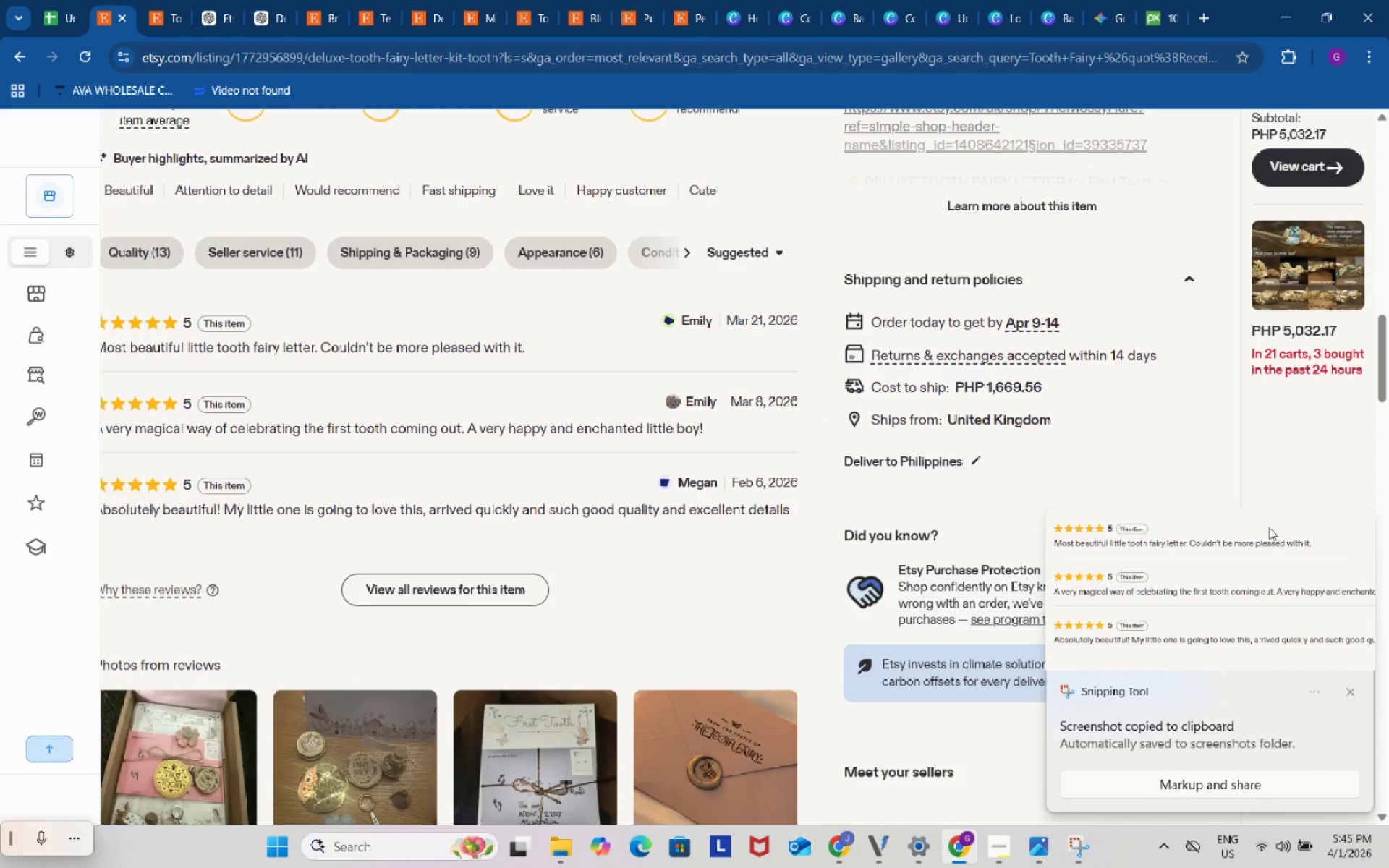 
left_click([1260, 594])
 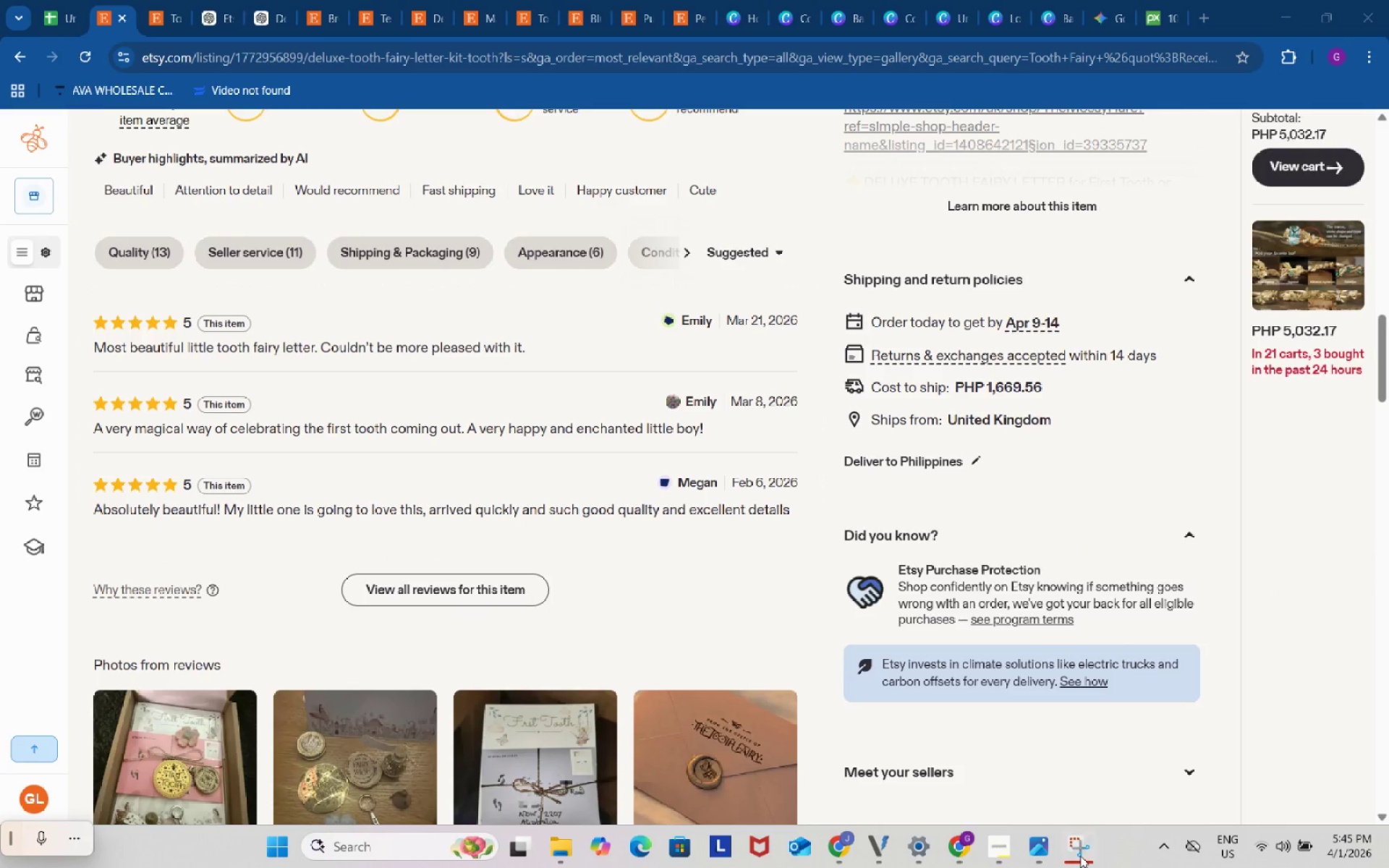 
left_click([1080, 856])
 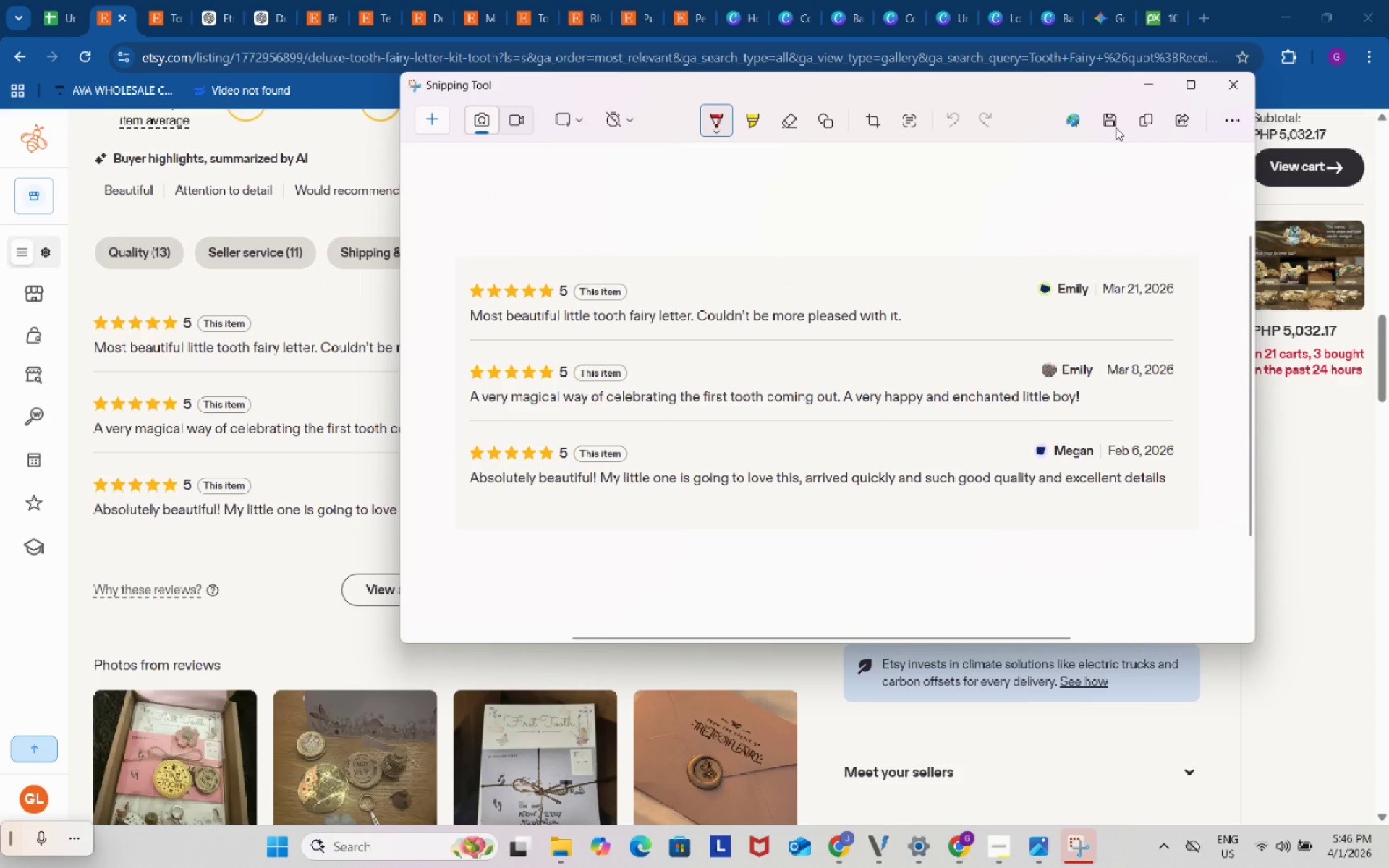 
left_click([1111, 124])
 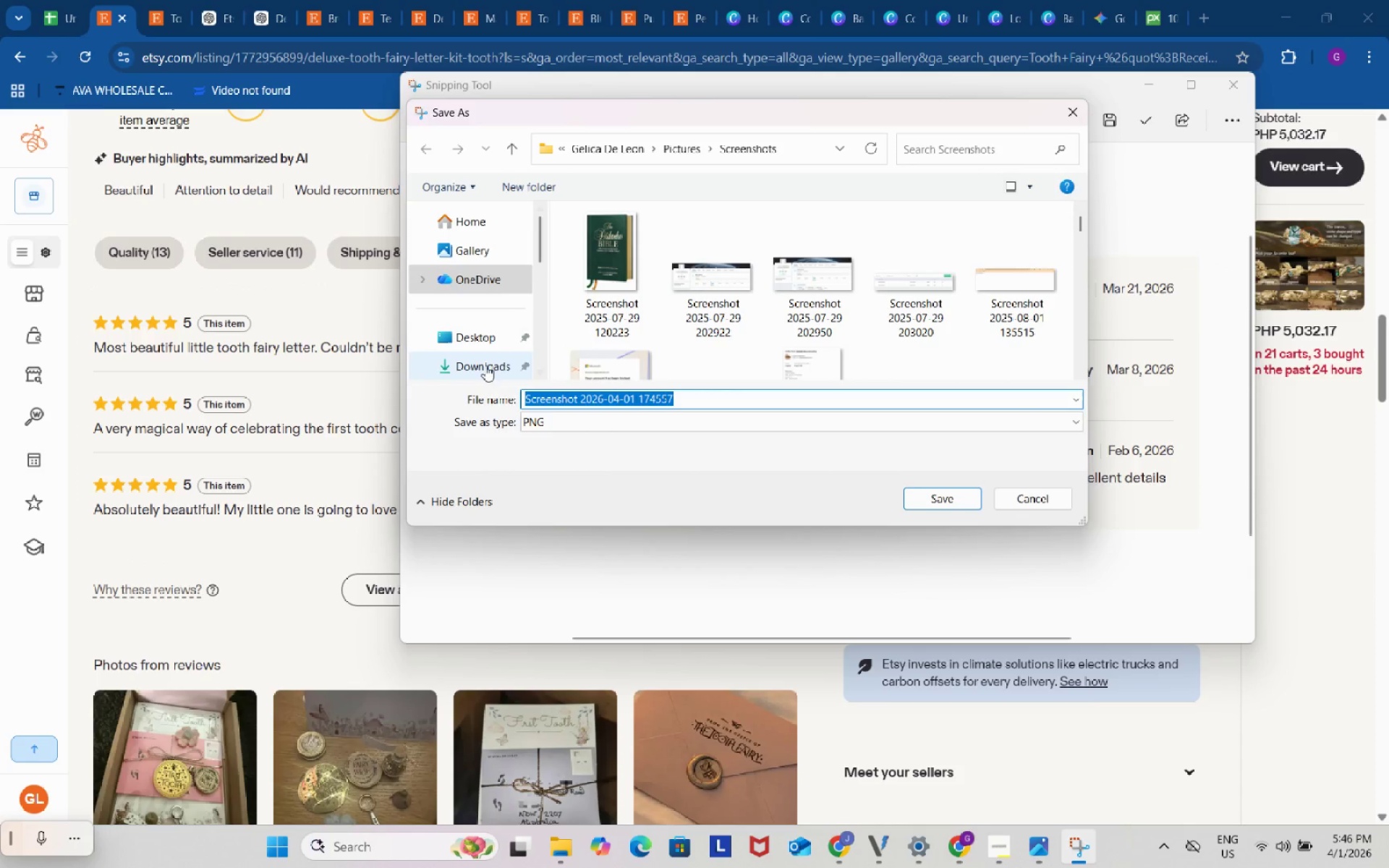 
left_click([484, 365])
 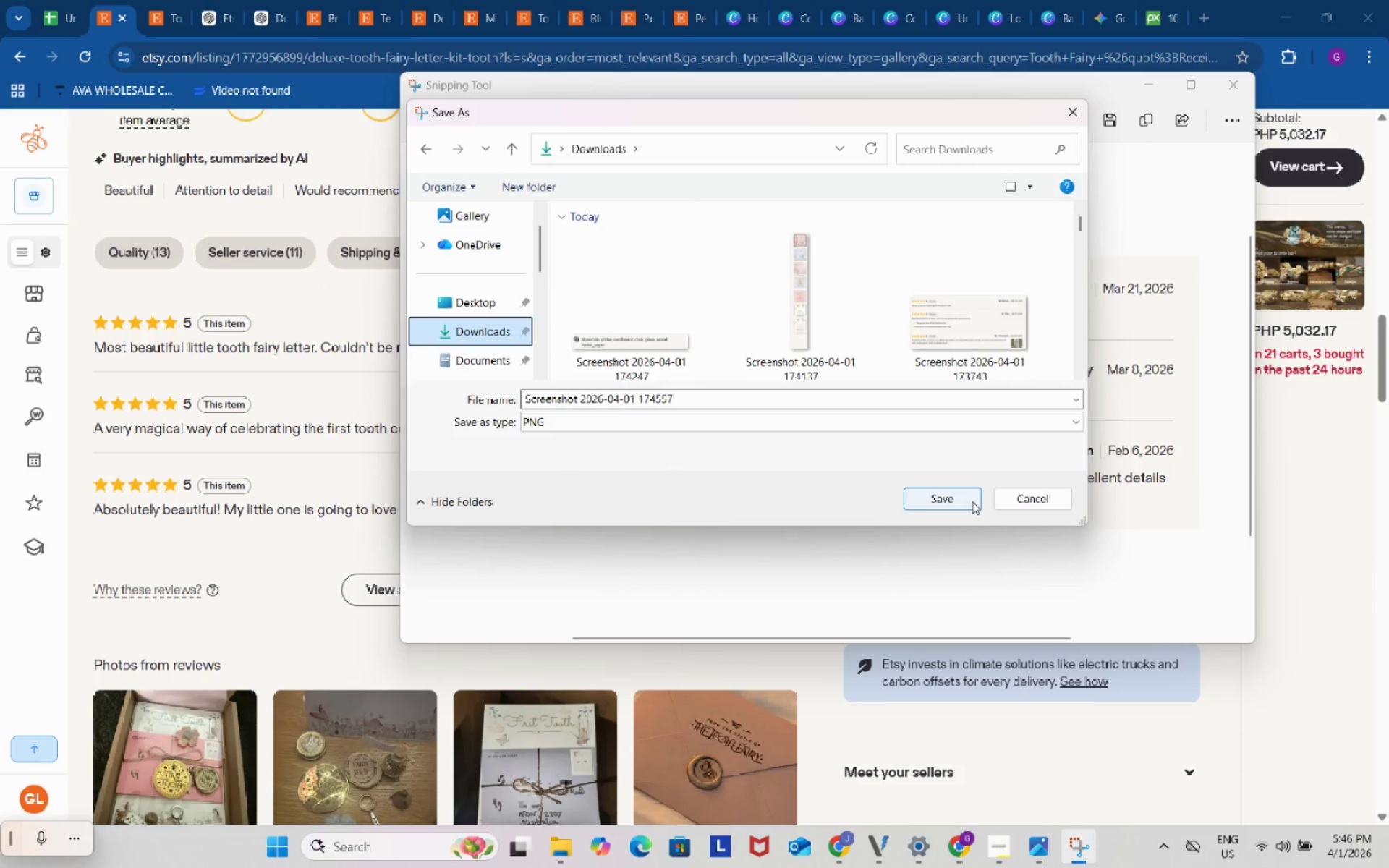 
left_click([972, 501])
 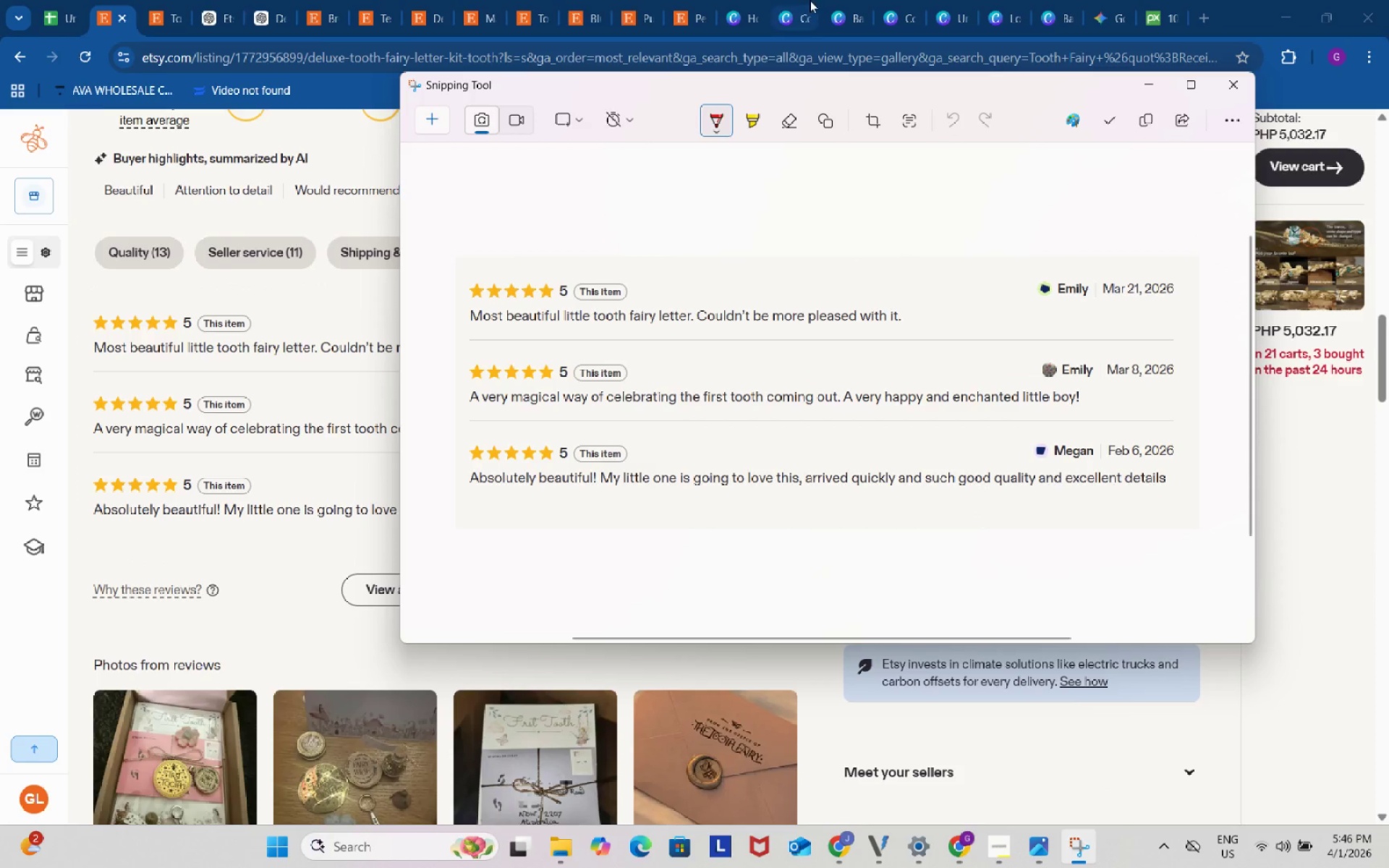 
left_click([810, 0])
 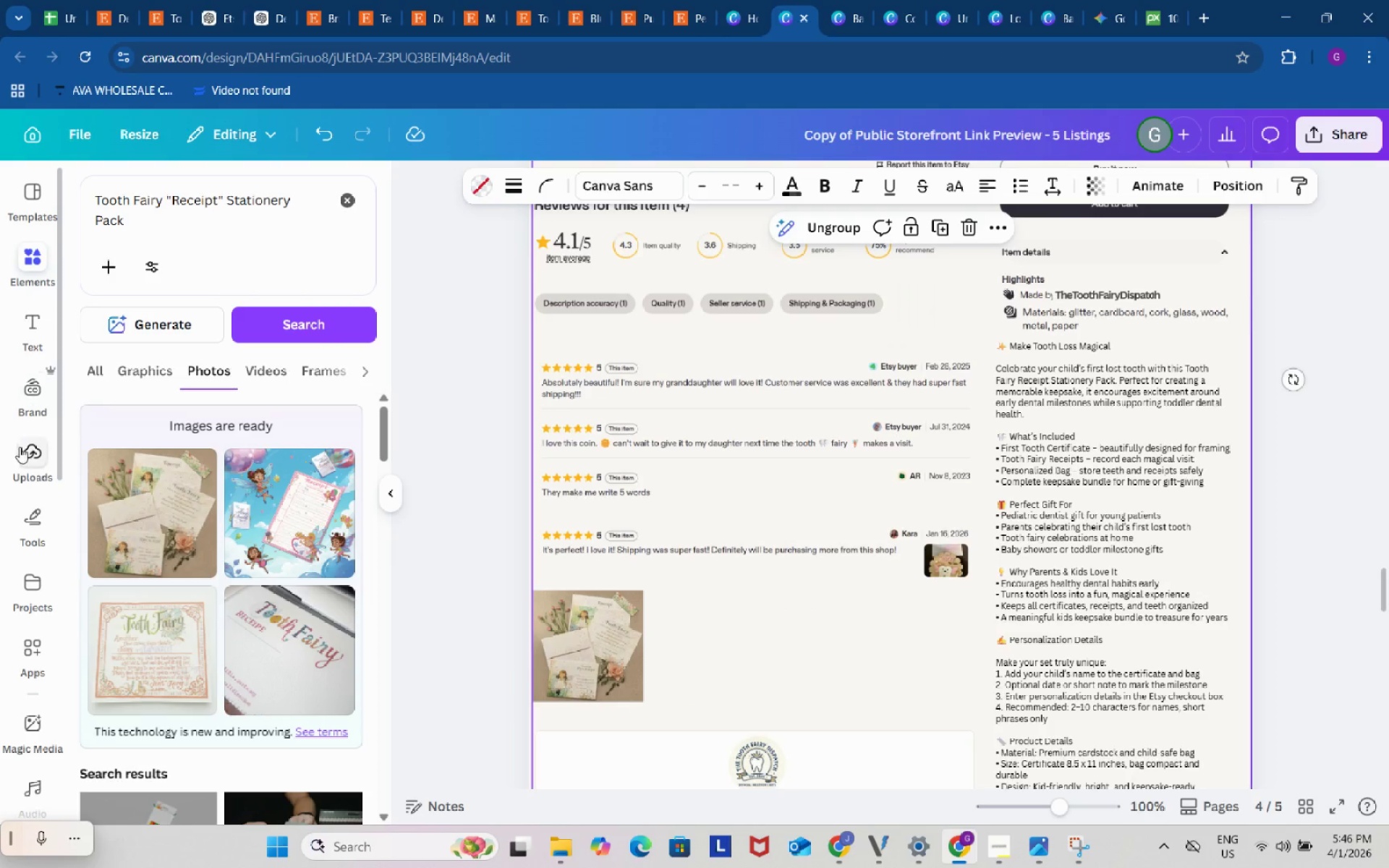 
left_click([27, 464])
 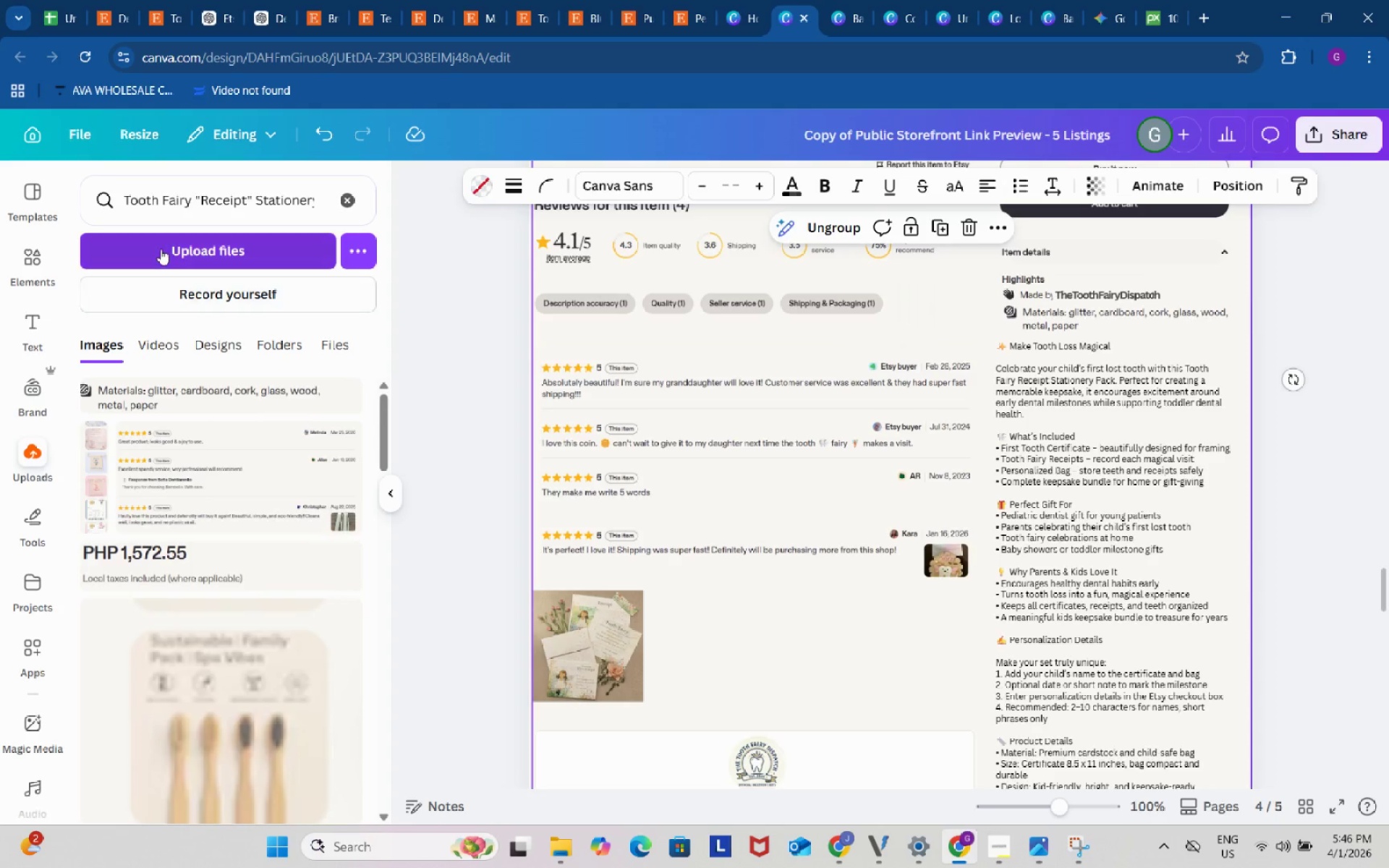 
left_click([161, 249])
 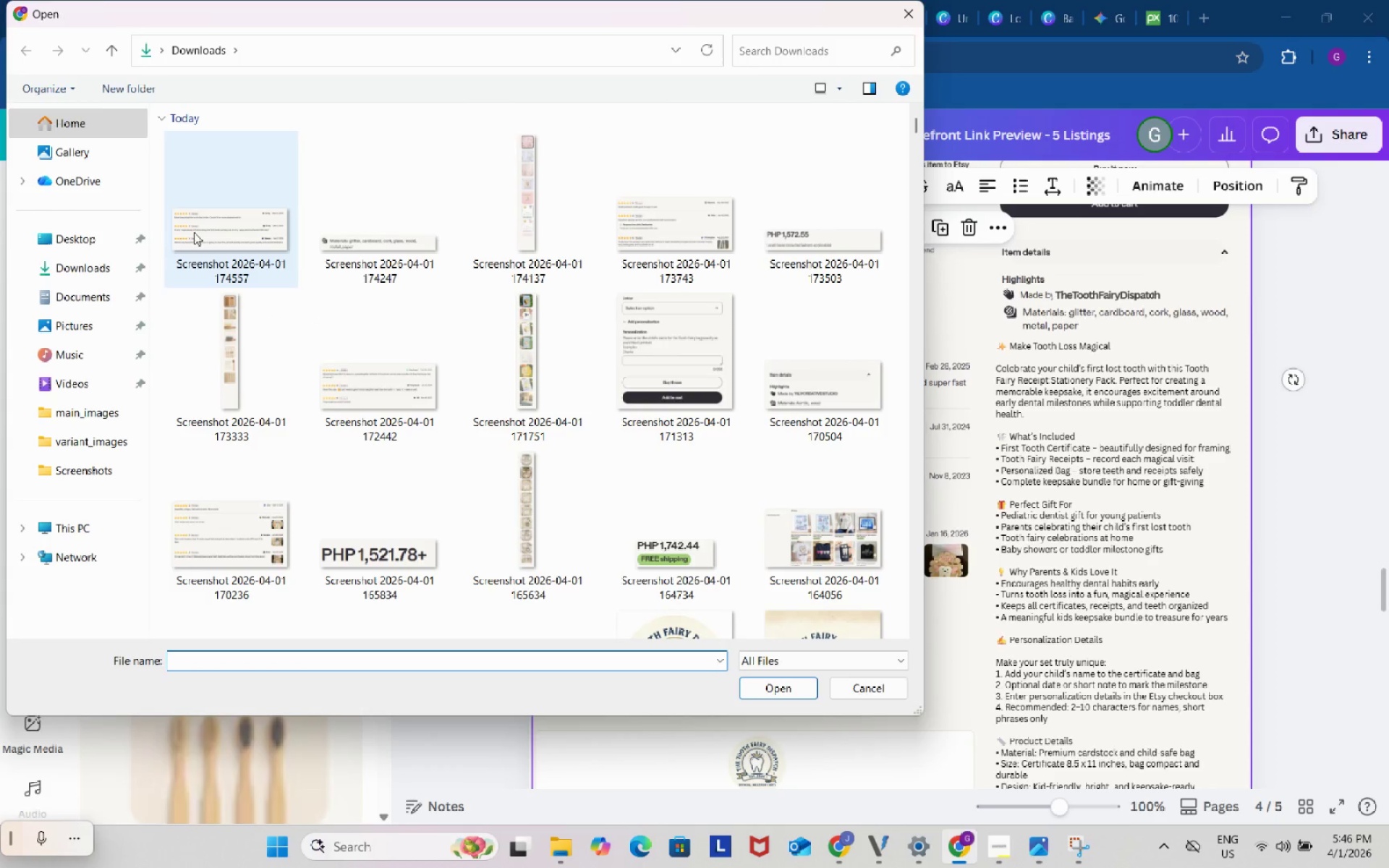 
left_click([208, 225])
 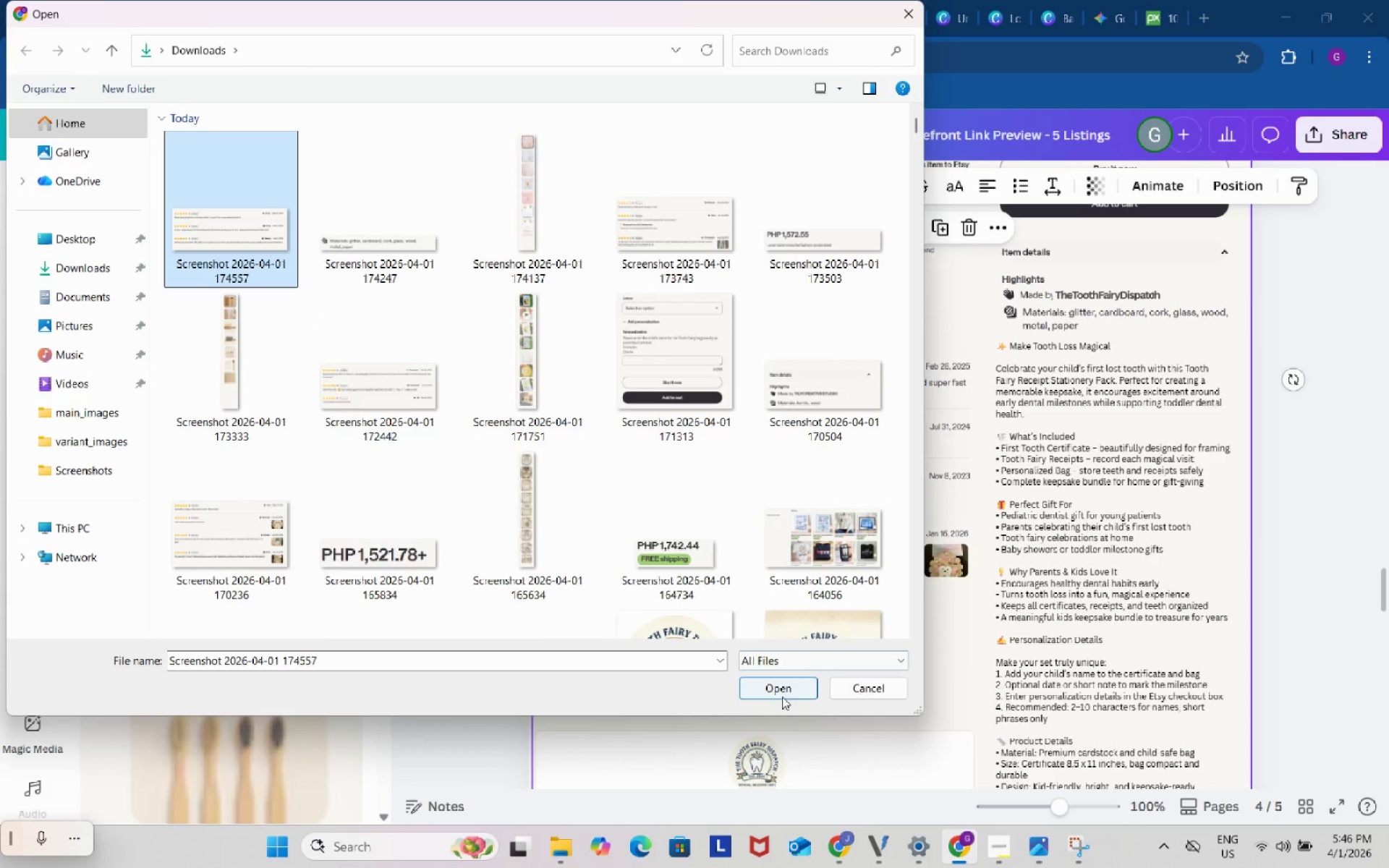 
left_click([782, 697])
 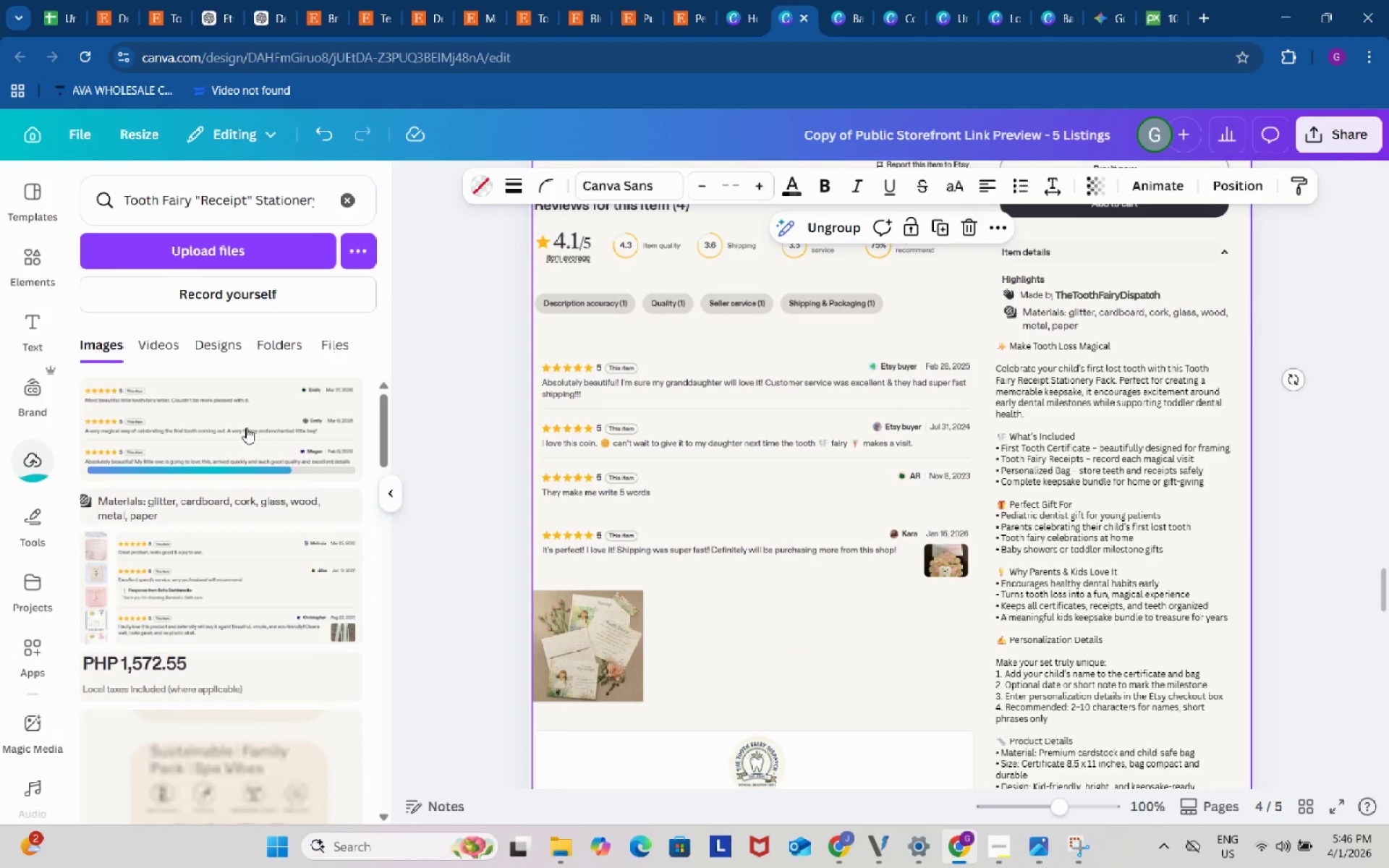 
left_click([244, 426])
 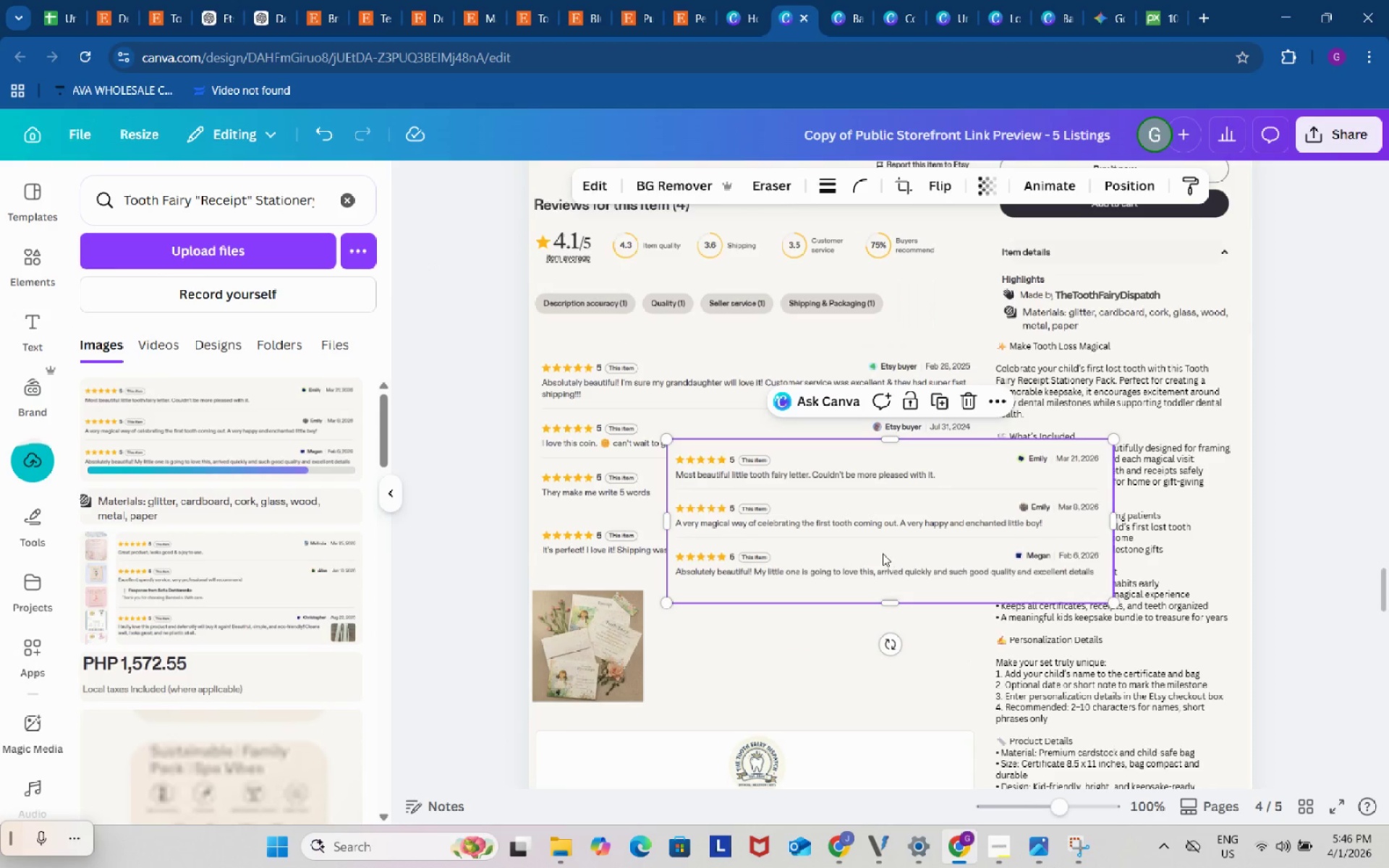 
left_click_drag(start_coordinate=[883, 553], to_coordinate=[750, 466])
 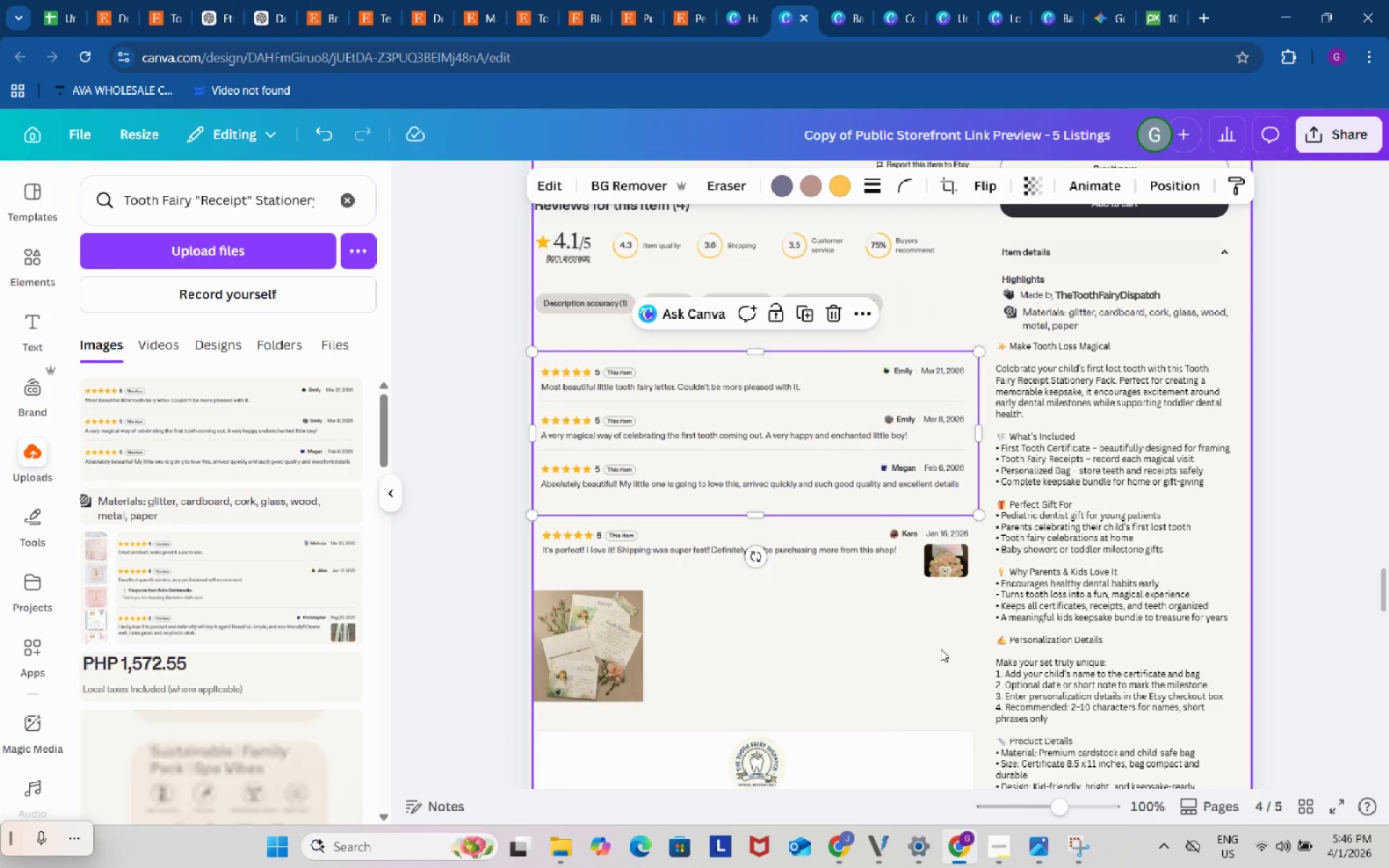 
left_click([934, 655])
 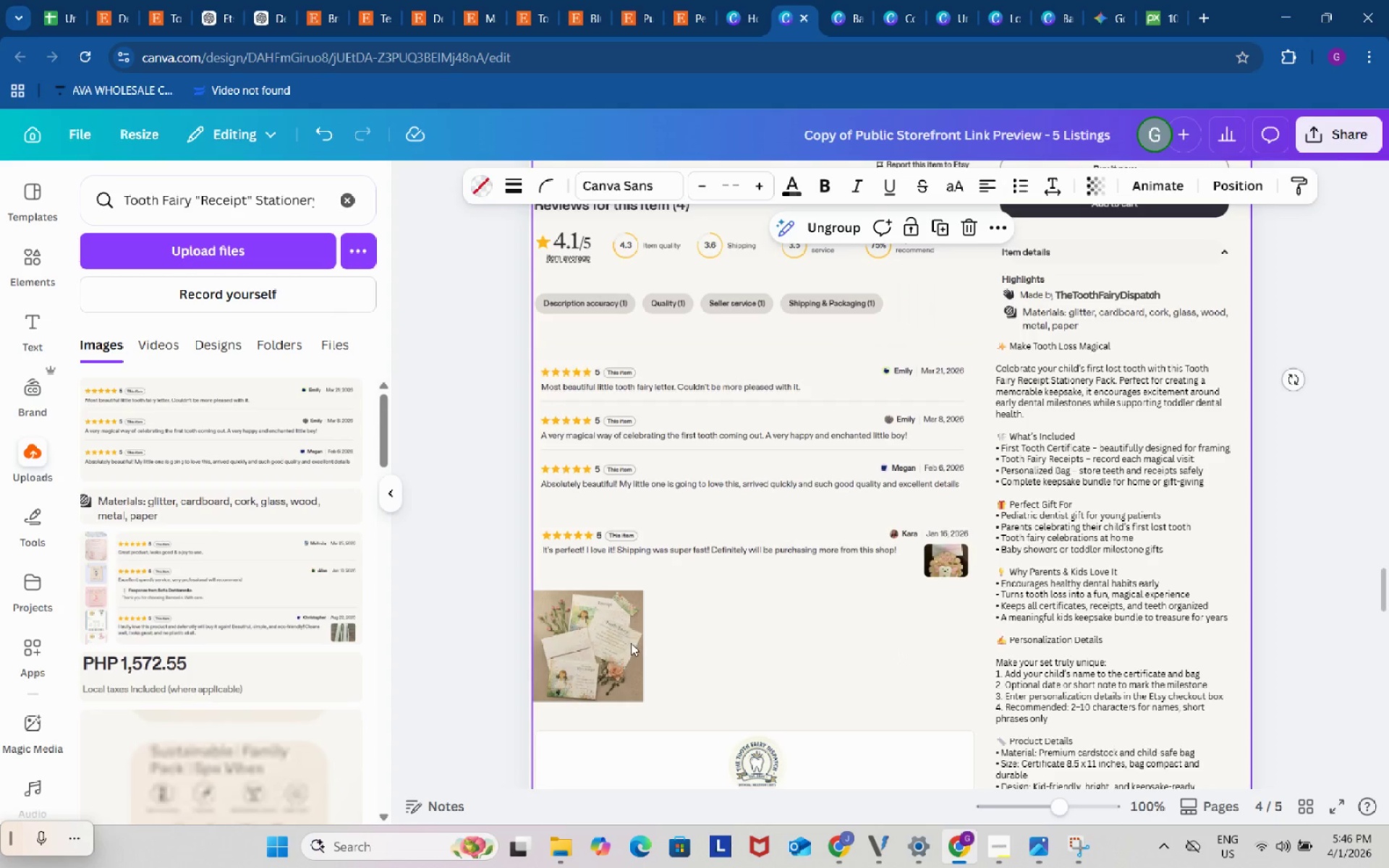 
left_click([603, 649])
 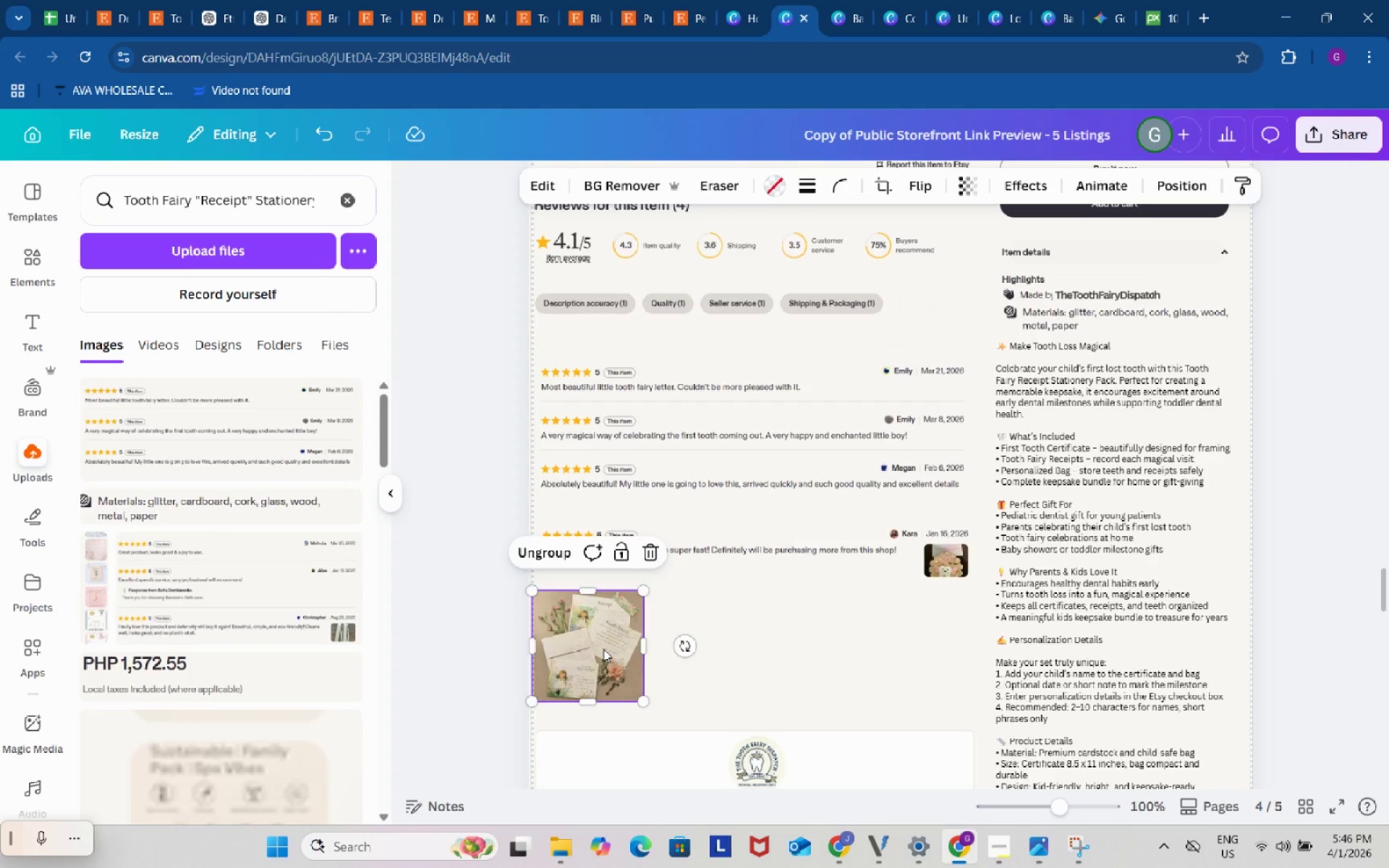 
key(Control+C)
 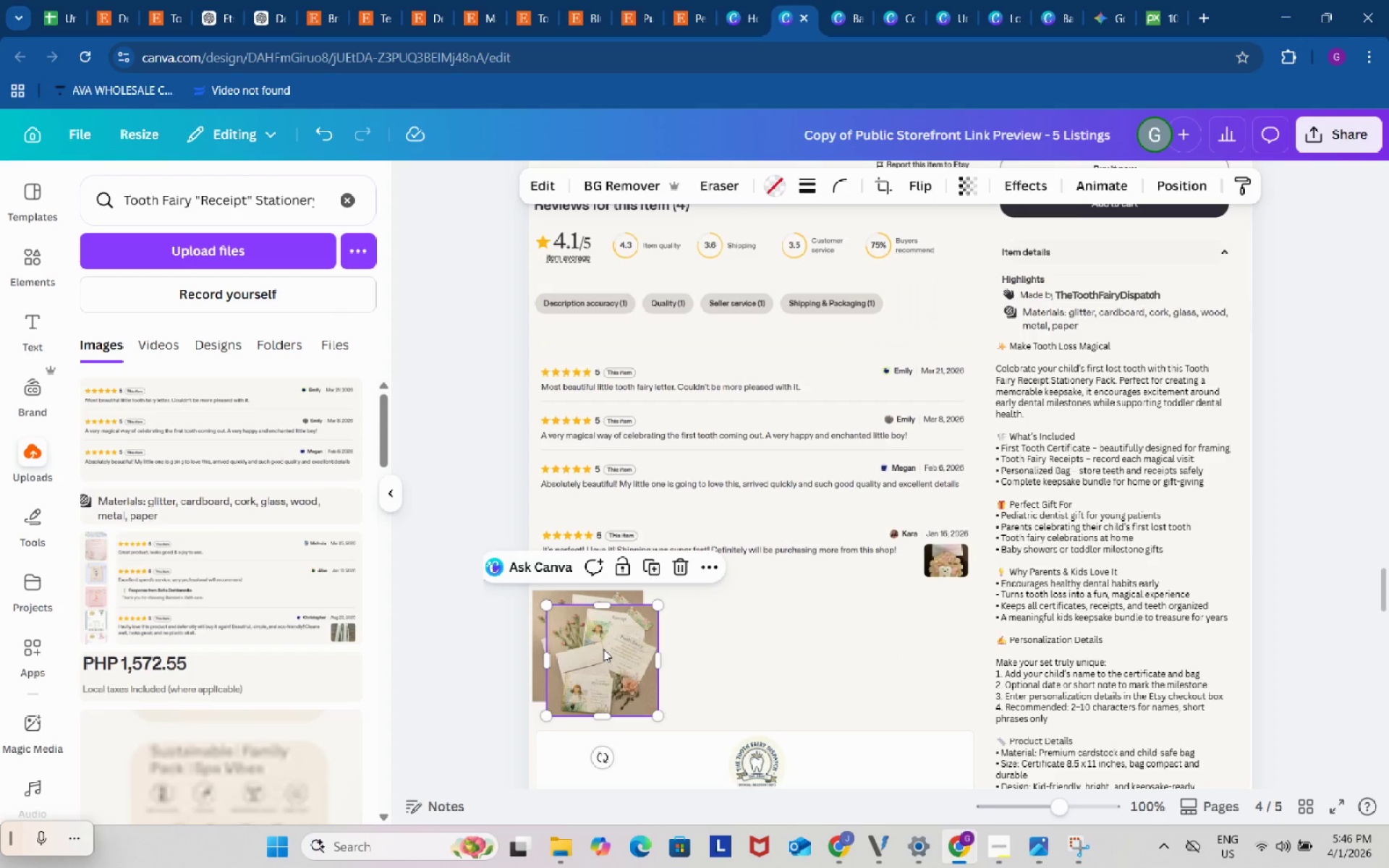 
key(Control+ControlLeft)
 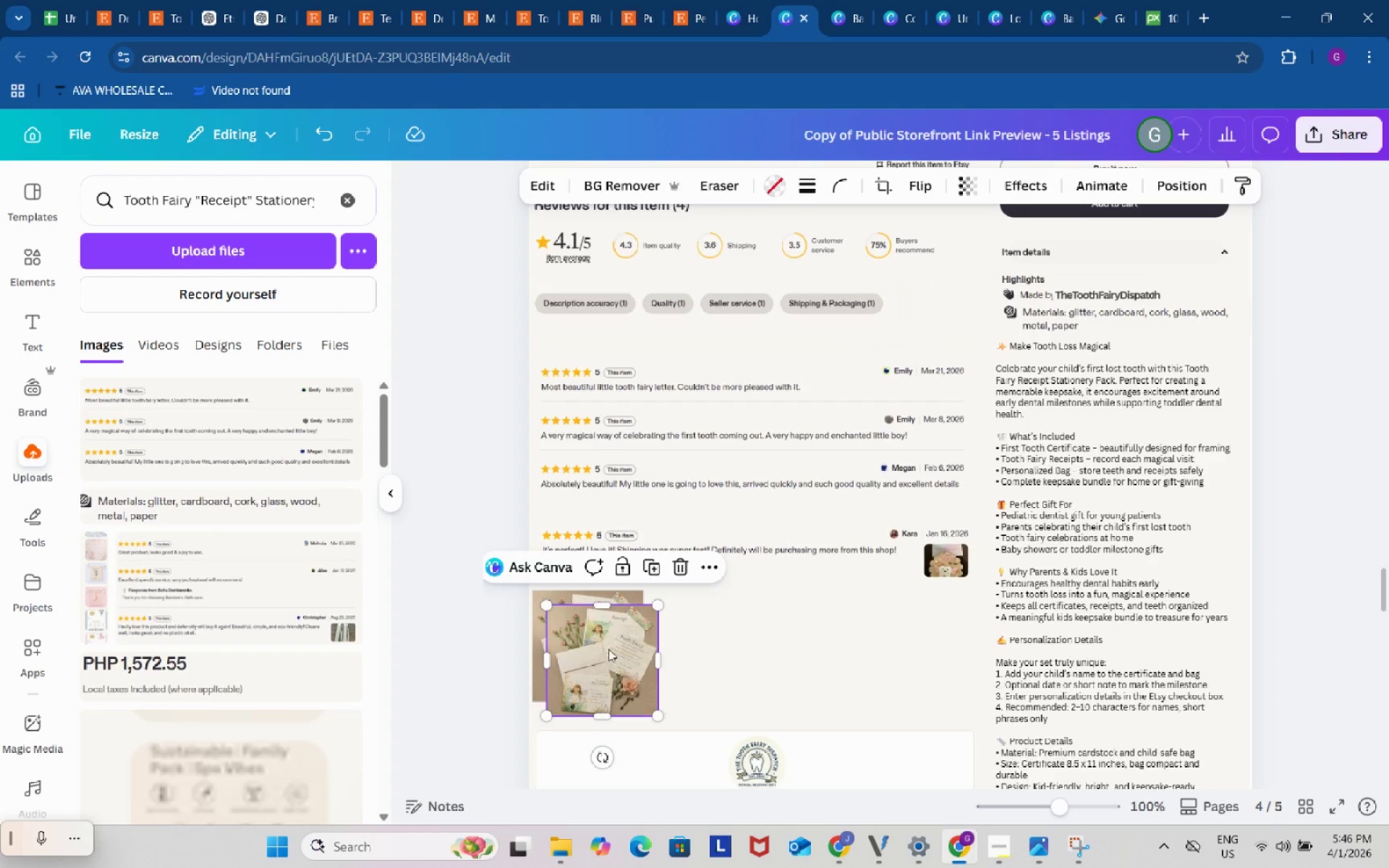 
key(Control+V)
 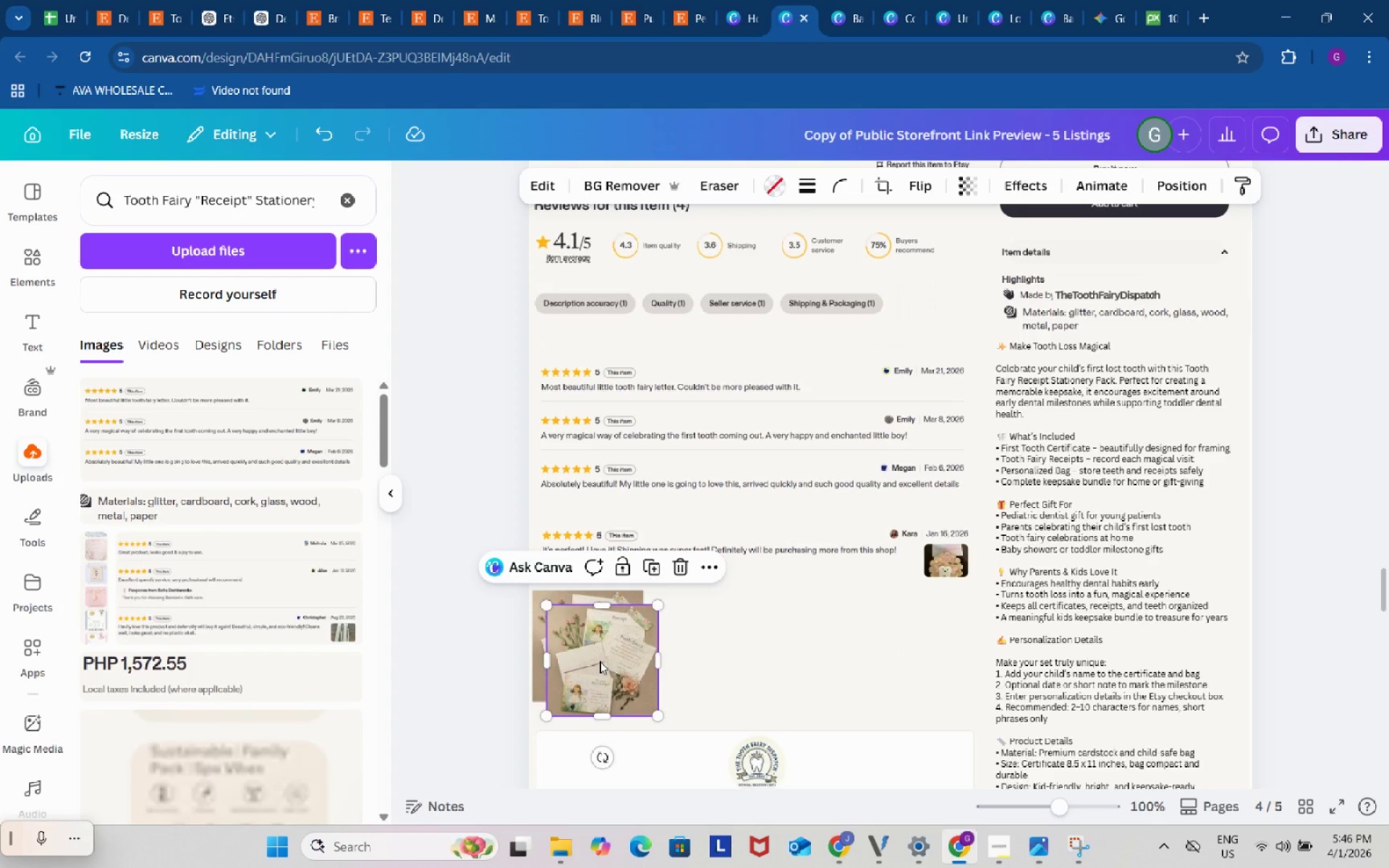 
left_click_drag(start_coordinate=[600, 661], to_coordinate=[935, 602])
 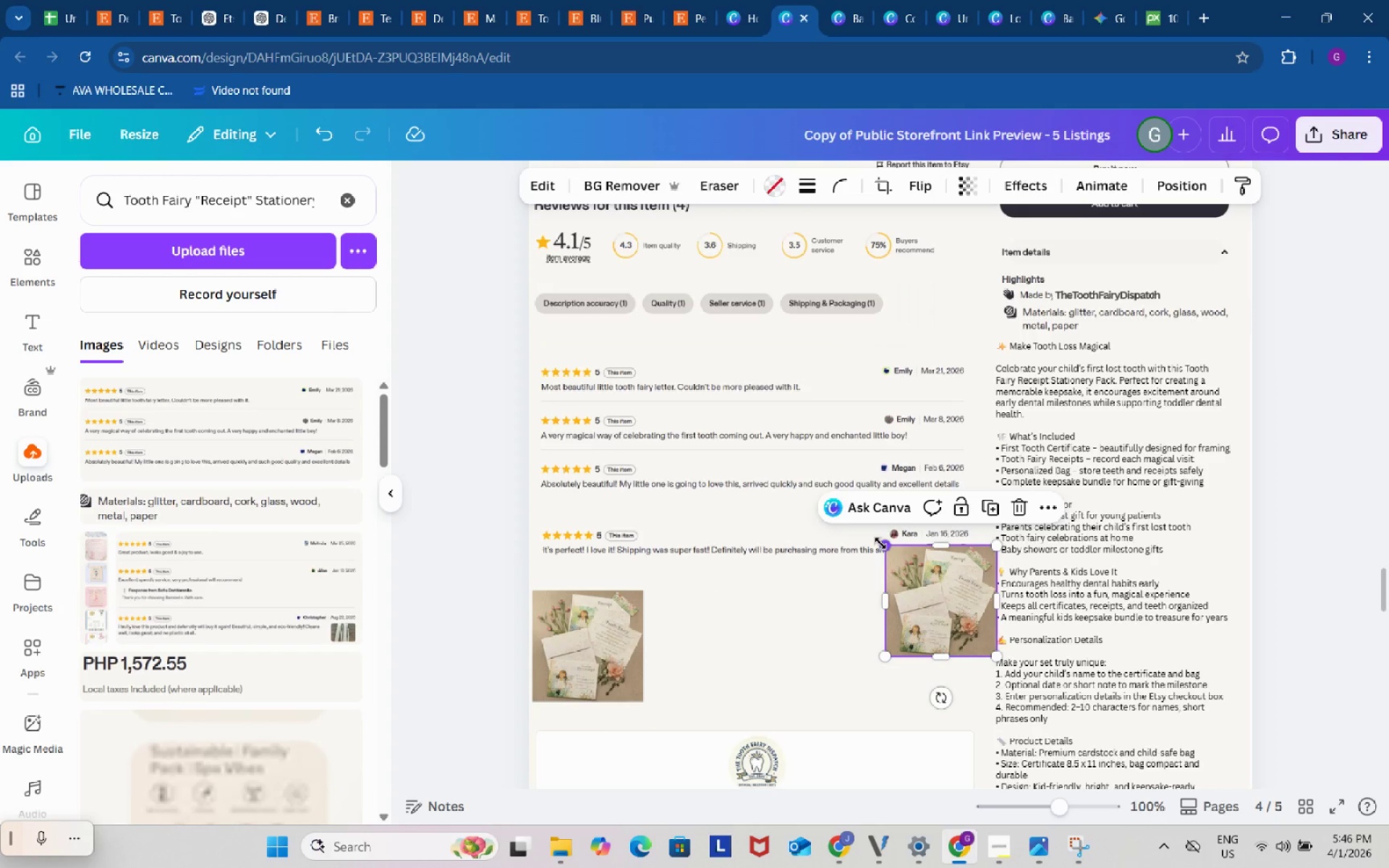 
left_click_drag(start_coordinate=[880, 543], to_coordinate=[927, 579])
 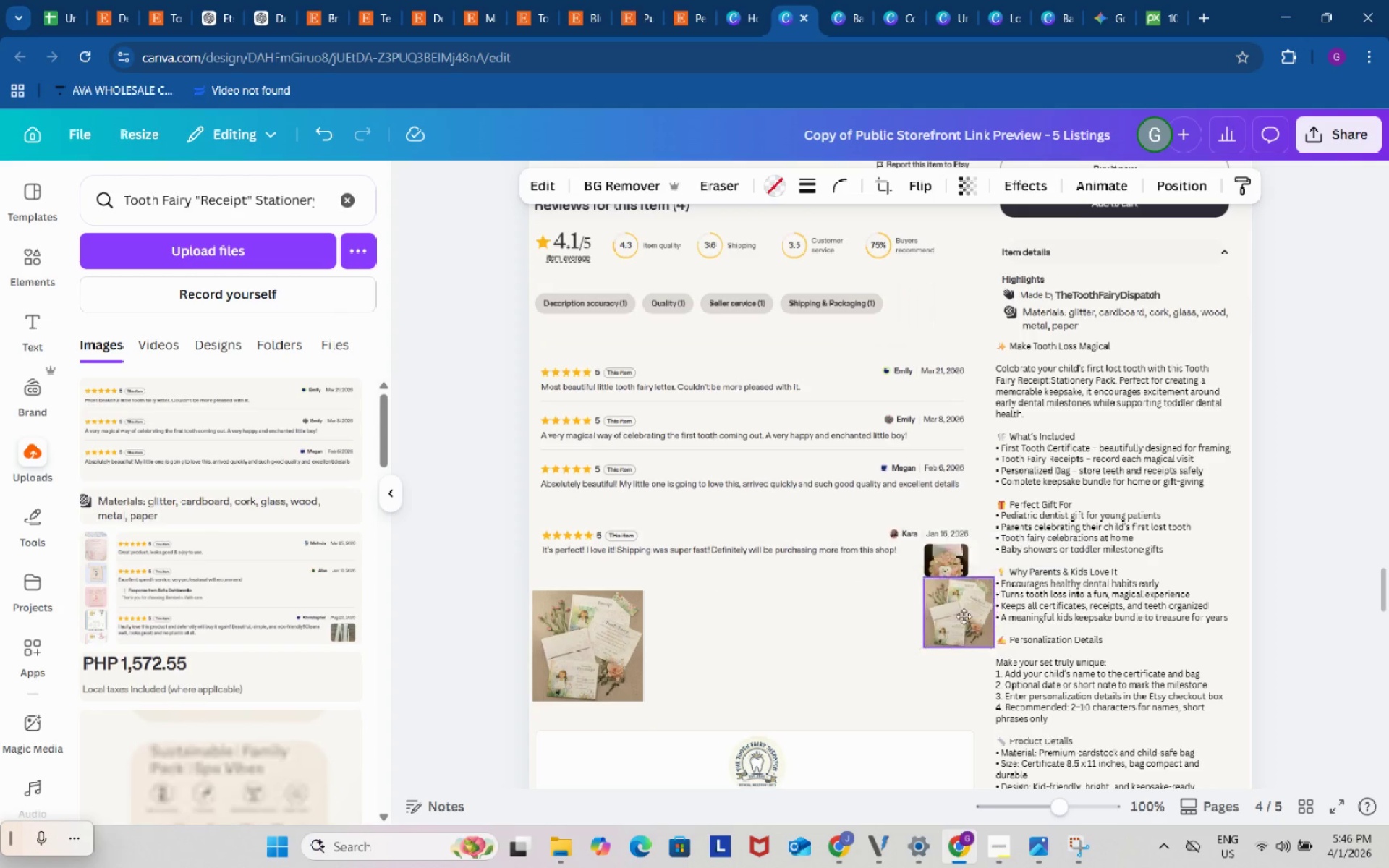 
left_click_drag(start_coordinate=[969, 635], to_coordinate=[953, 592])
 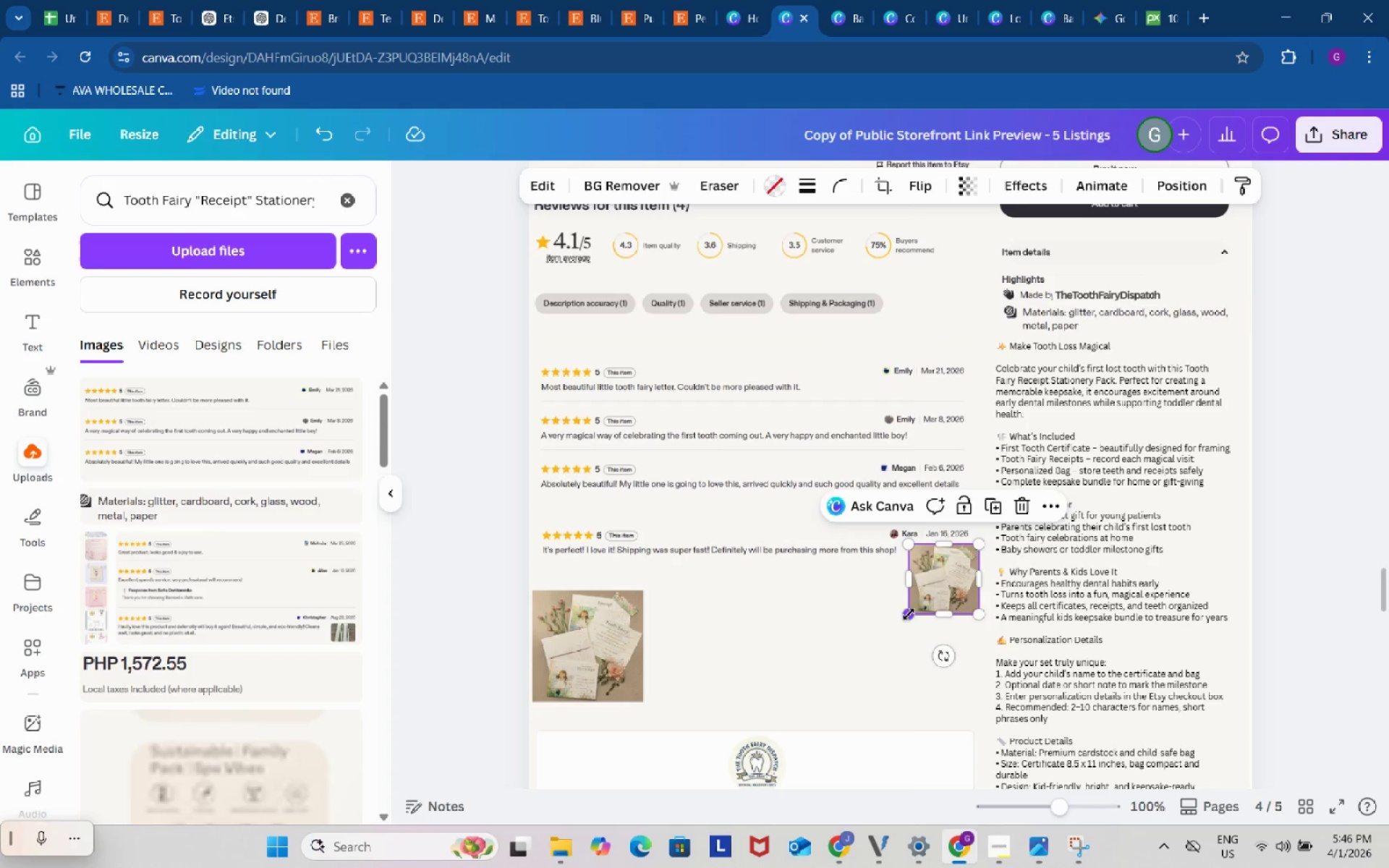 
left_click_drag(start_coordinate=[909, 614], to_coordinate=[919, 596])
 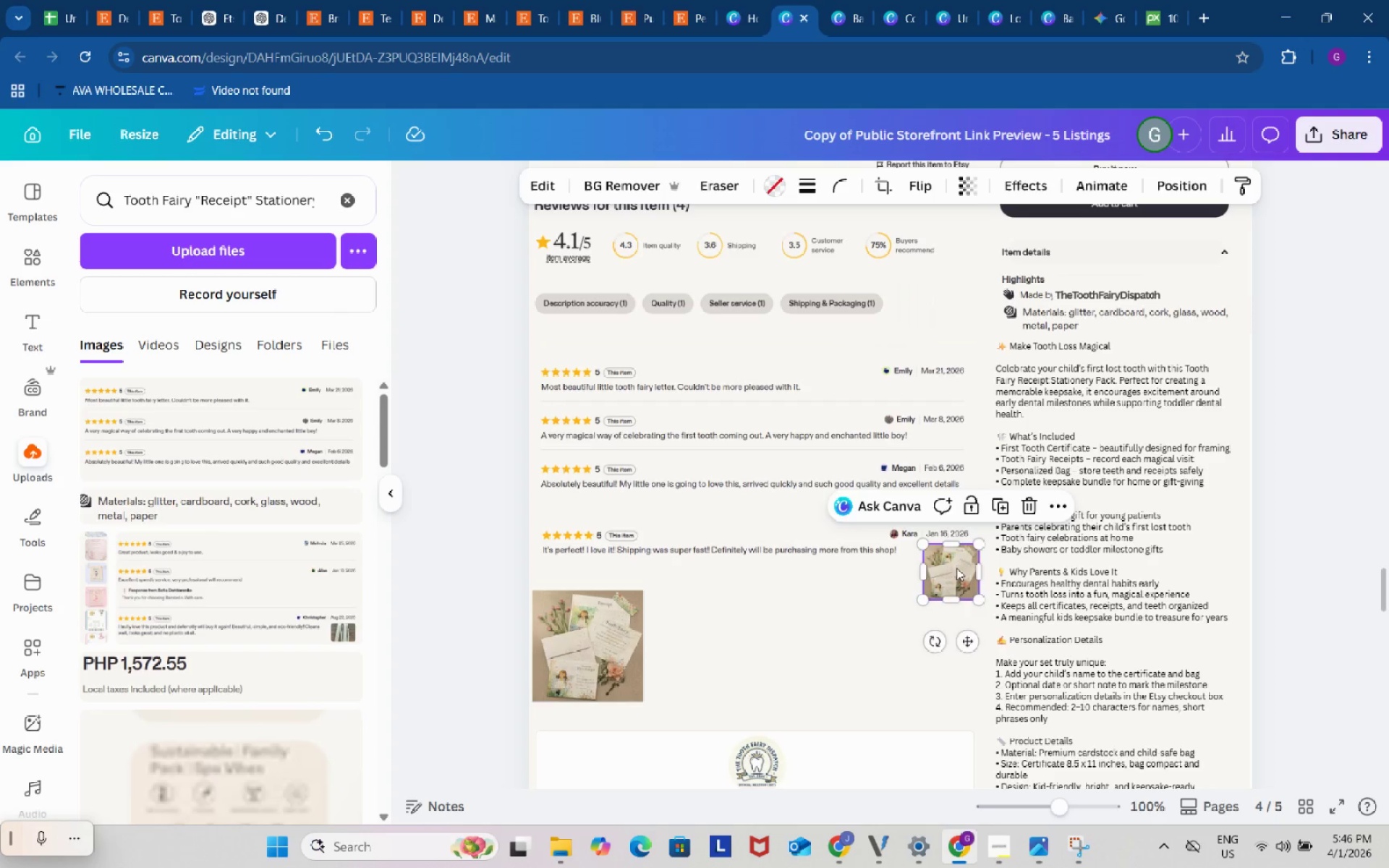 
left_click_drag(start_coordinate=[961, 569], to_coordinate=[951, 566])
 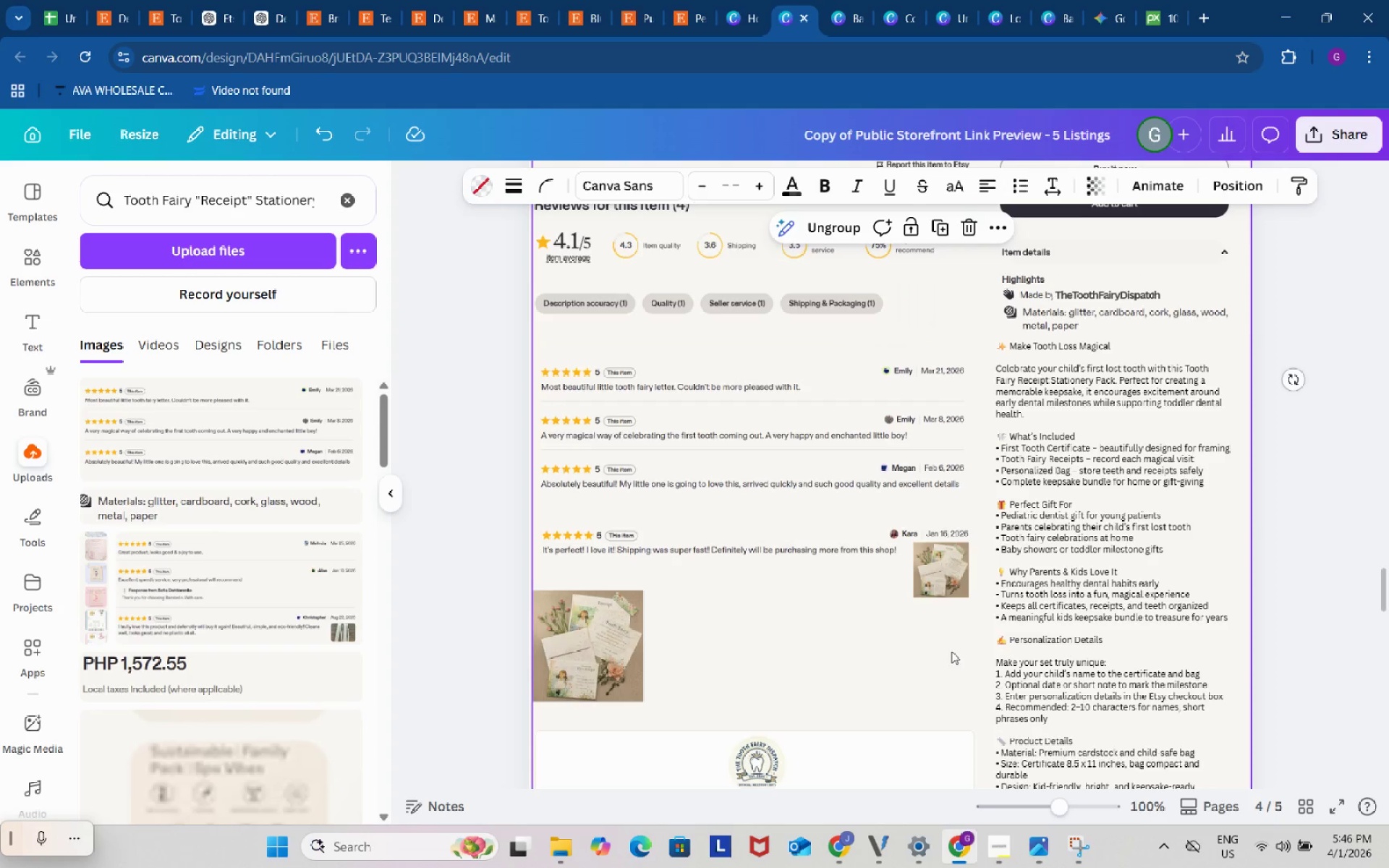 
left_click([951, 651])
 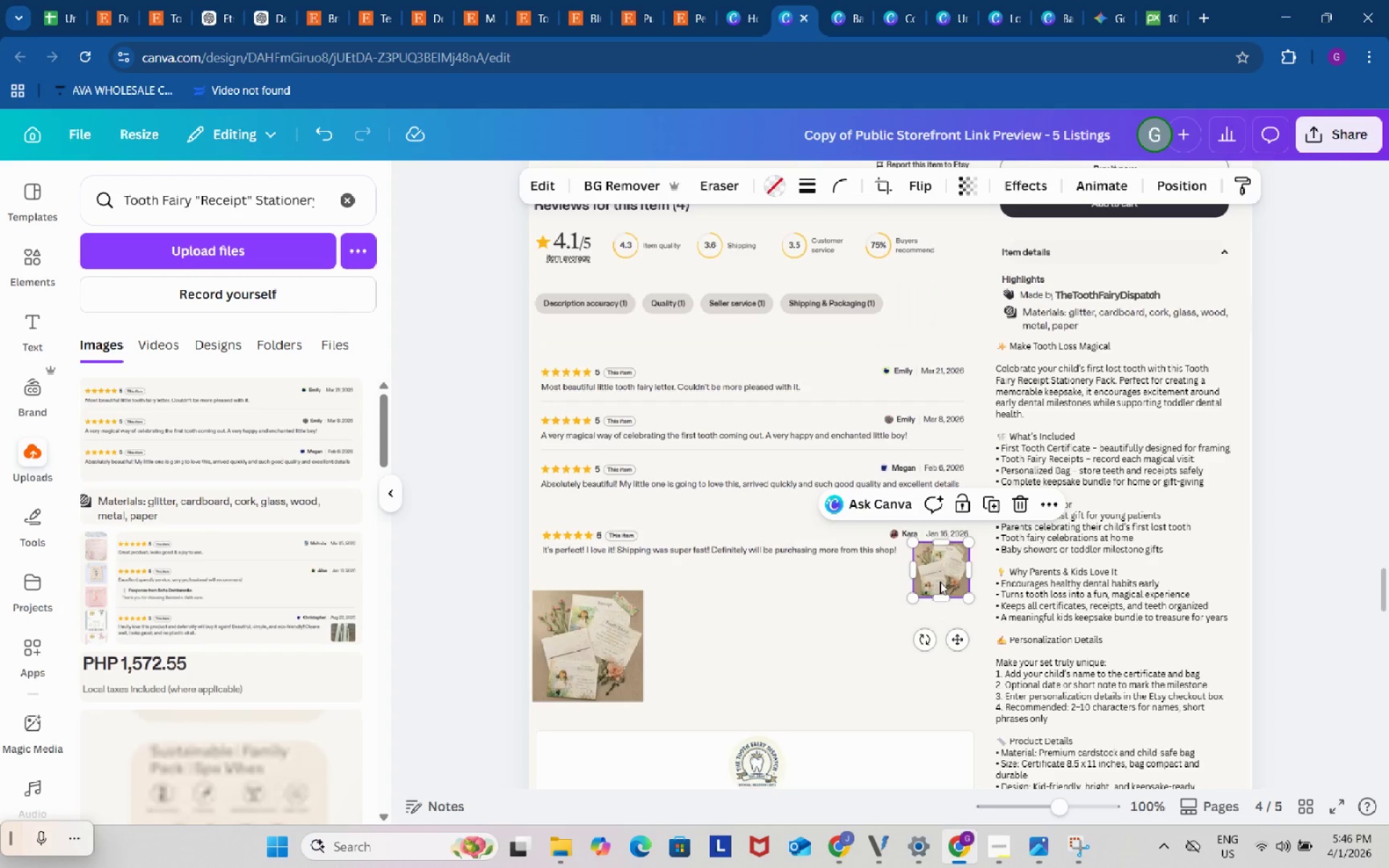 
left_click([940, 582])
 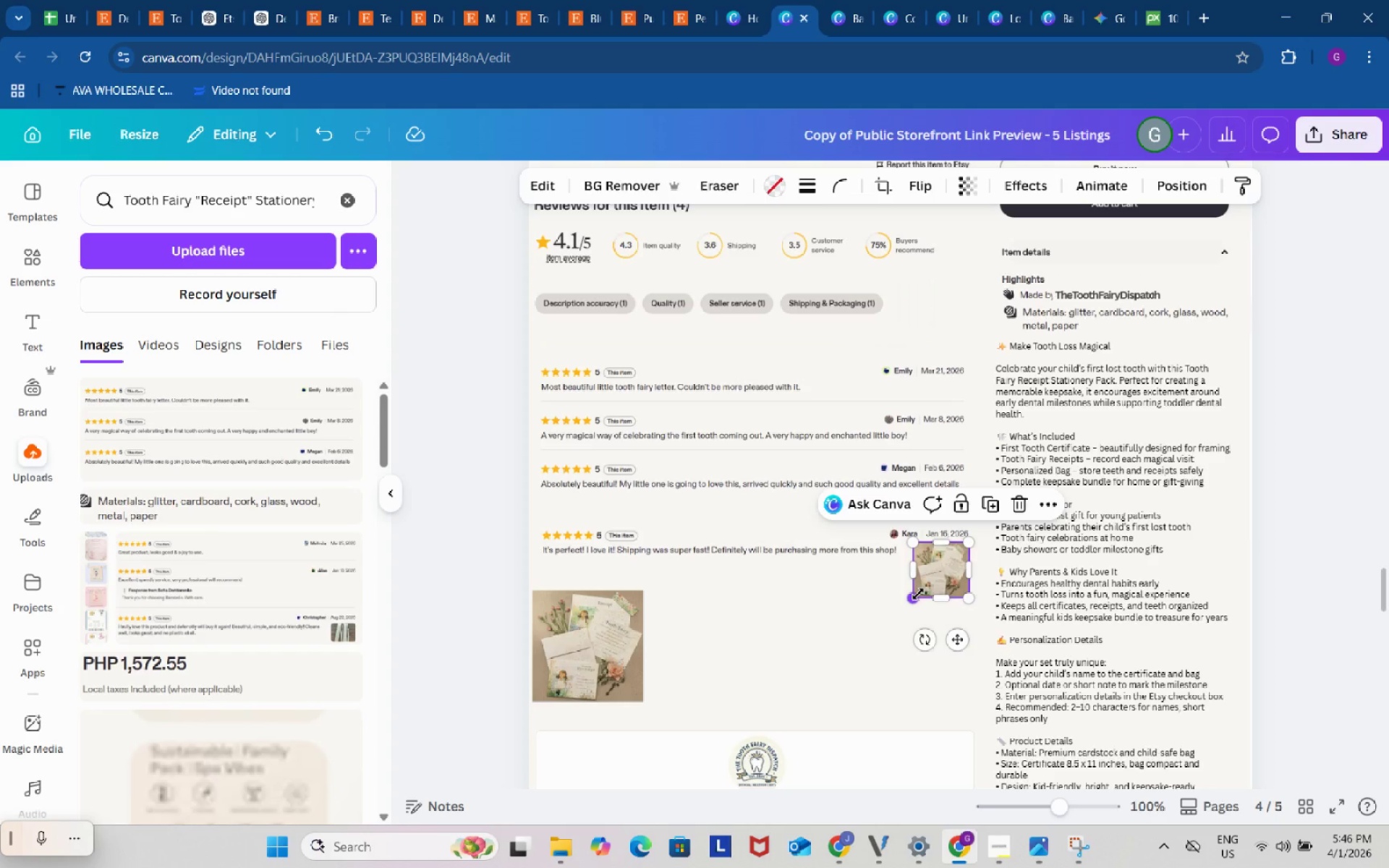 
left_click_drag(start_coordinate=[918, 594], to_coordinate=[925, 580])
 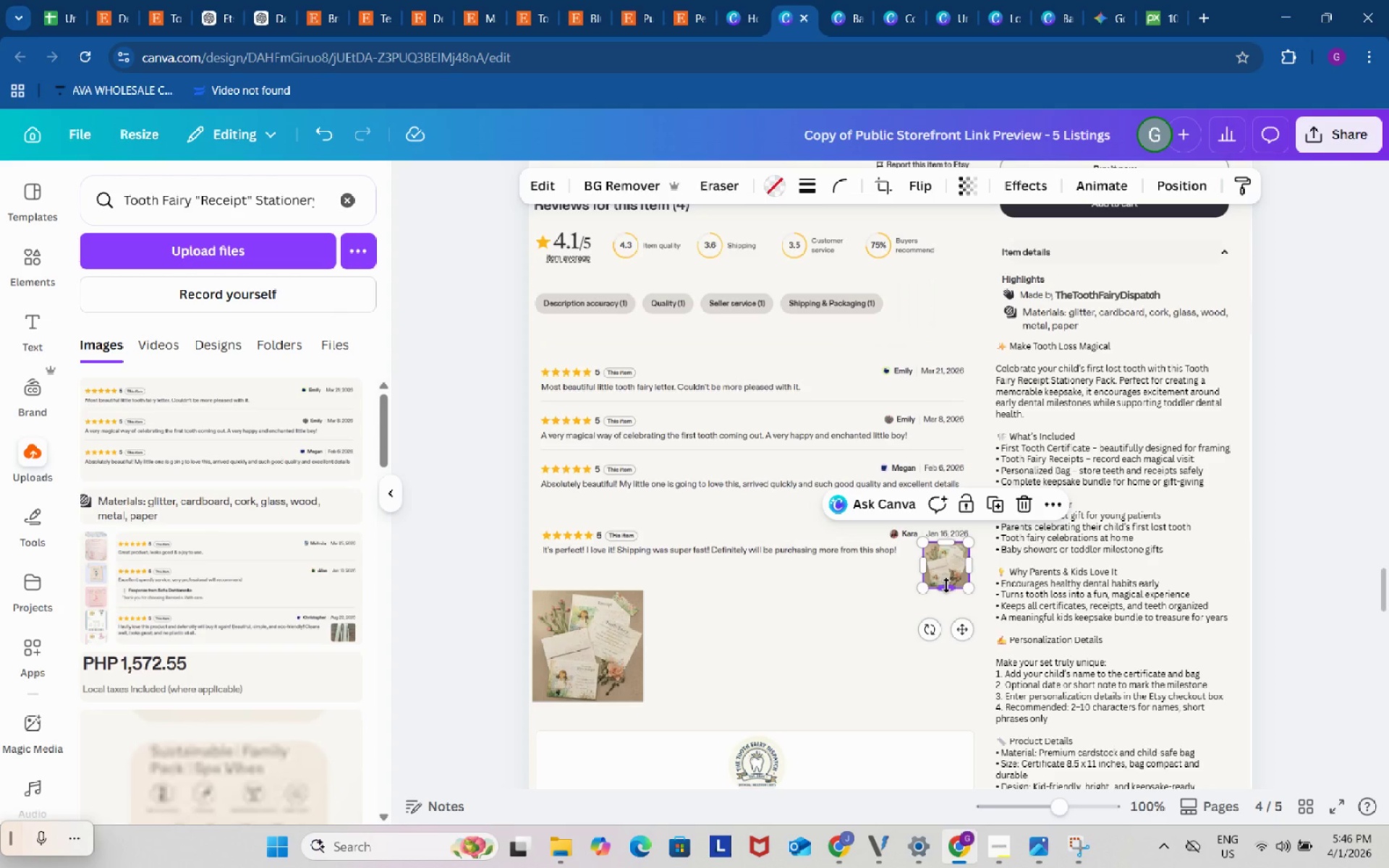 
left_click_drag(start_coordinate=[946, 585], to_coordinate=[948, 578])
 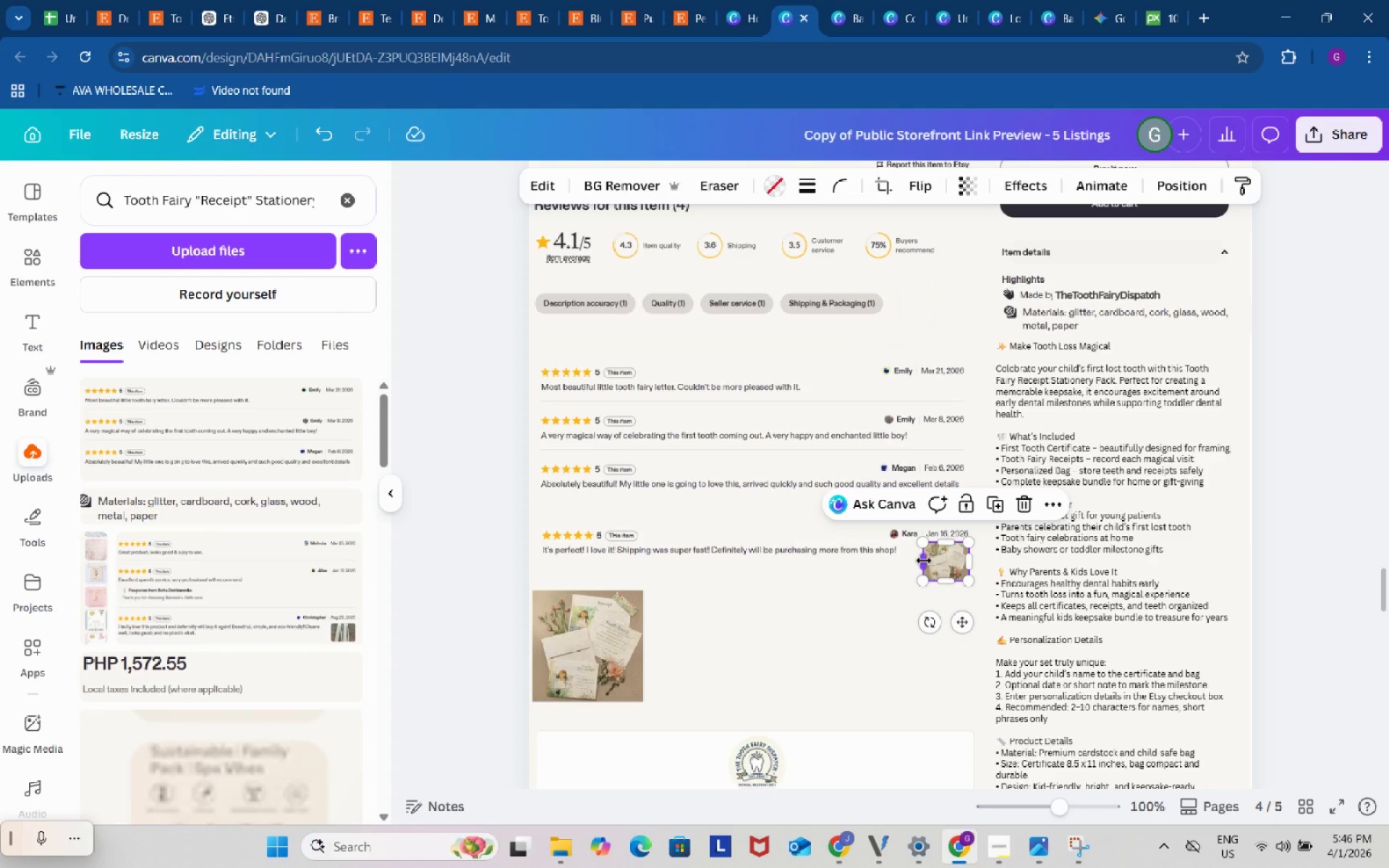 
left_click_drag(start_coordinate=[924, 561], to_coordinate=[919, 560])
 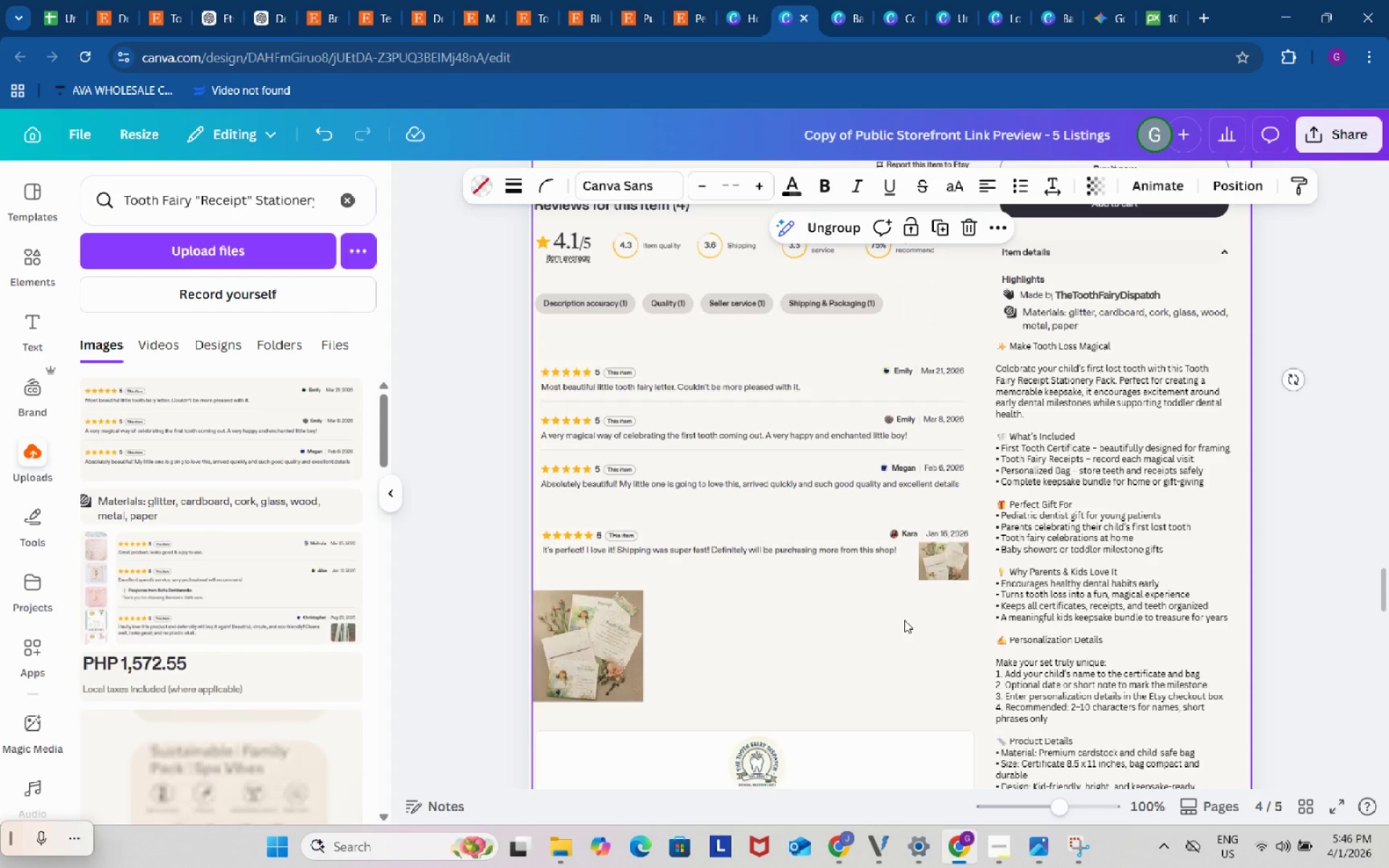 
left_click([904, 620])
 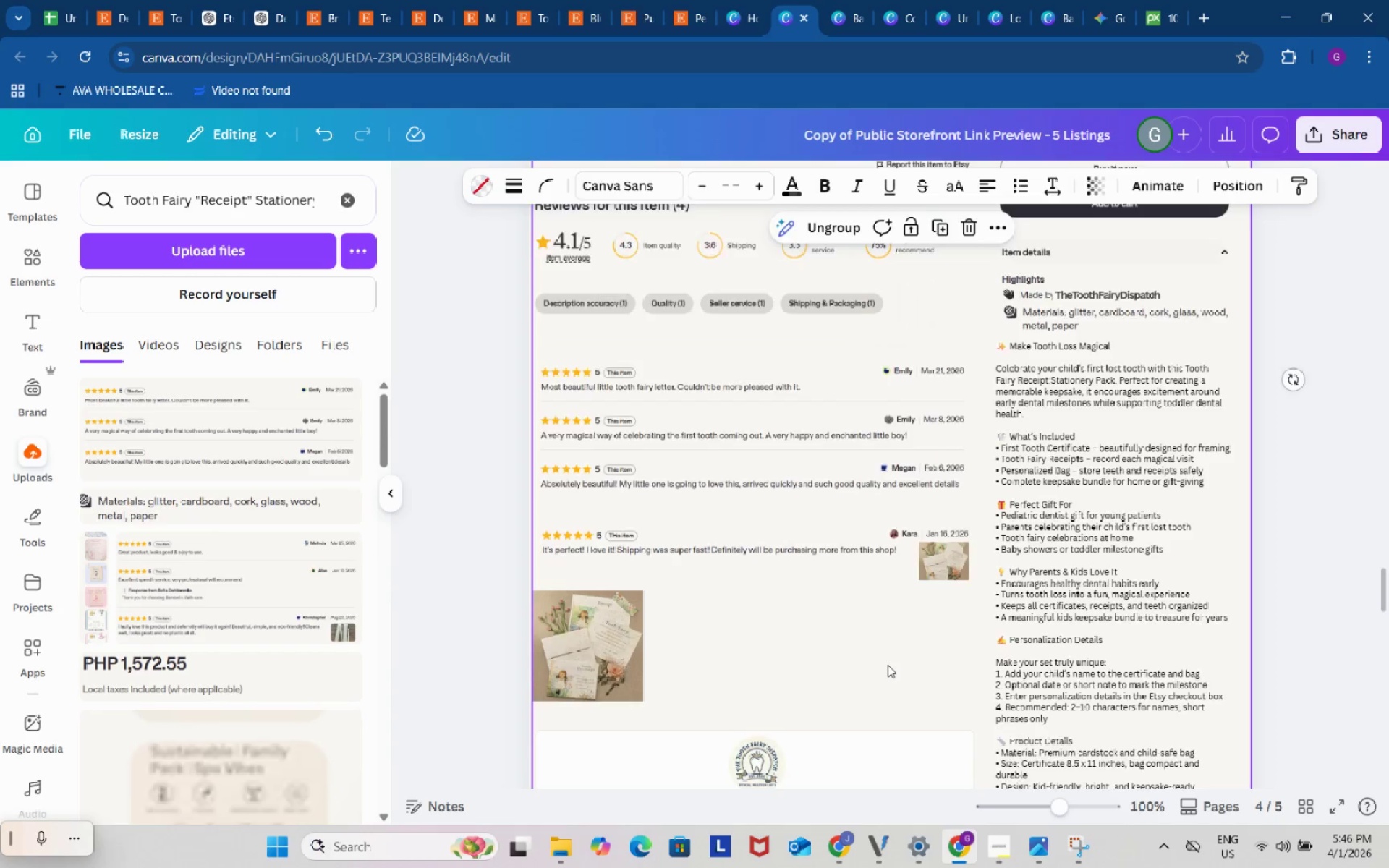 
scroll: coordinate [888, 665], scroll_direction: none, amount: 0.0
 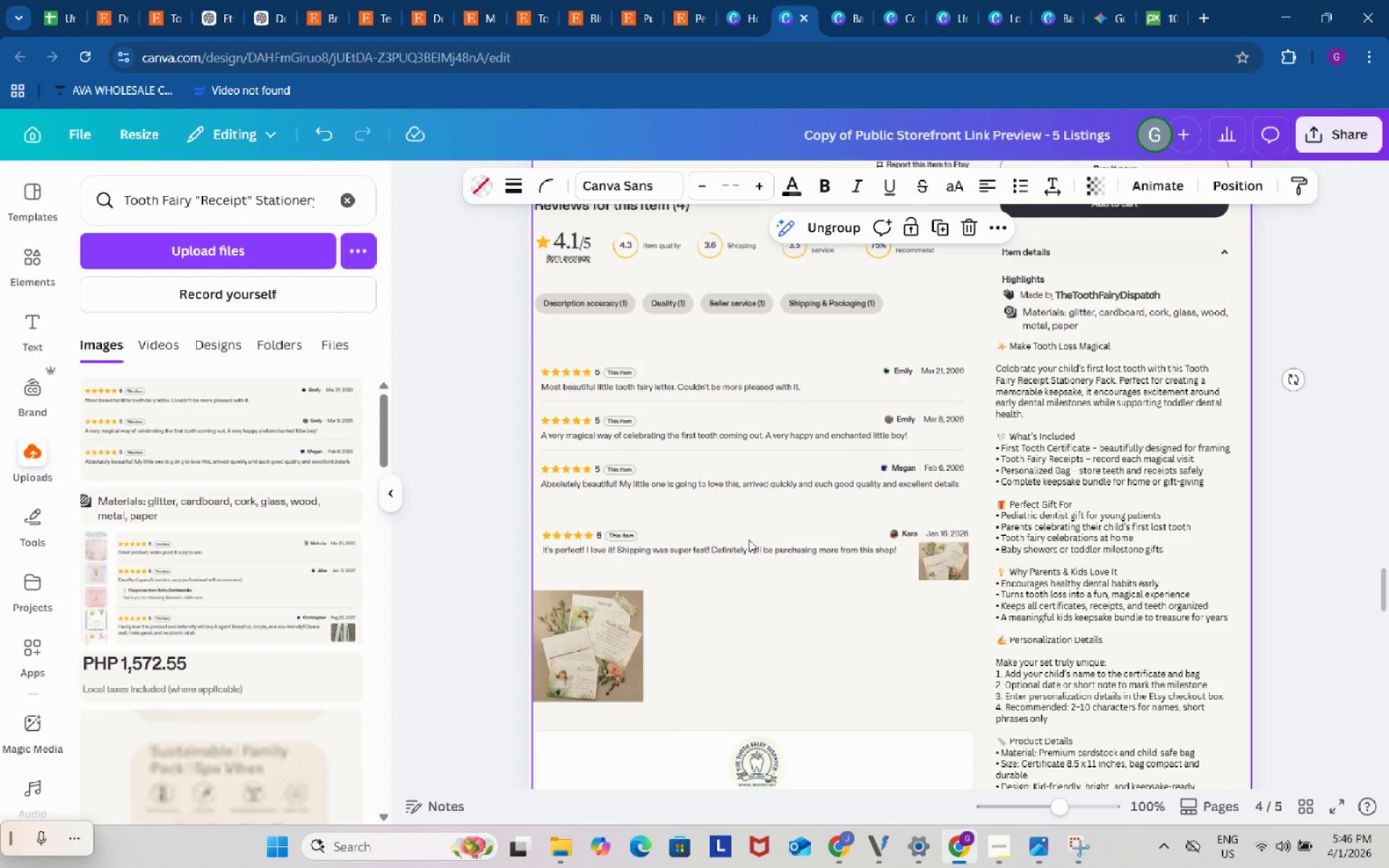 
double_click([485, 374])
 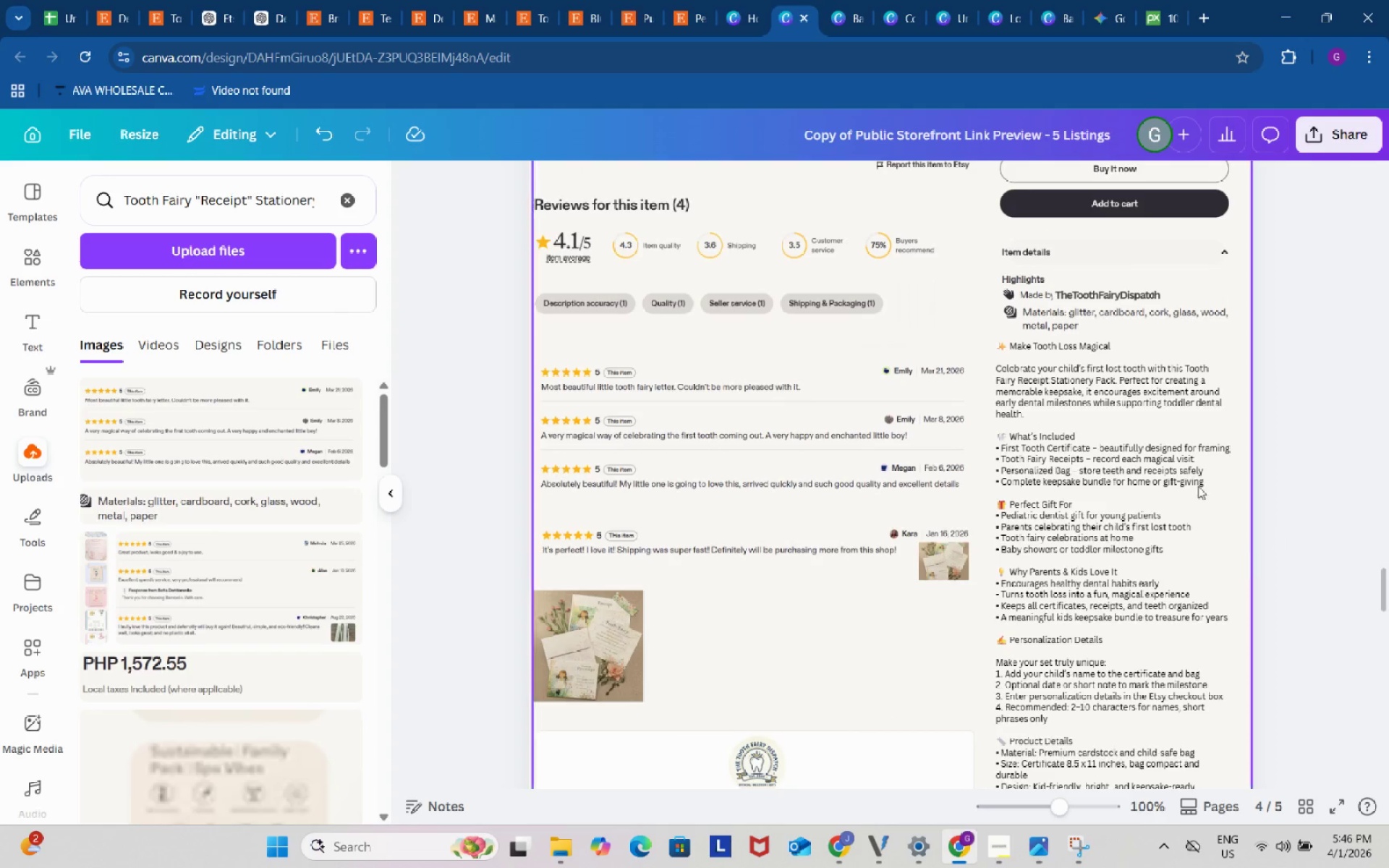 
wait(5.02)
 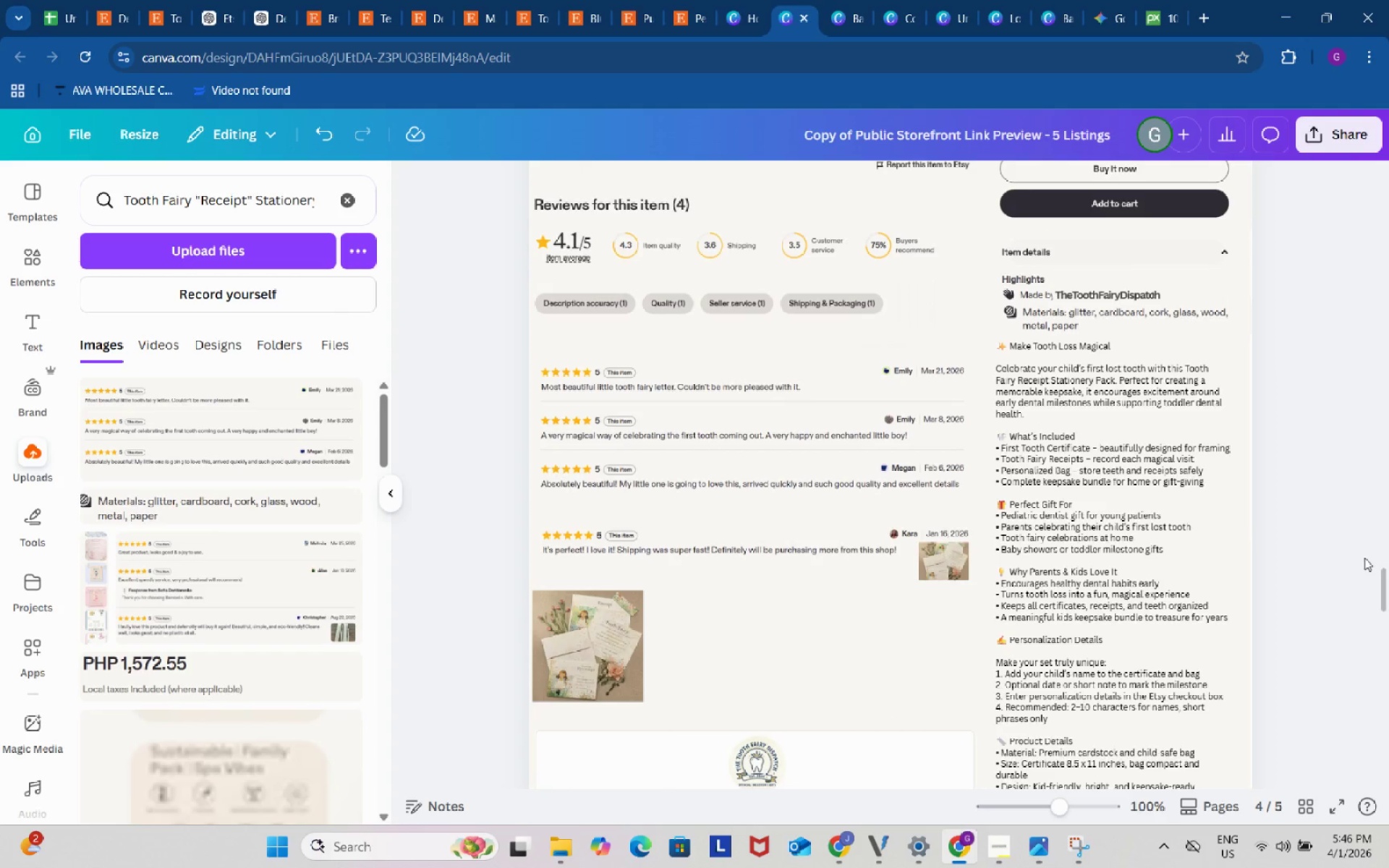 
left_click([75, 0])
 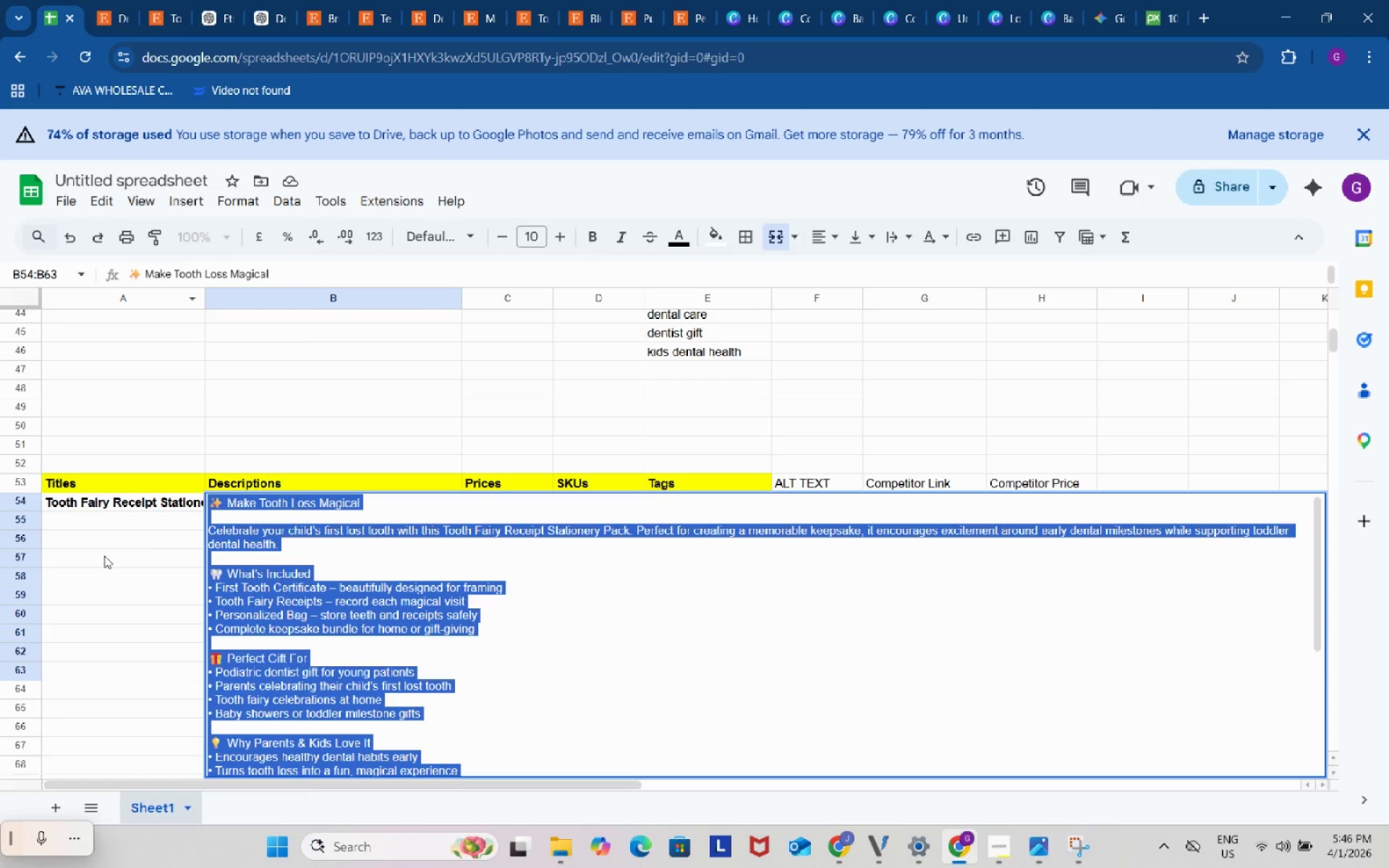 
left_click([116, 577])
 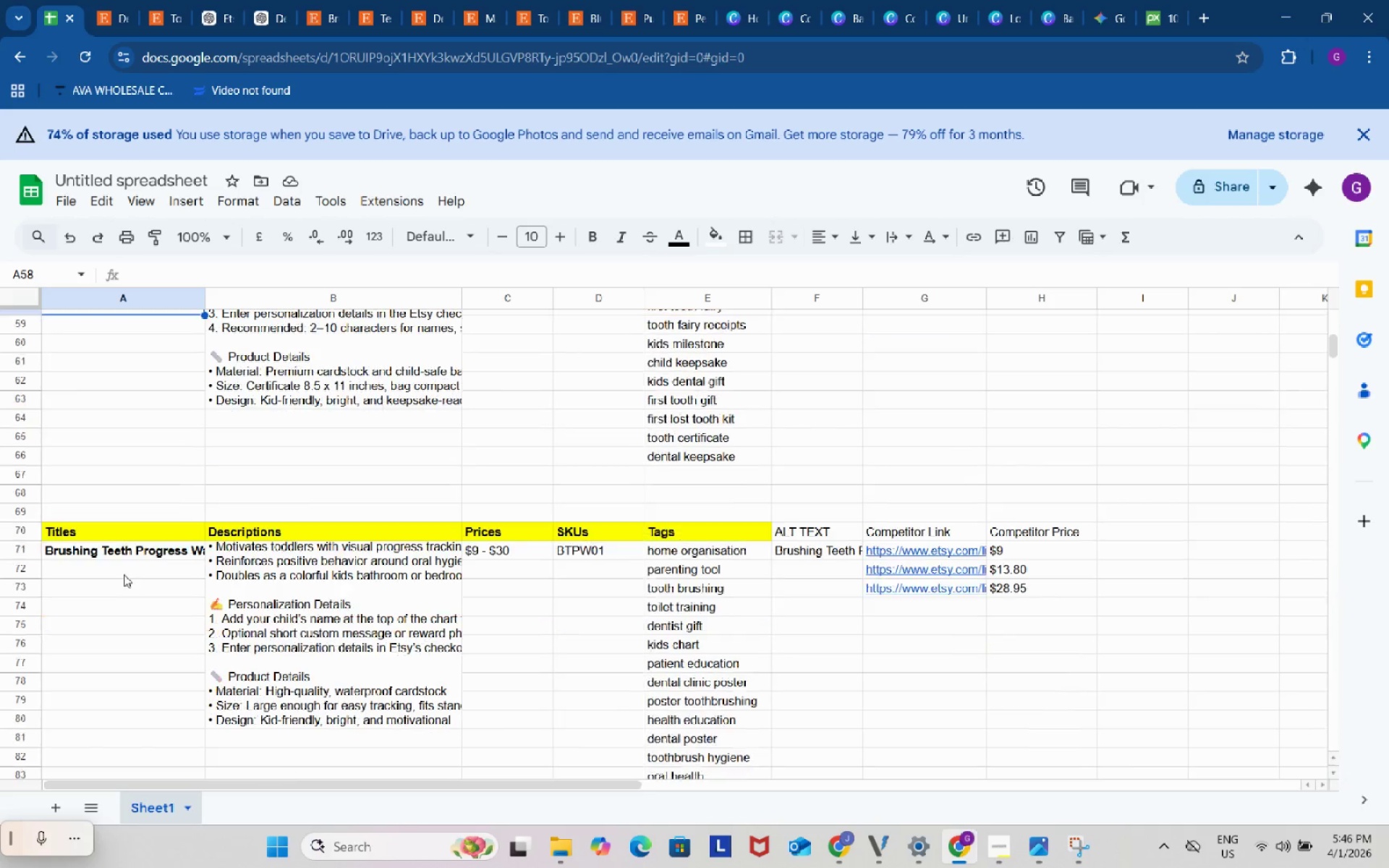 
scroll: coordinate [124, 574], scroll_direction: down, amount: 4.0
 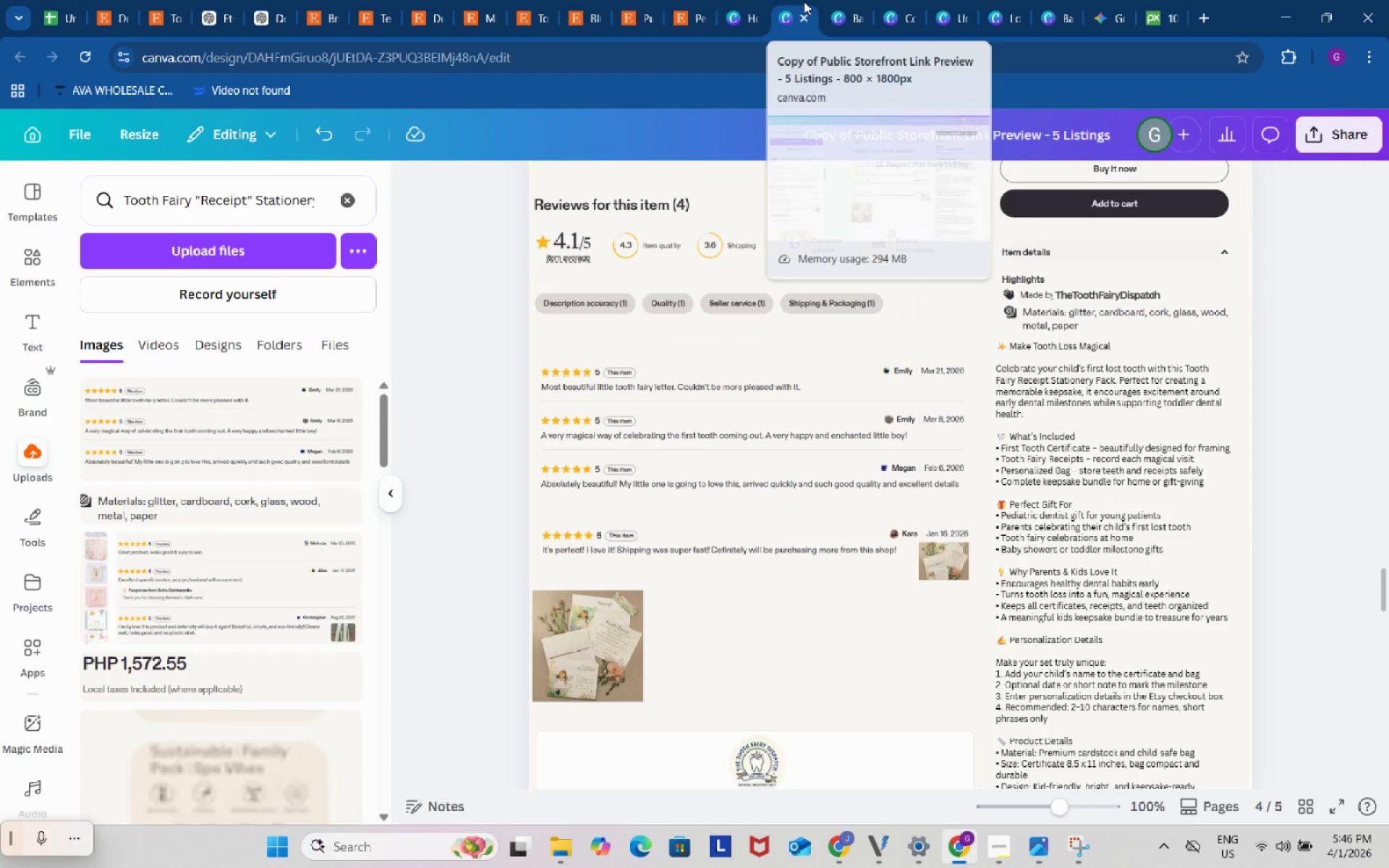 
left_click([804, 1])
 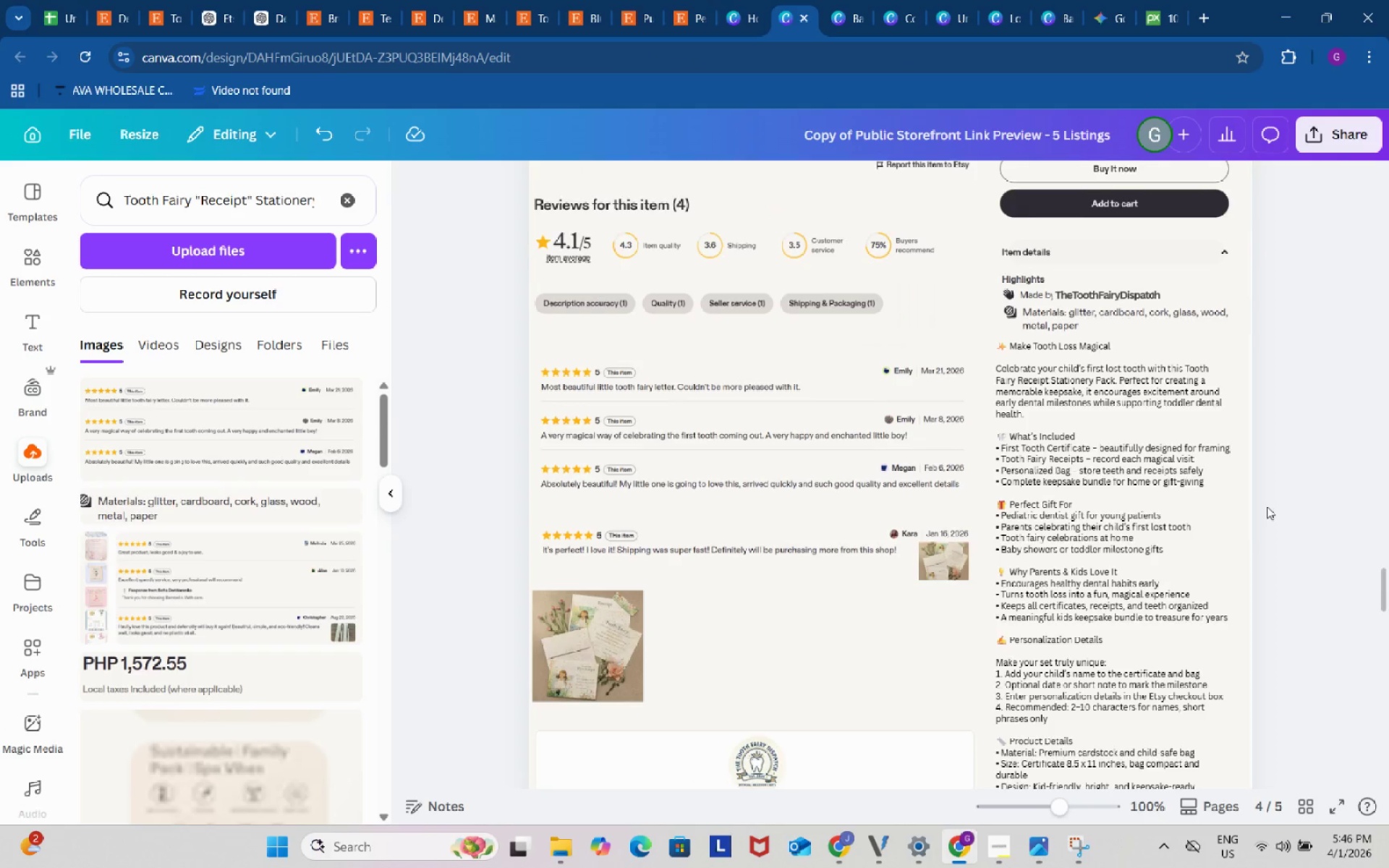 
scroll: coordinate [1267, 506], scroll_direction: down, amount: 5.0
 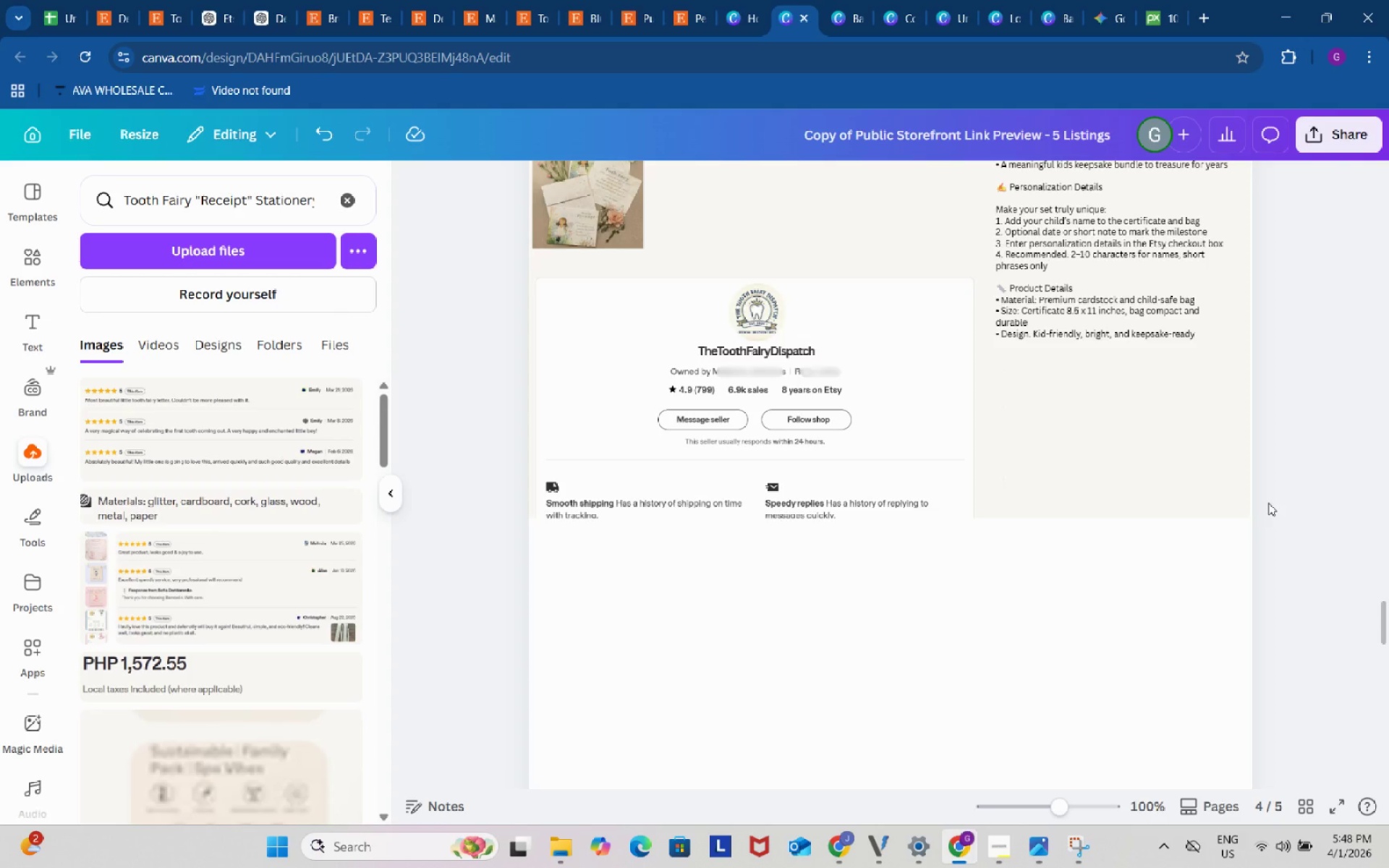 
wait(90.62)
 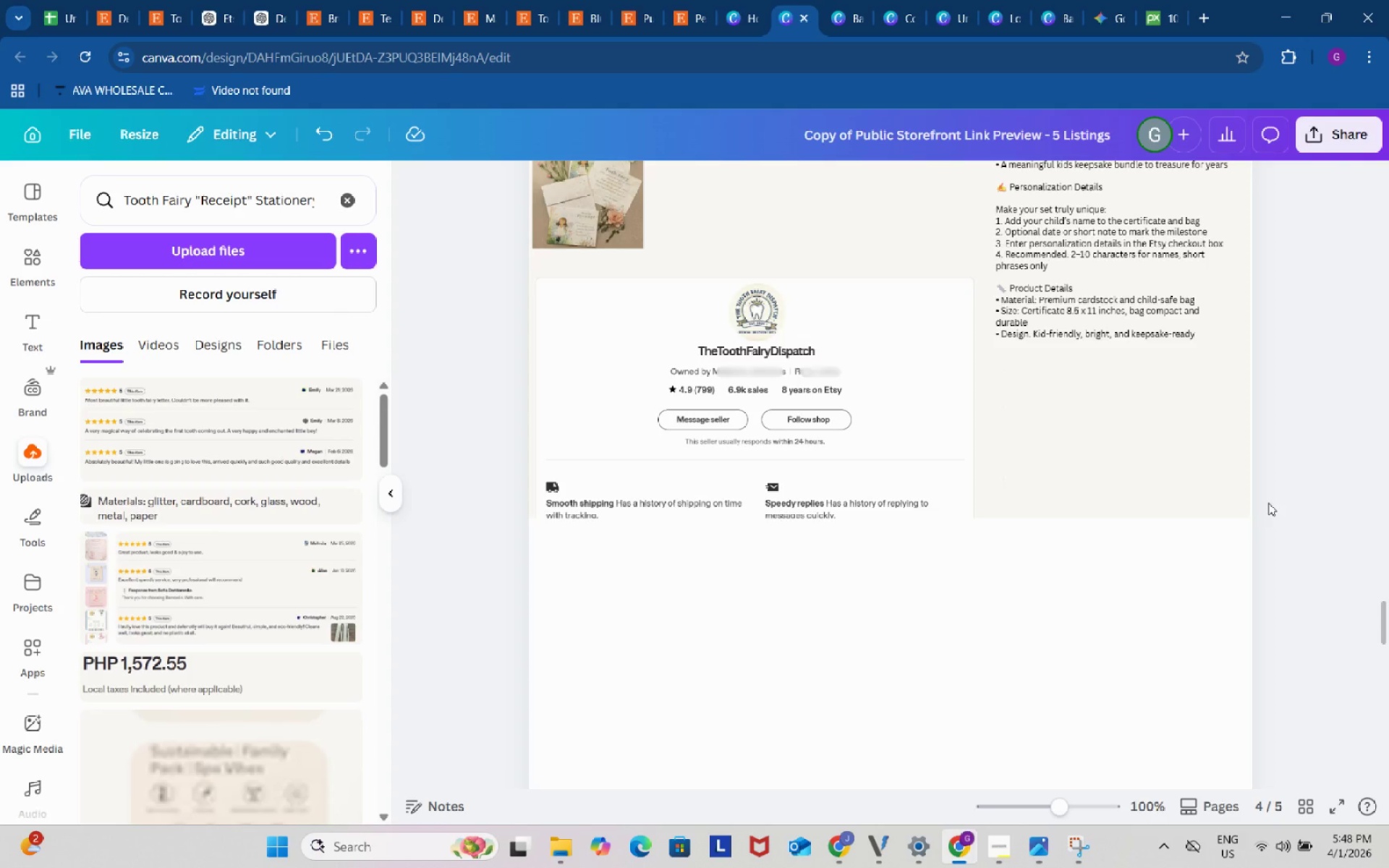 
left_click([1196, 21])
 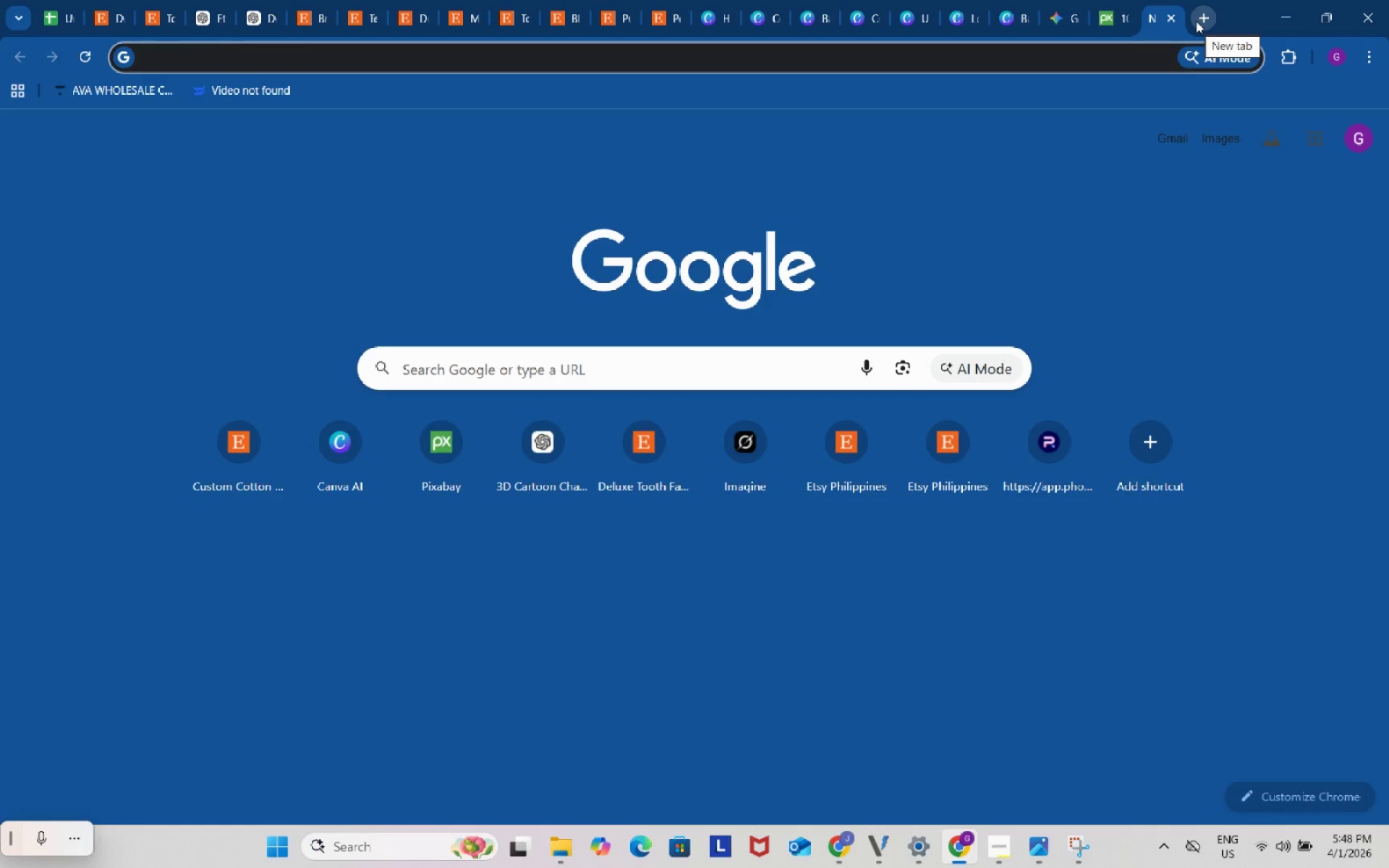 
type(landbank p[)
key(Backspace)
type(hone number)
 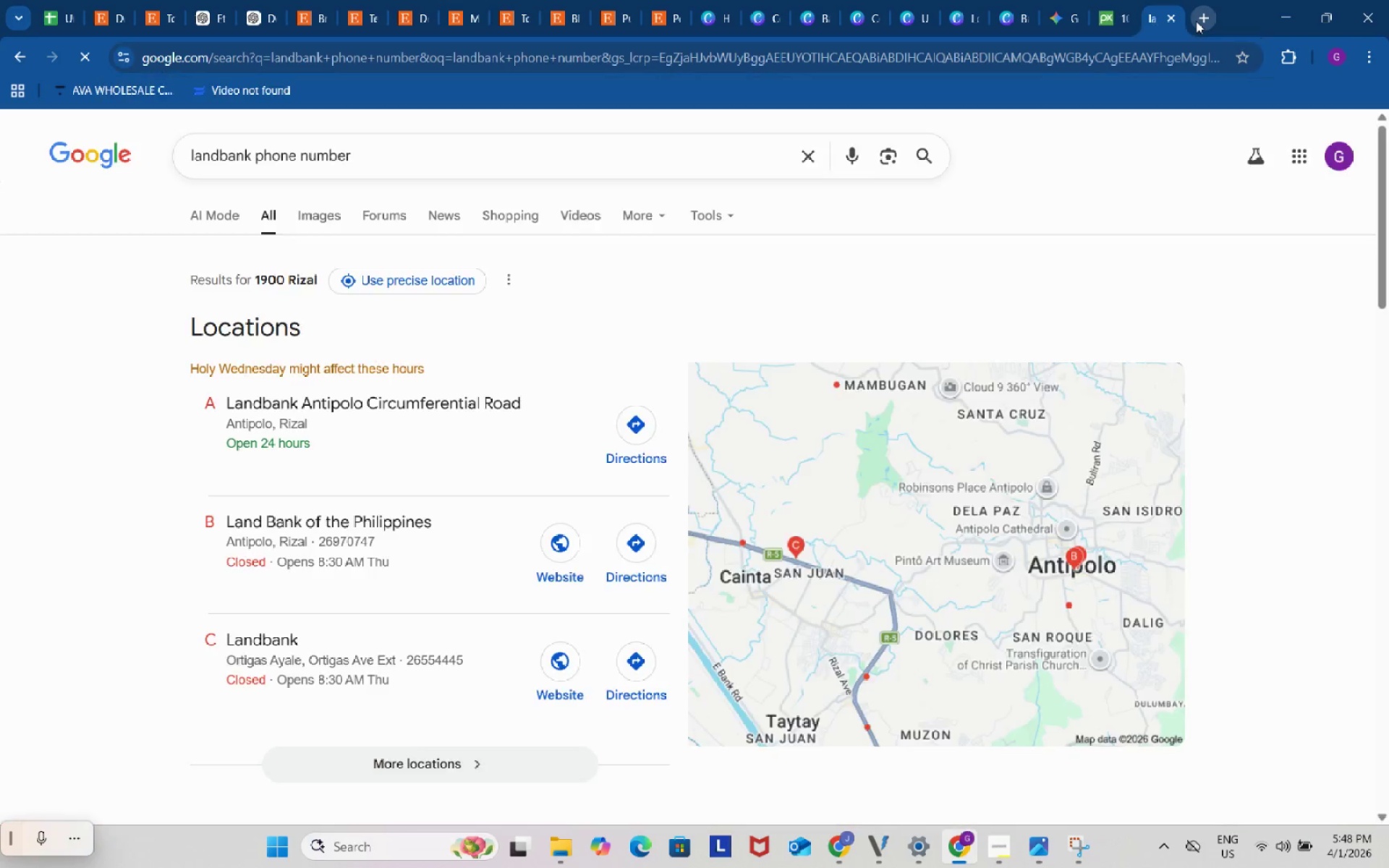 
key(Enter)
 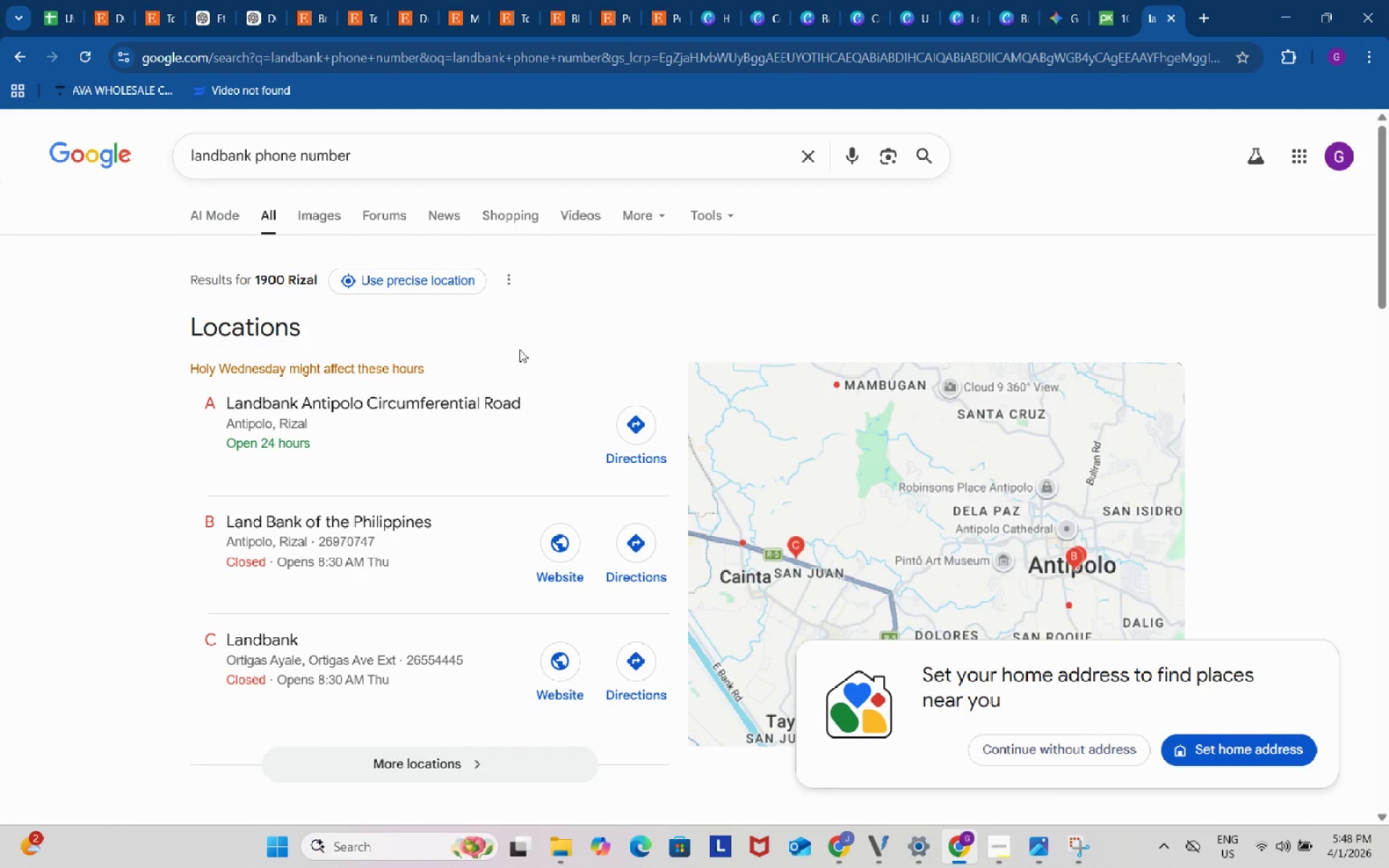 
scroll: coordinate [489, 411], scroll_direction: down, amount: 3.0
 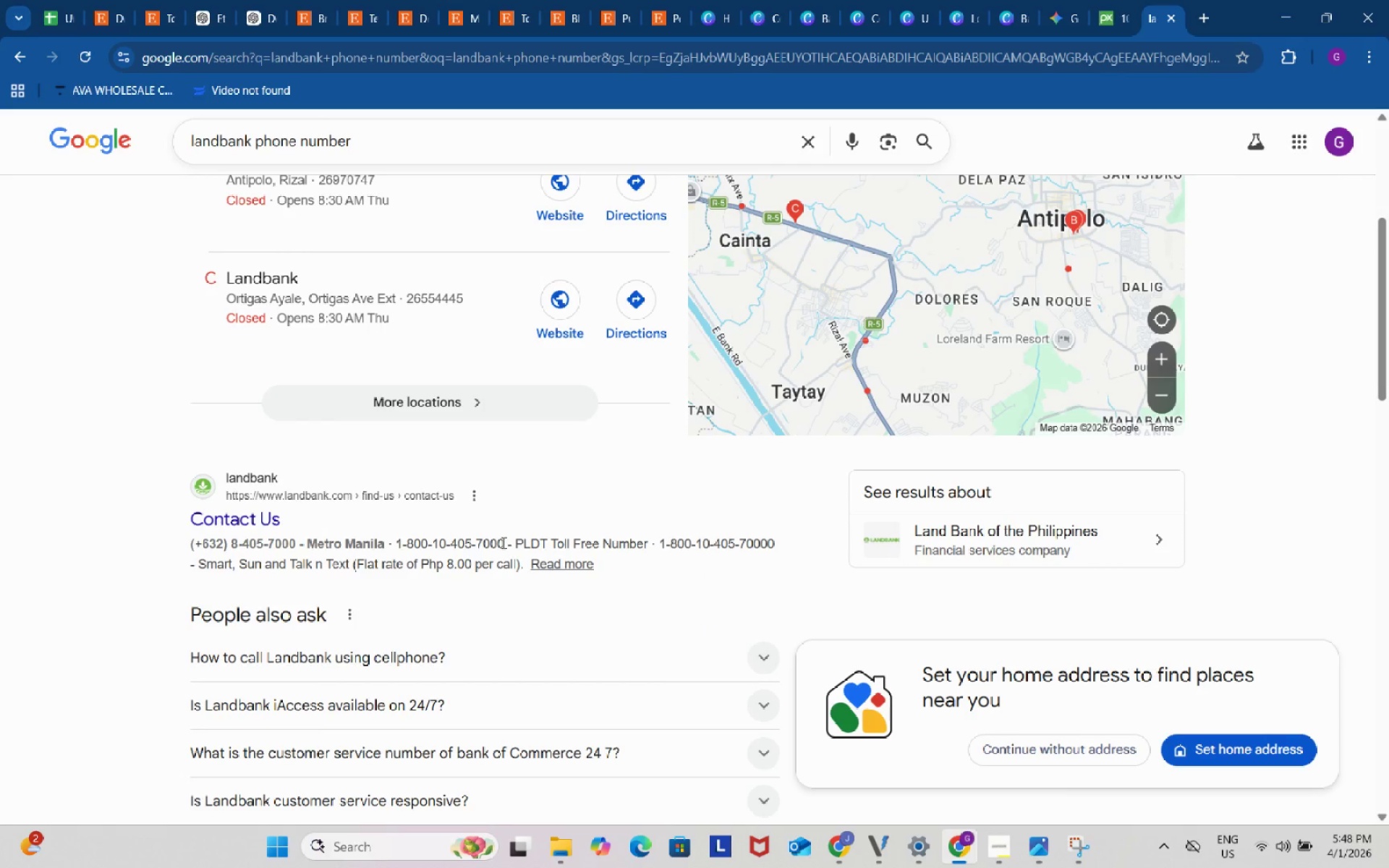 
left_click([251, 518])
 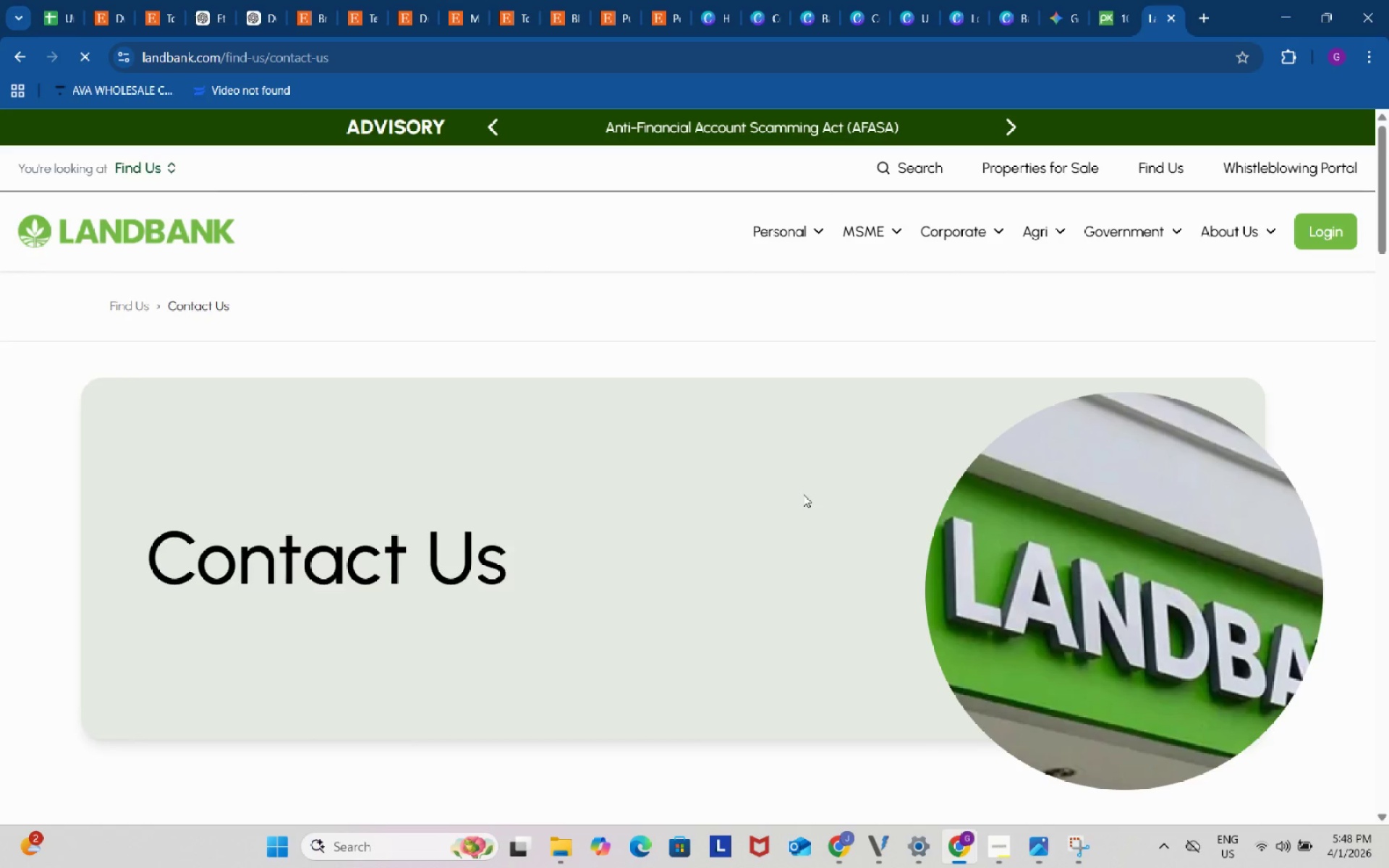 
scroll: coordinate [803, 494], scroll_direction: down, amount: 15.0
 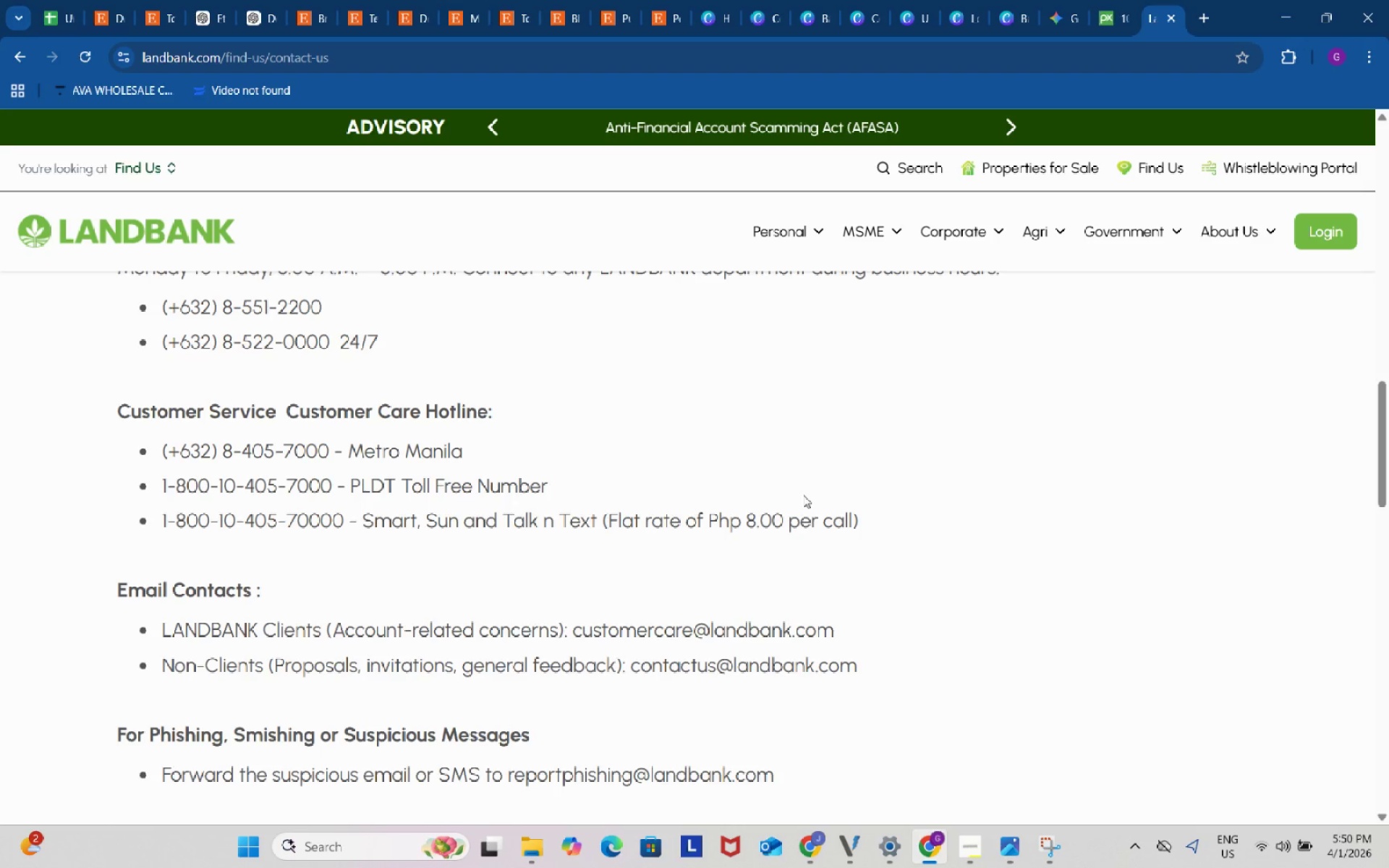 
wait(105.09)
 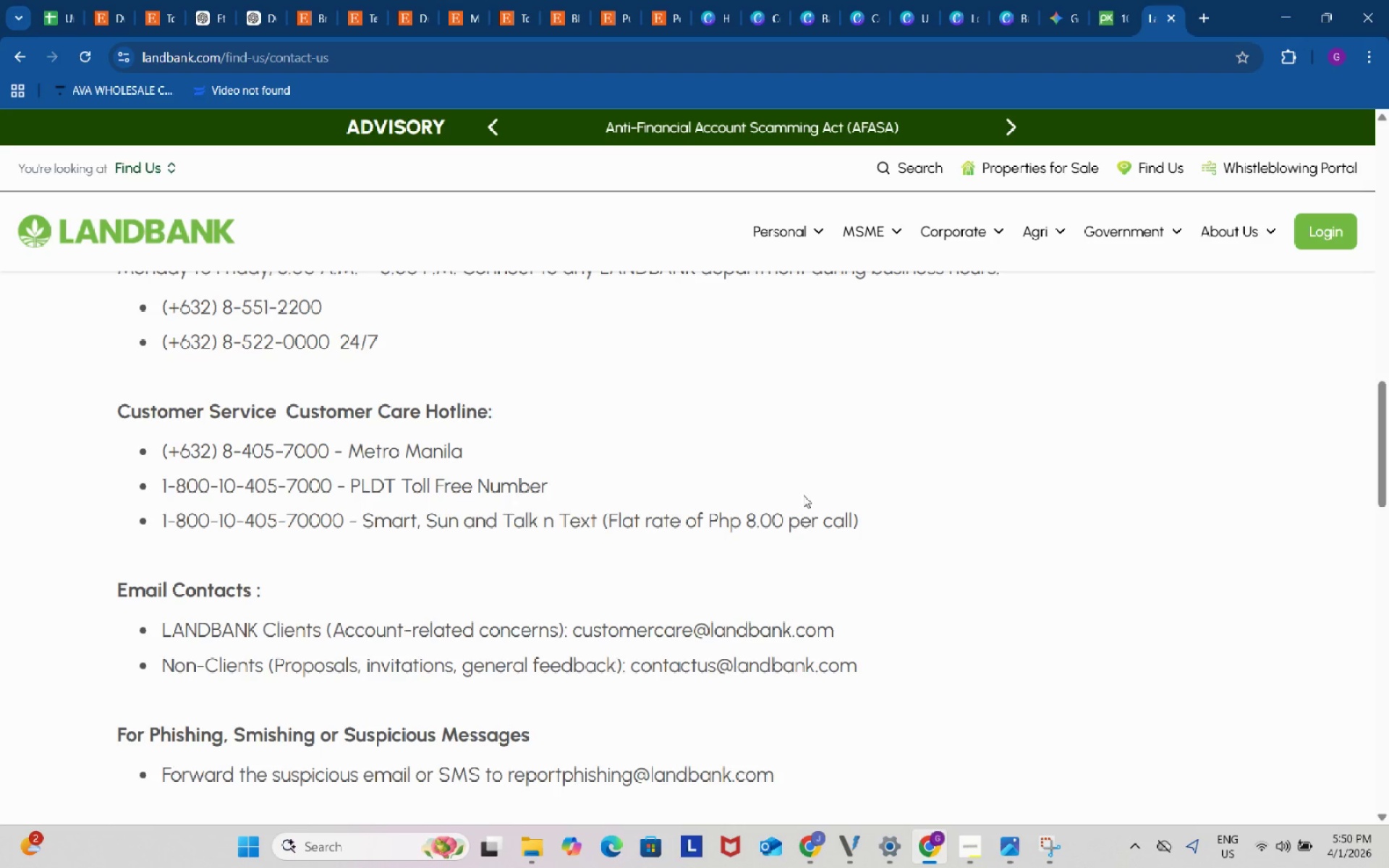 
scroll: coordinate [601, 501], scroll_direction: down, amount: 3.0
 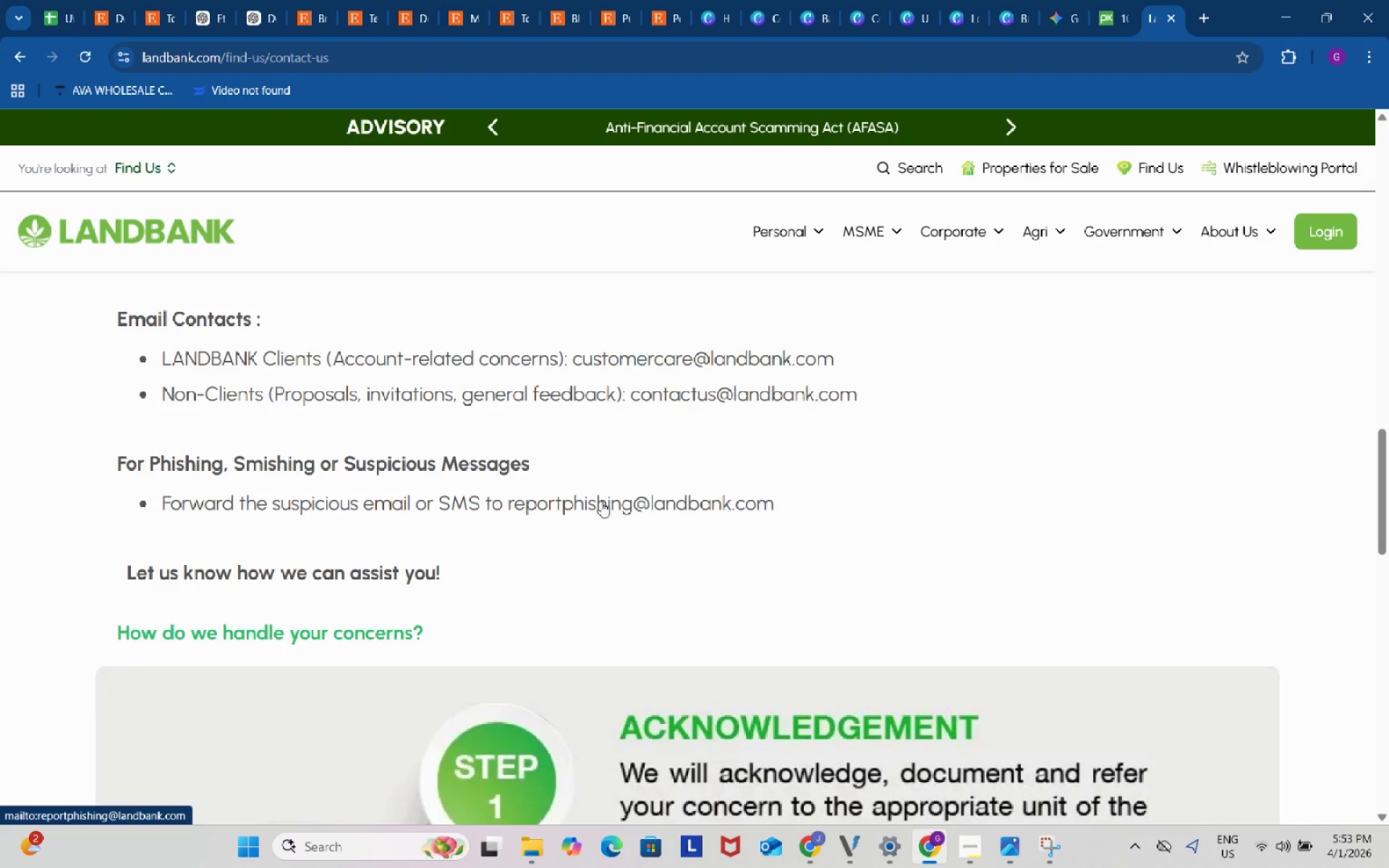 
wait(192.95)
 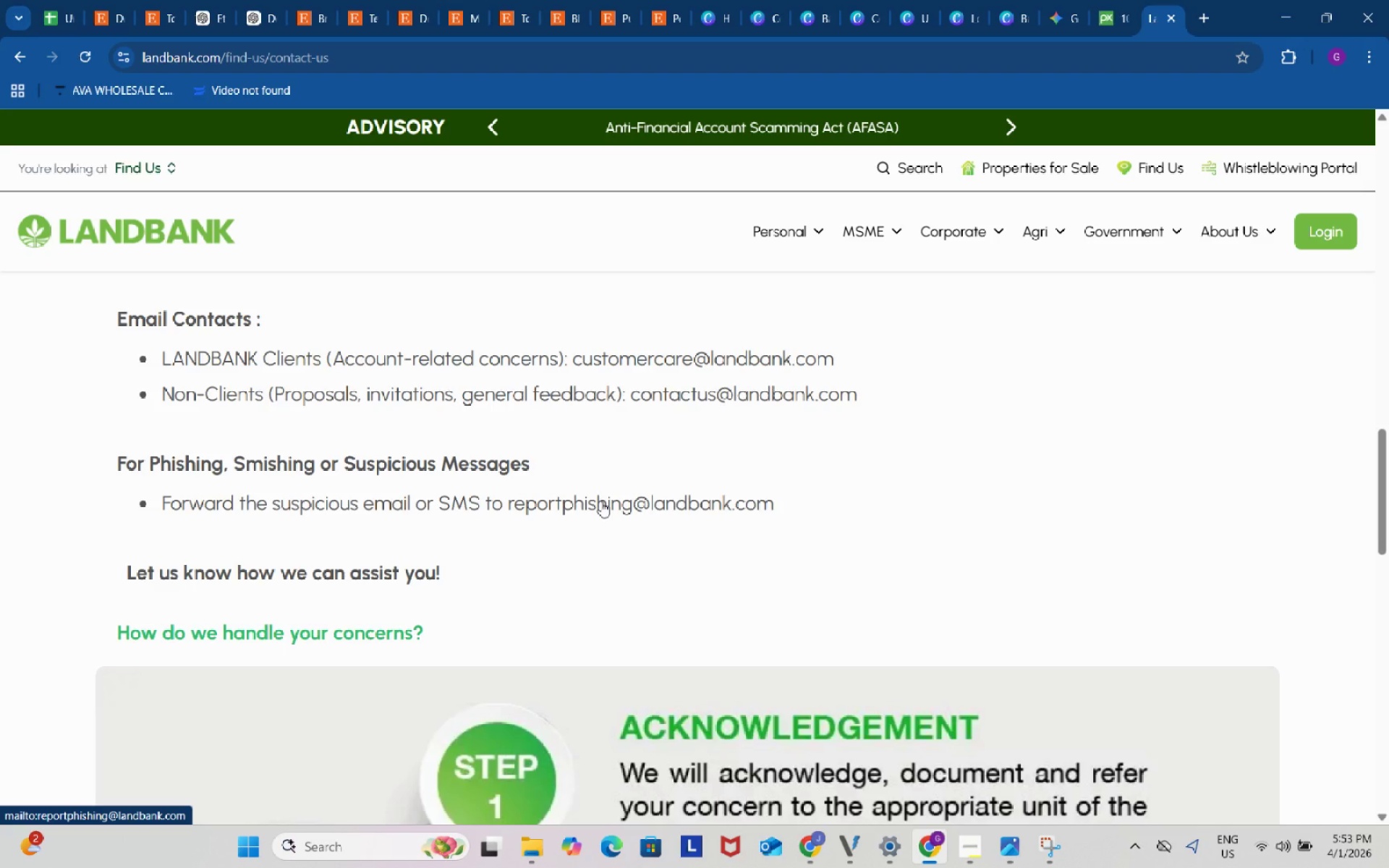 
left_click([1173, 19])
 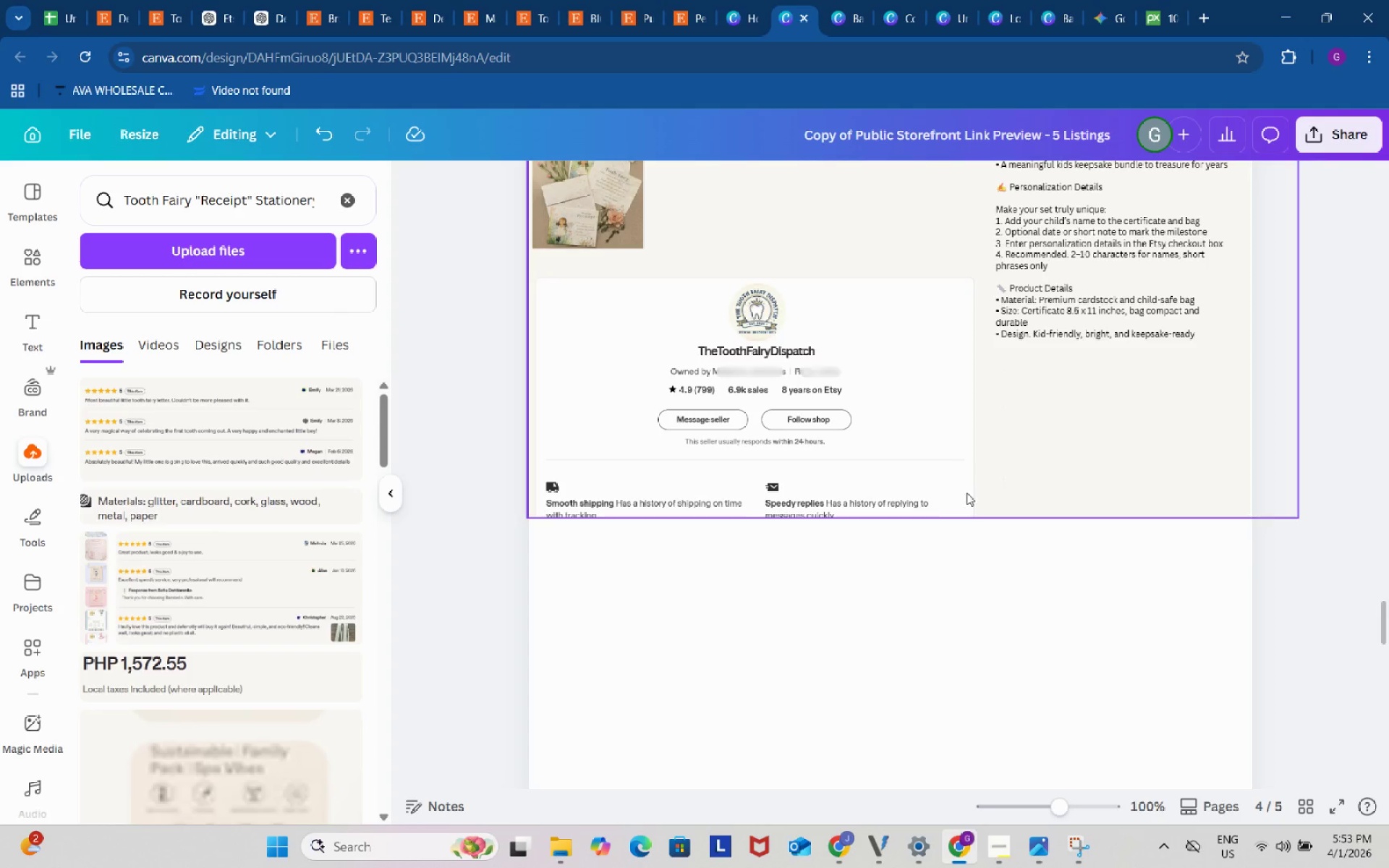 
left_click([969, 512])
 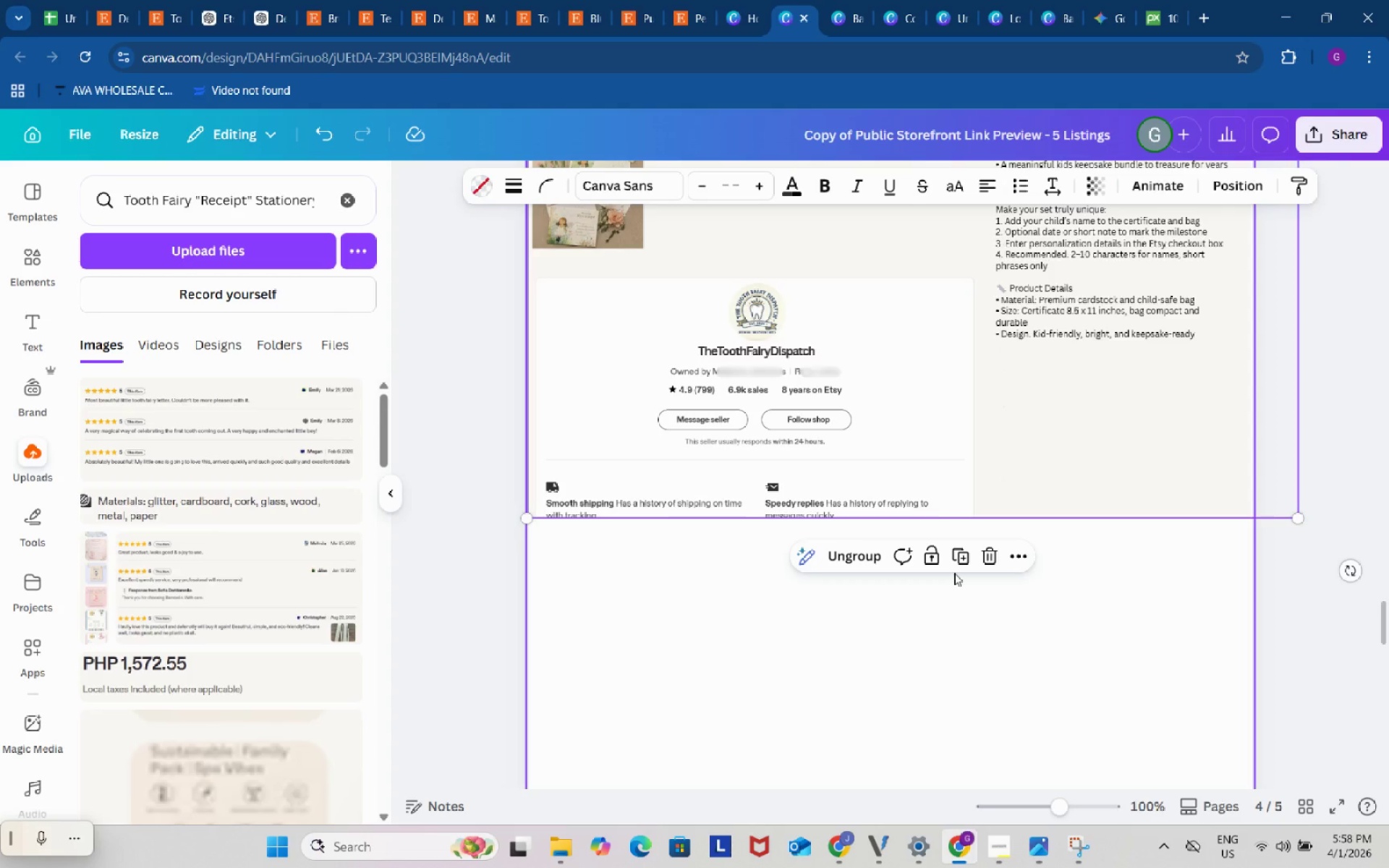 
wait(284.44)
 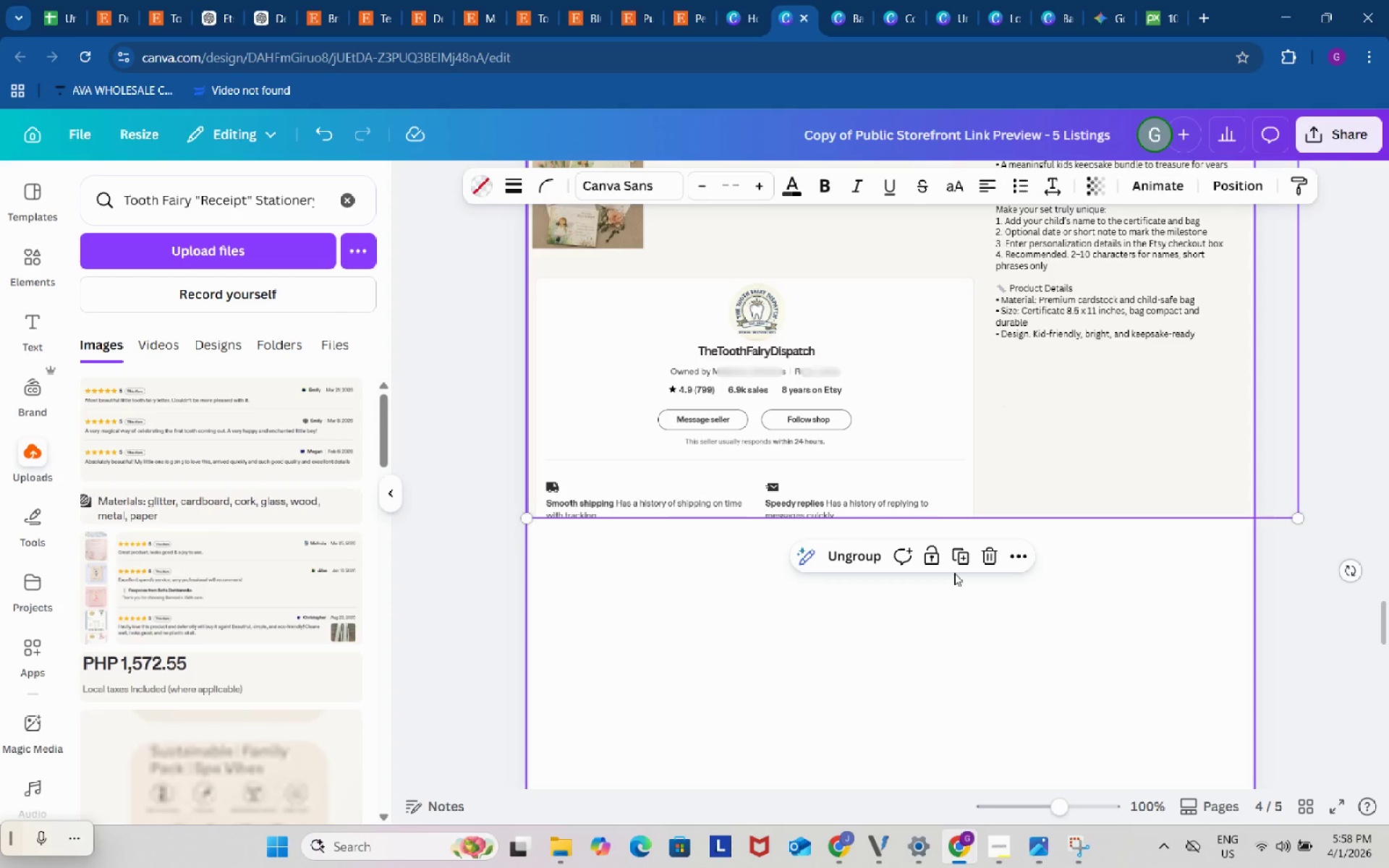 
left_click([768, 655])
 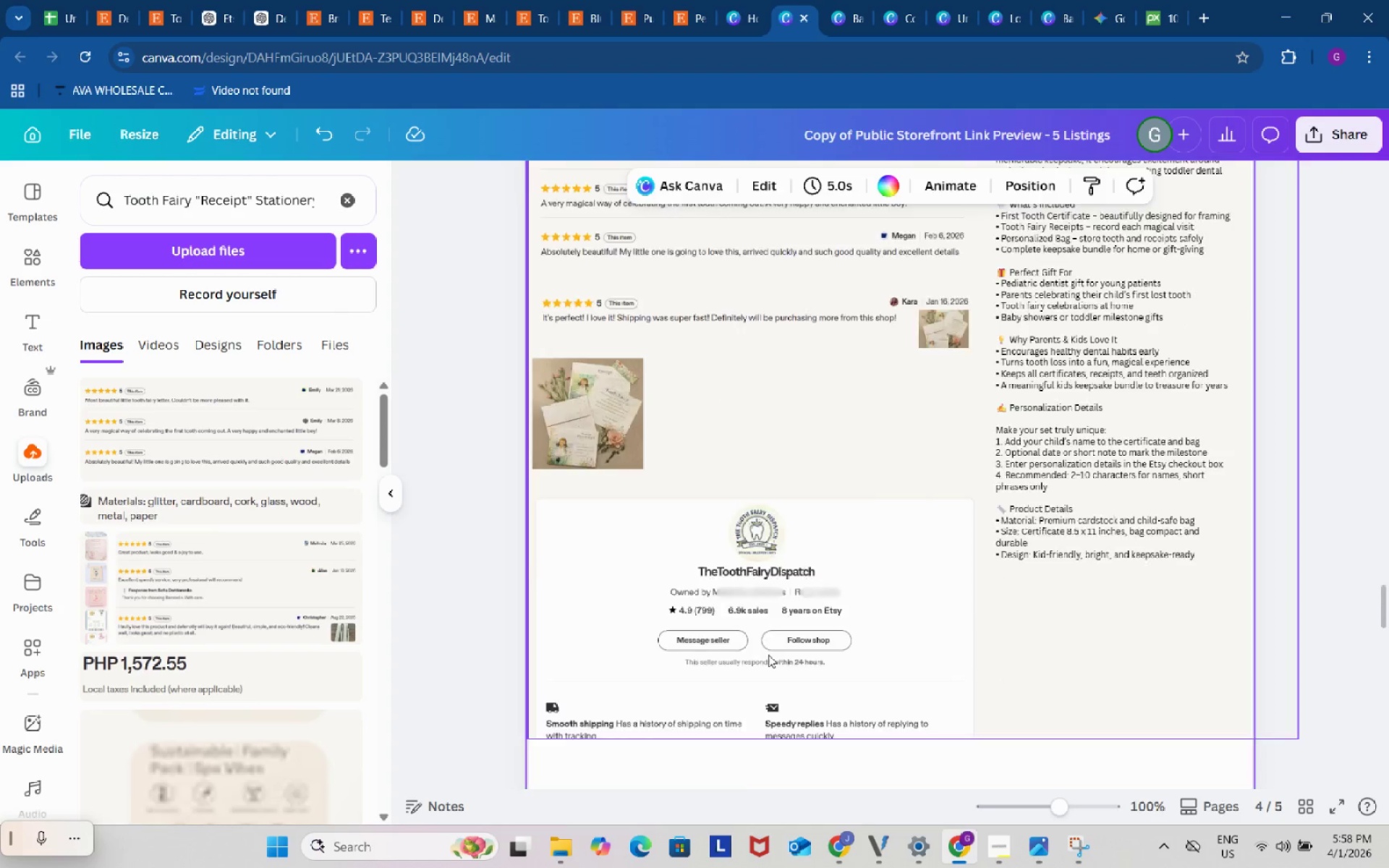 
scroll: coordinate [768, 655], scroll_direction: up, amount: 7.0
 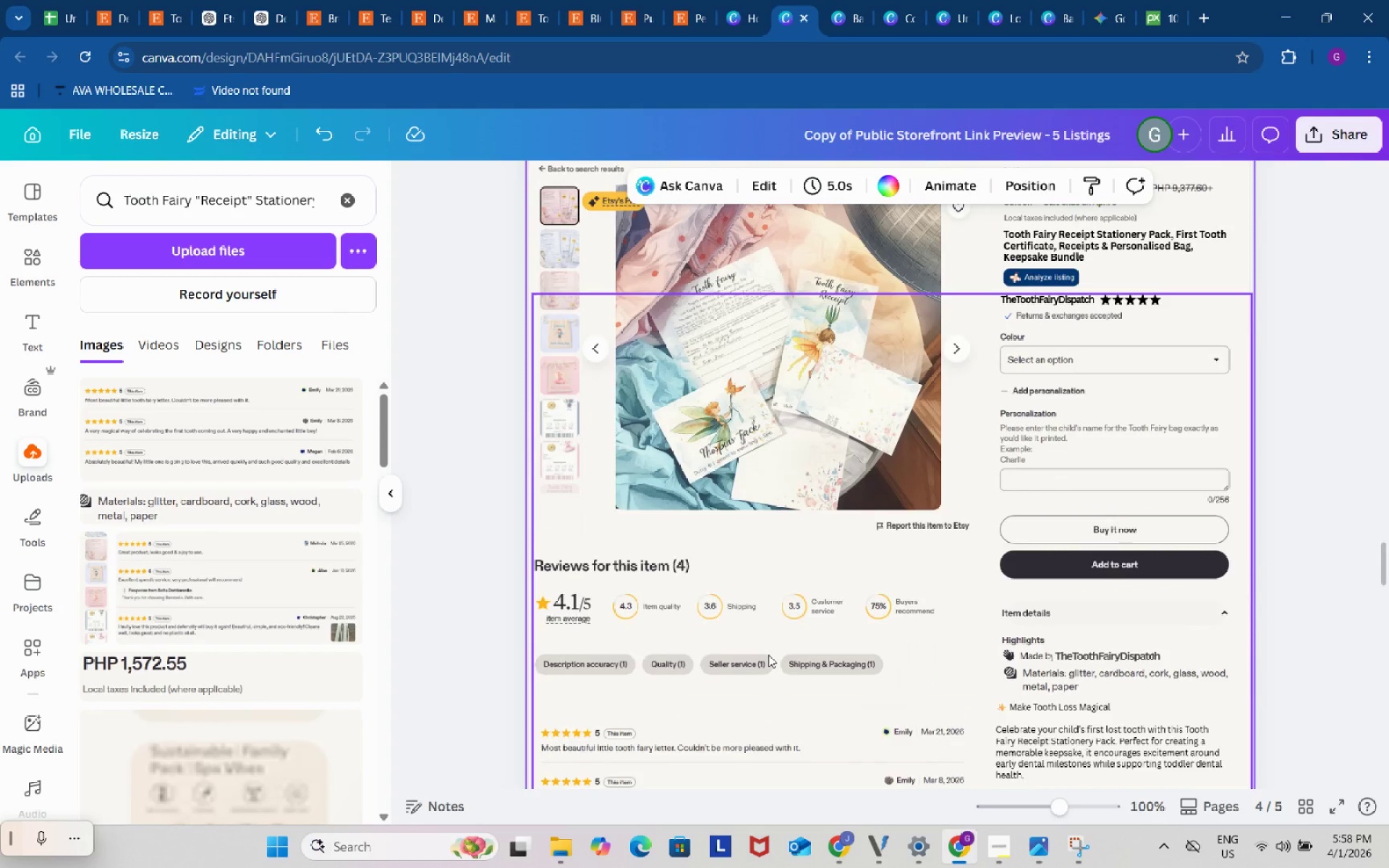 
scroll: coordinate [768, 655], scroll_direction: down, amount: 4.0
 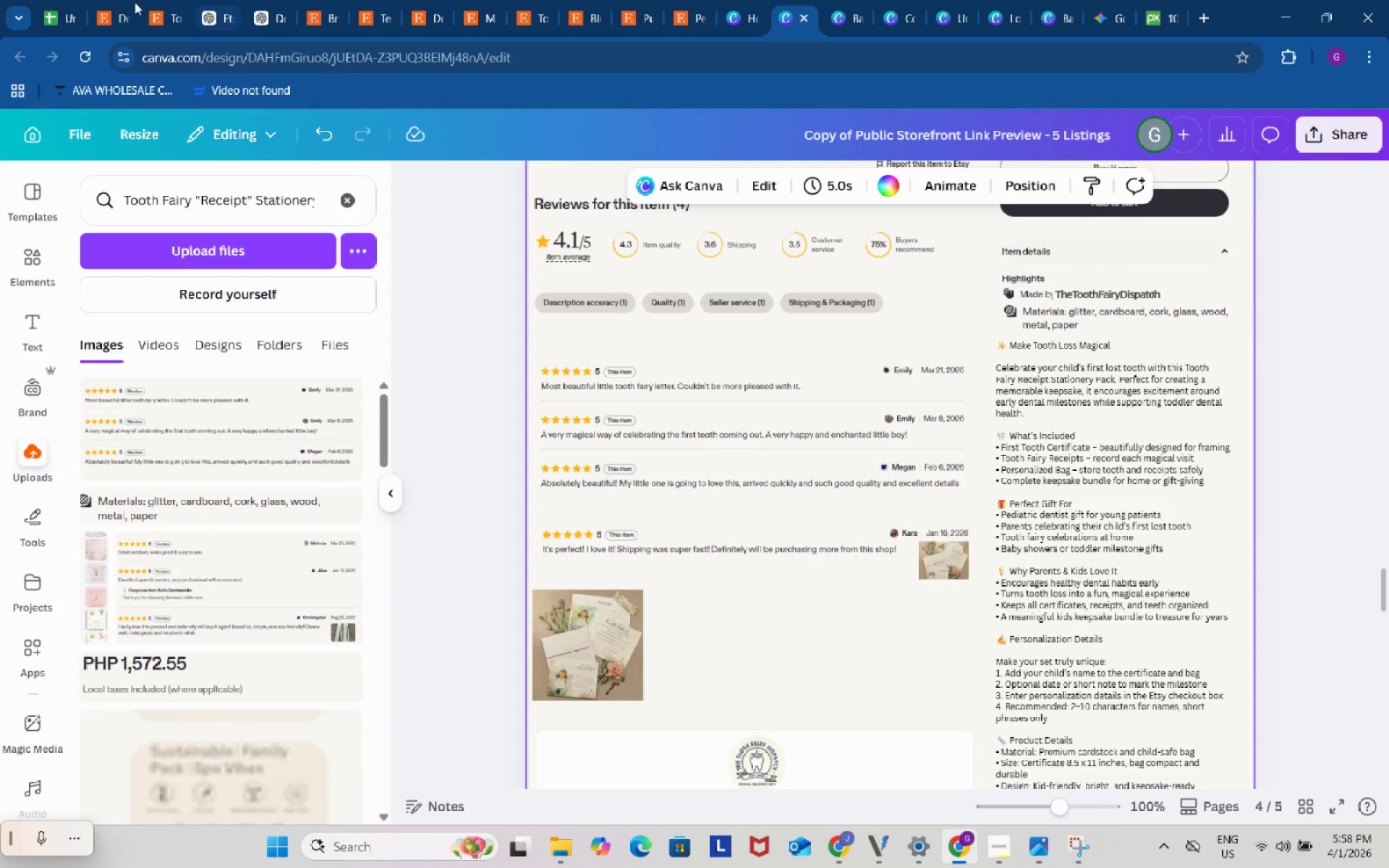 
left_click([58, 0])
 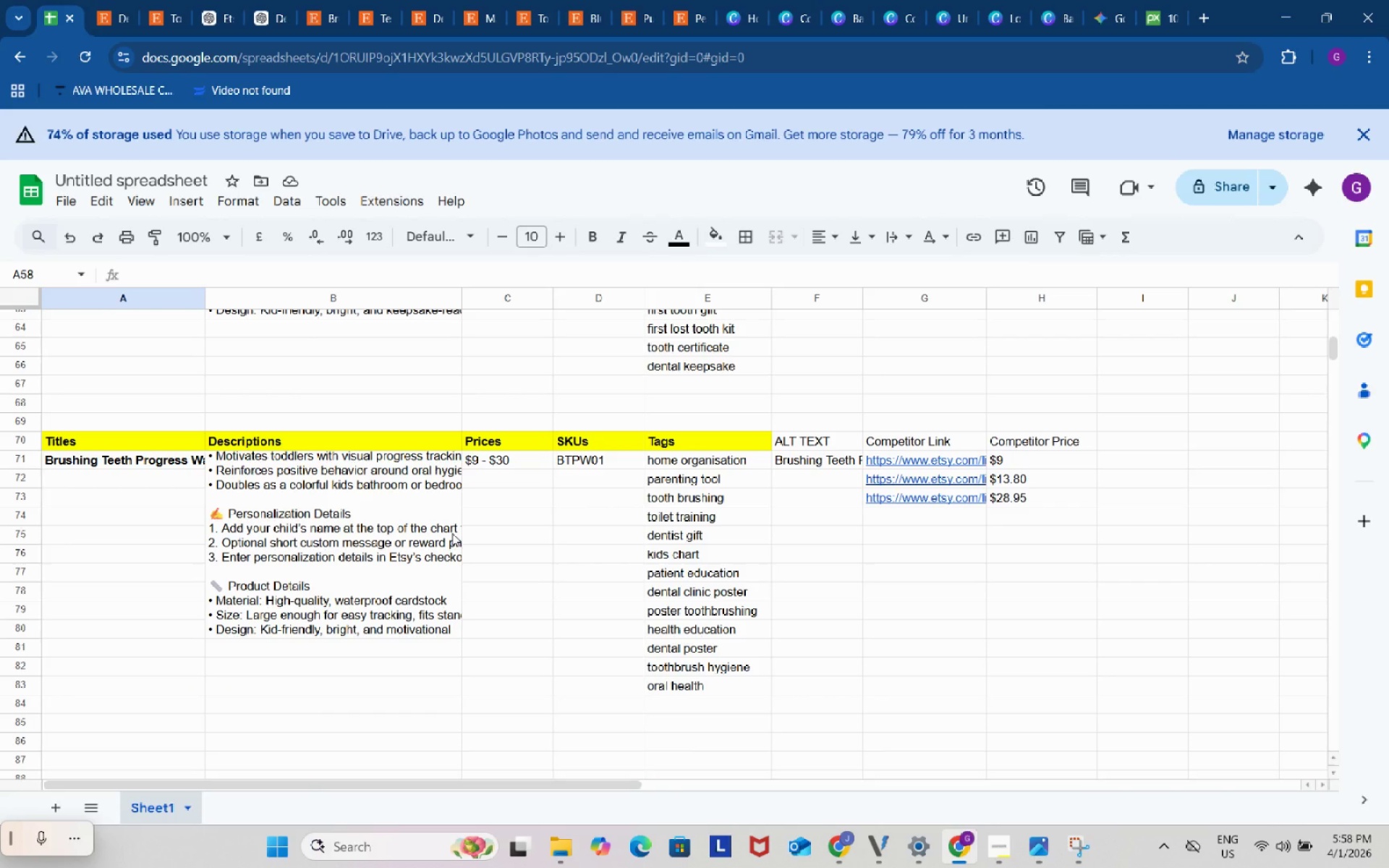 
scroll: coordinate [452, 533], scroll_direction: up, amount: 2.0
 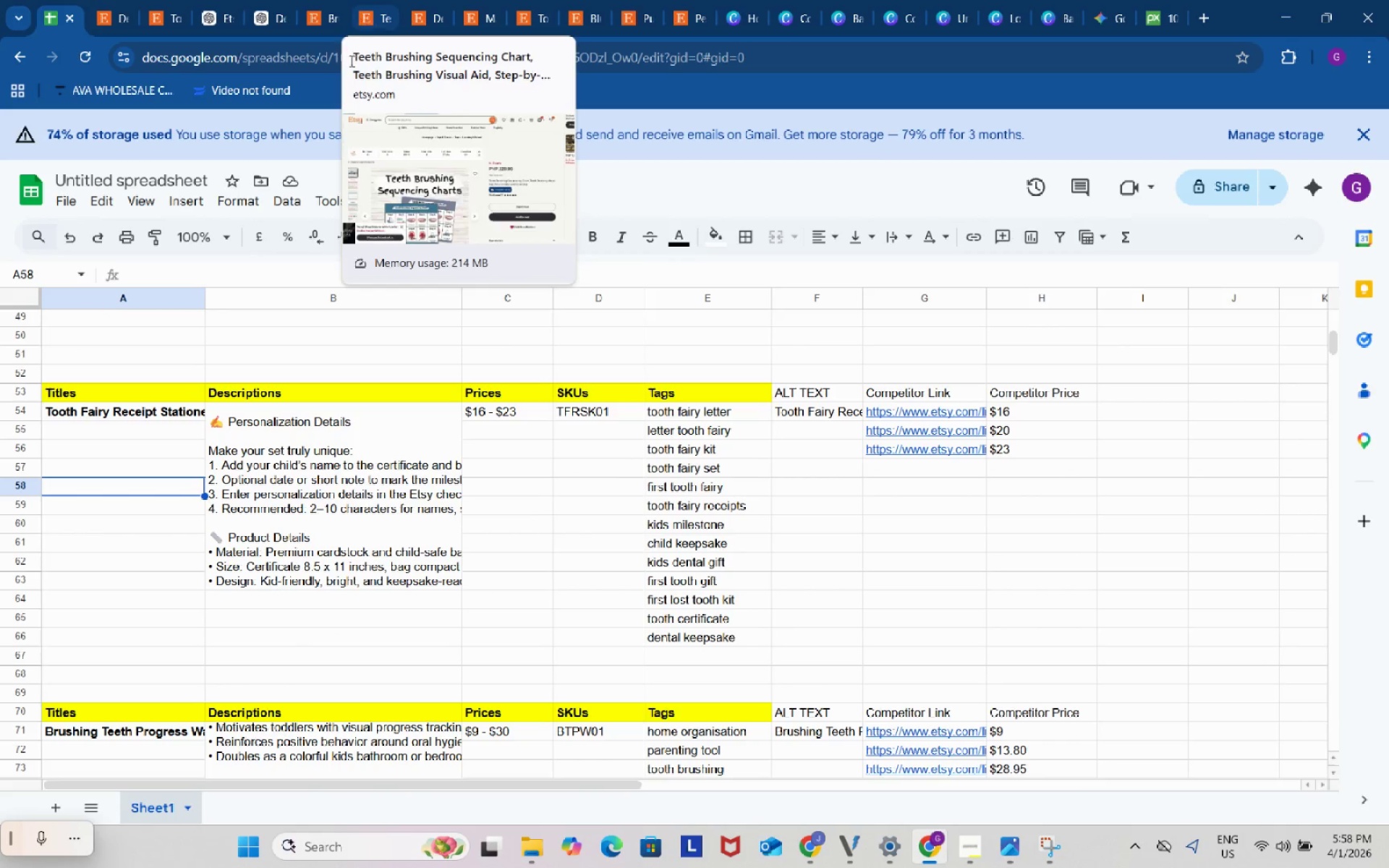 
double_click([380, 443])
 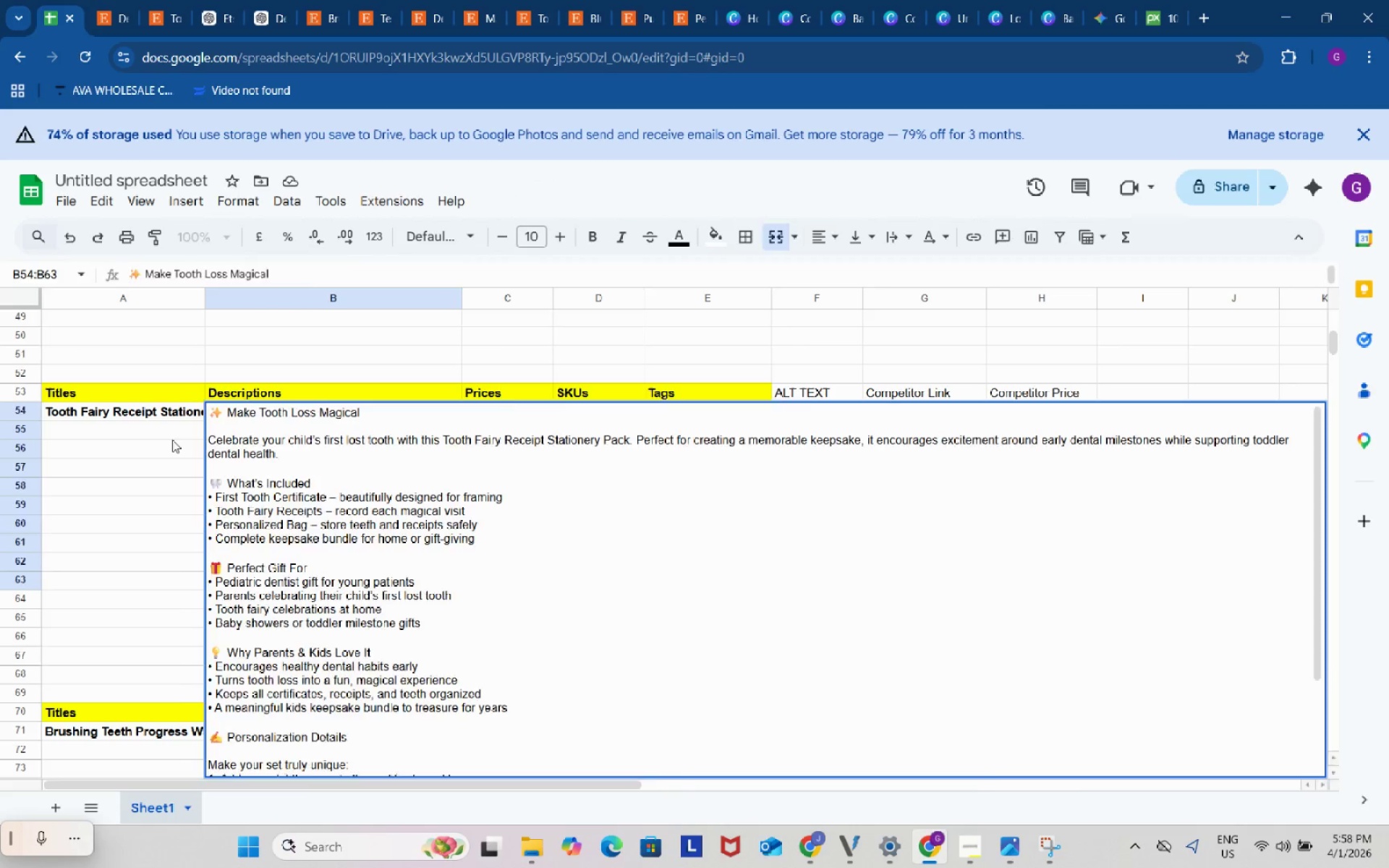 
left_click([172, 440])
 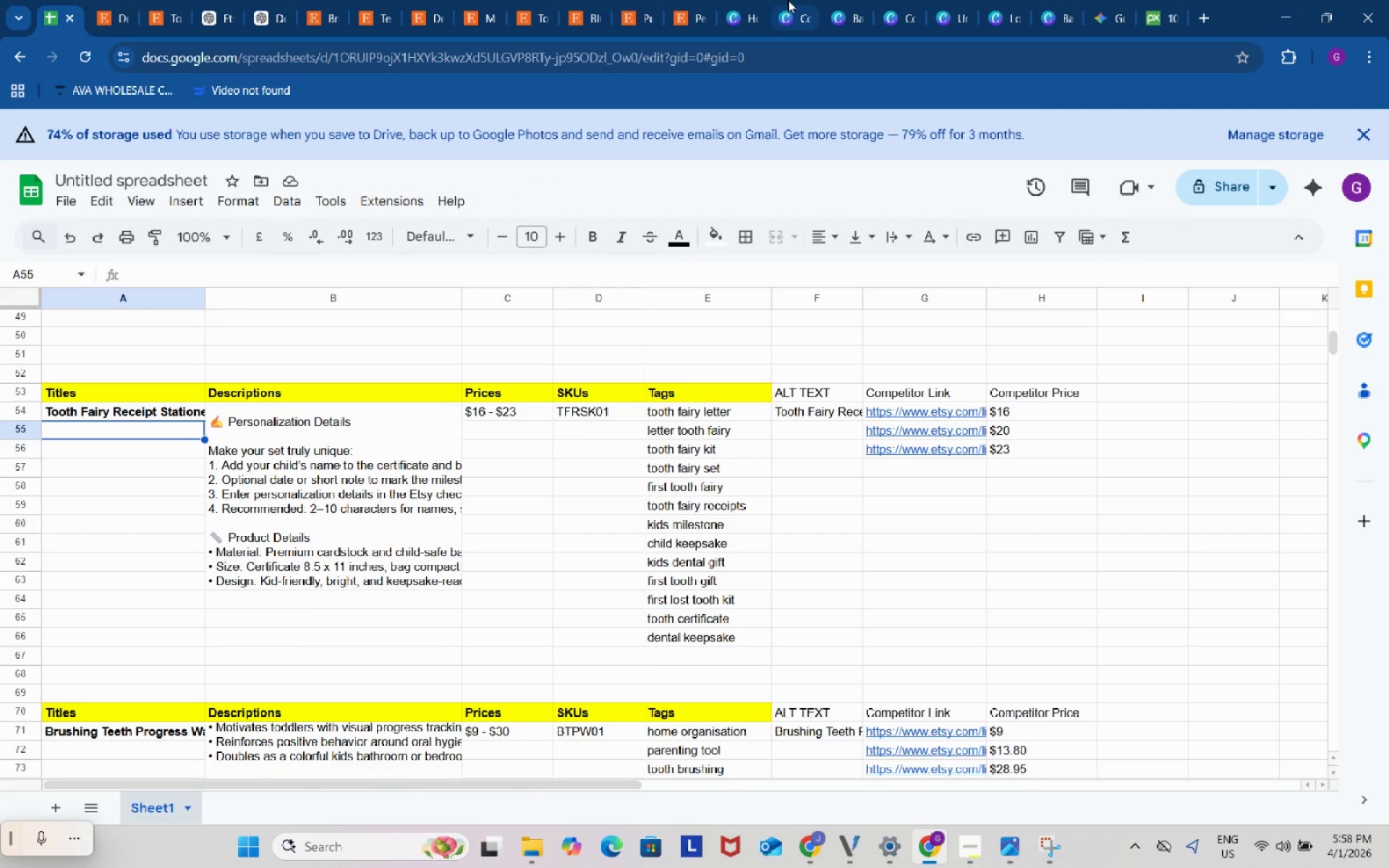 
left_click([788, 0])
 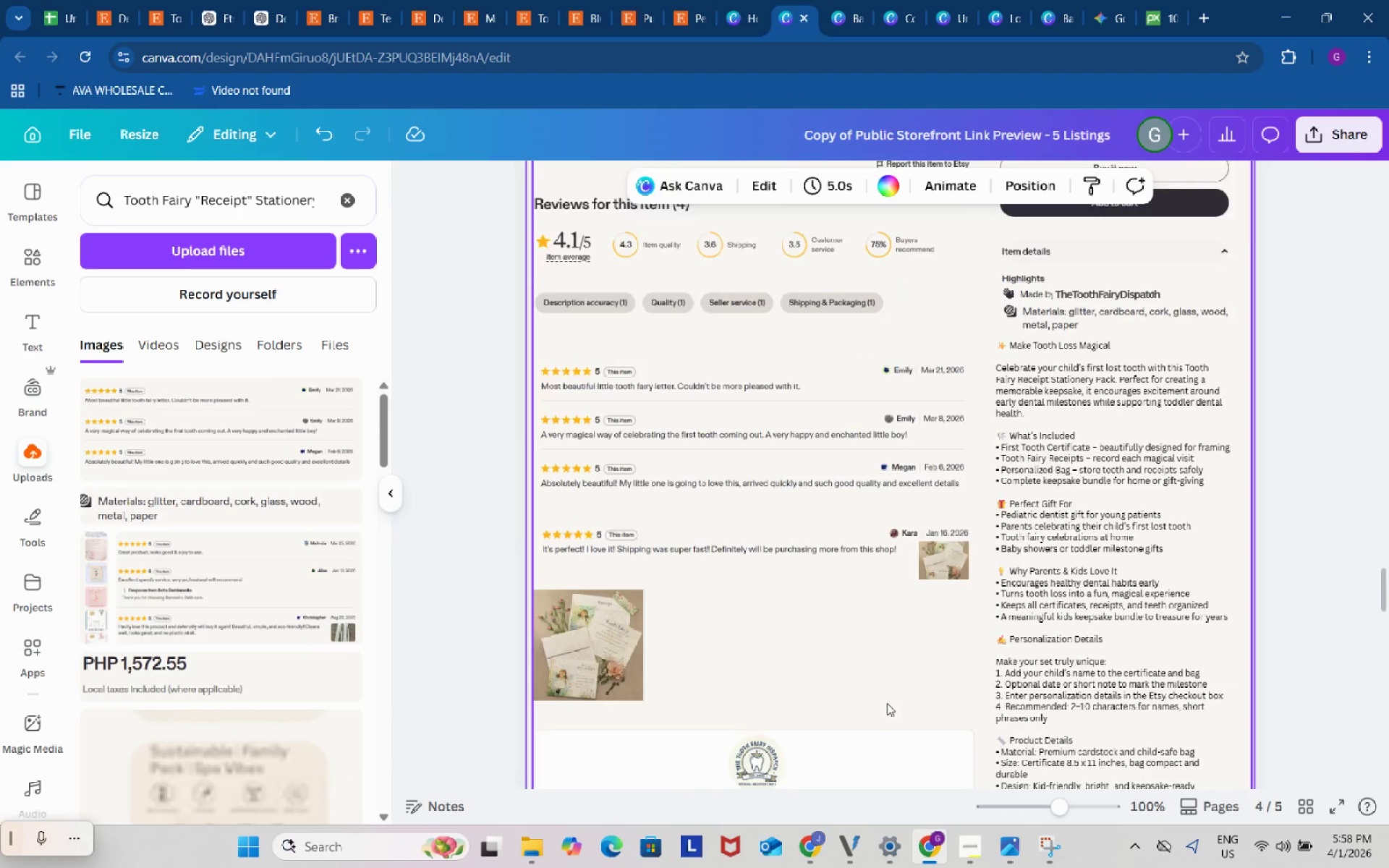 
scroll: coordinate [901, 668], scroll_direction: down, amount: 7.0
 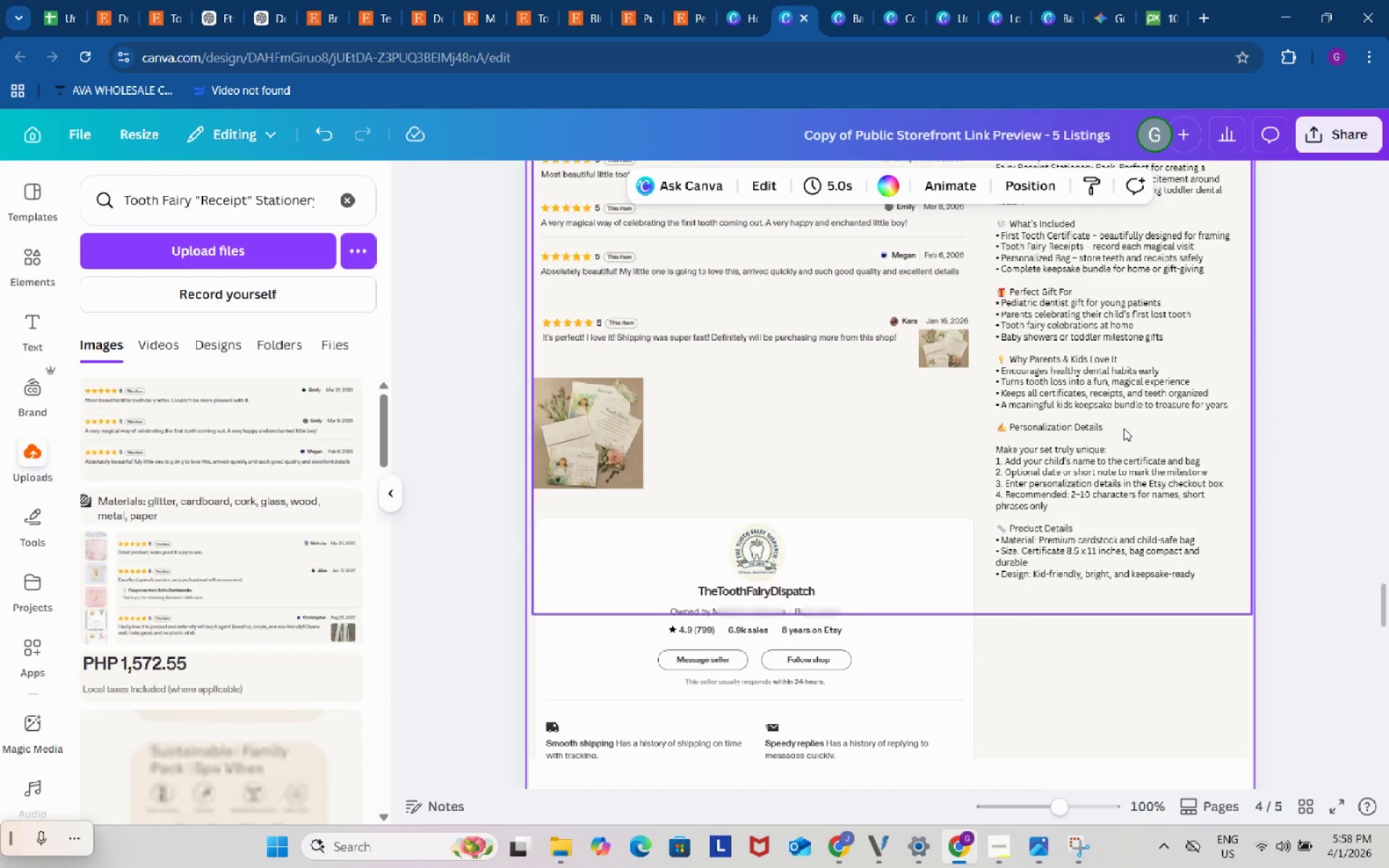 
left_click([1123, 428])
 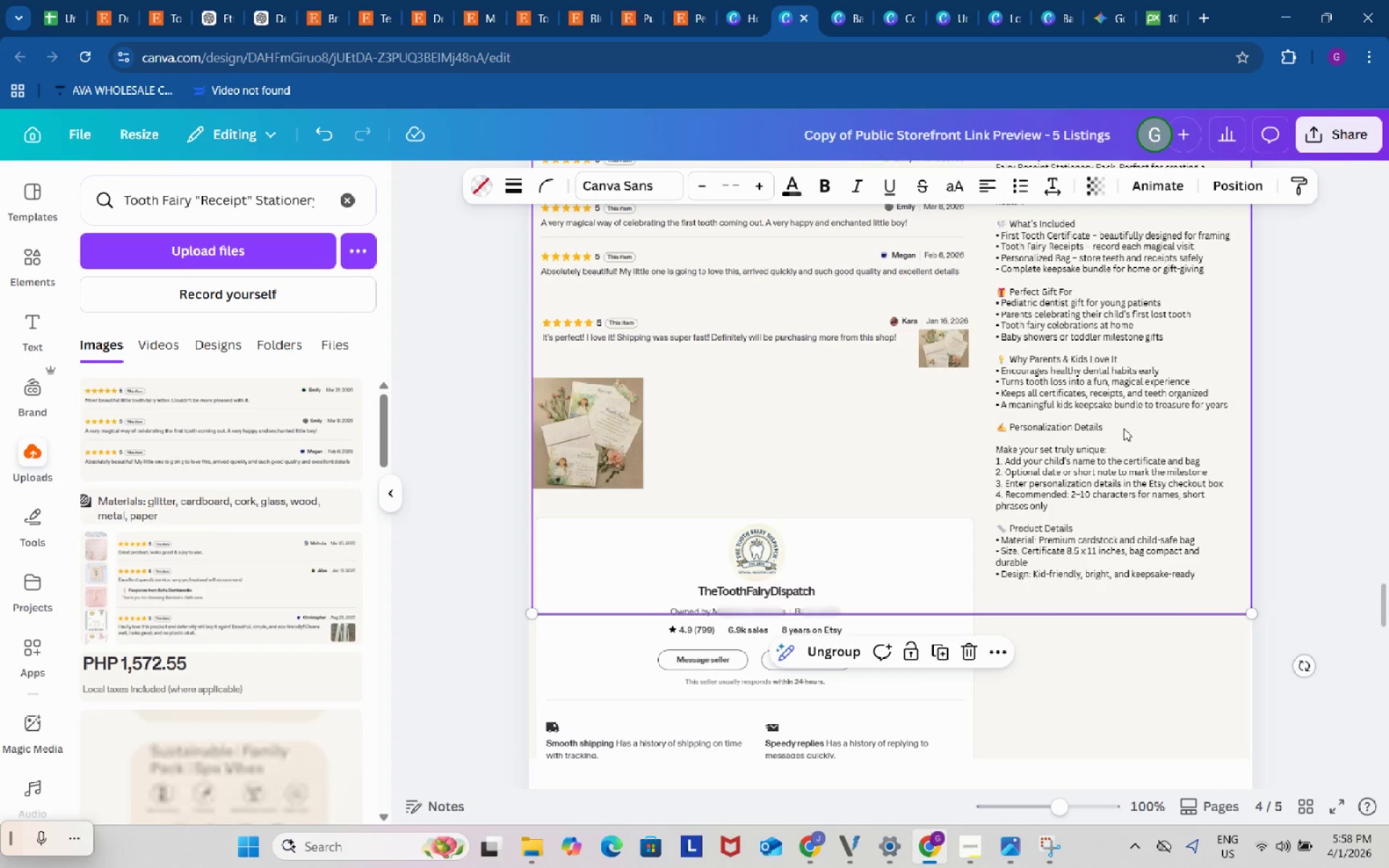 
key(Control+C)
 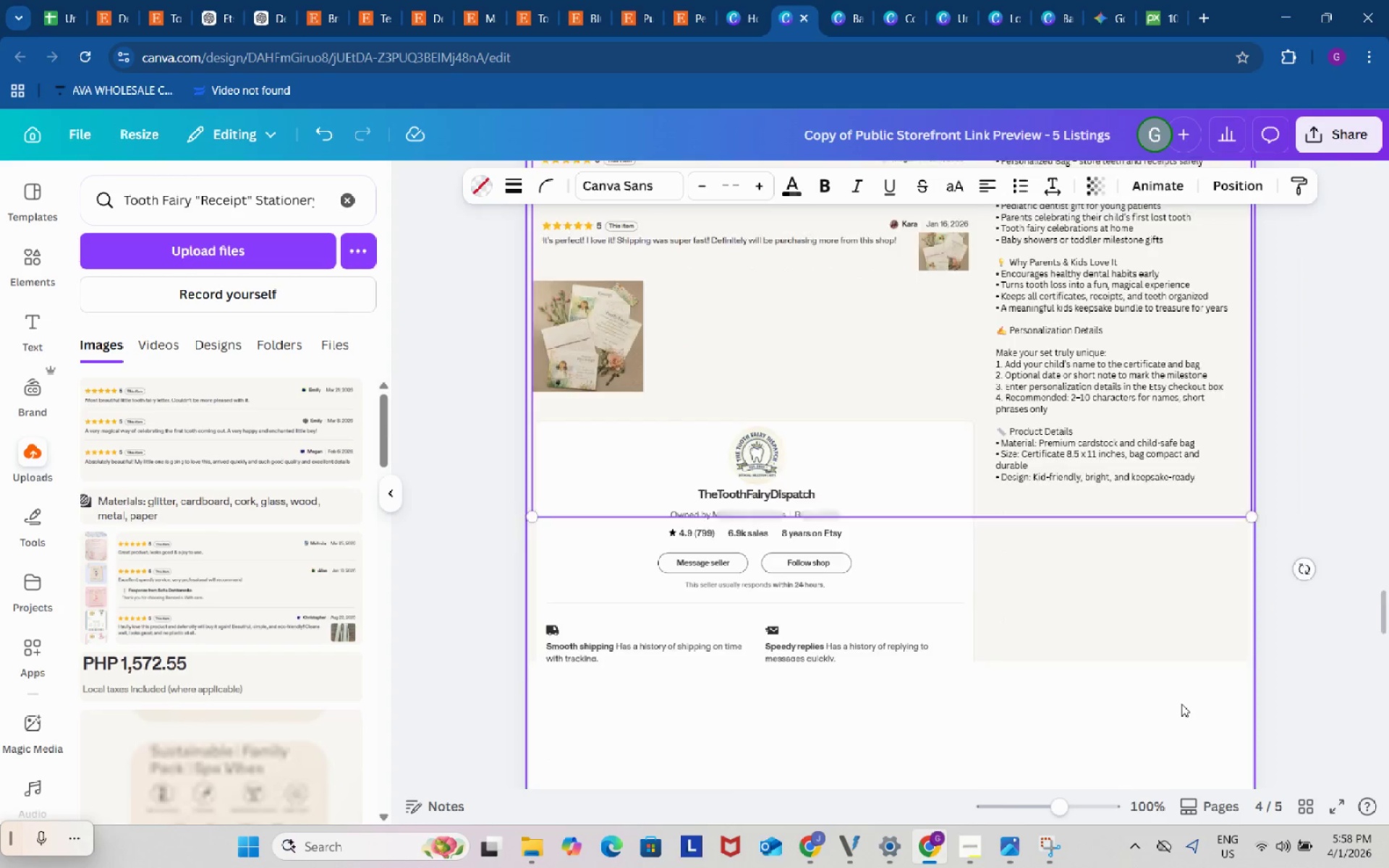 
scroll: coordinate [1183, 703], scroll_direction: down, amount: 7.0
 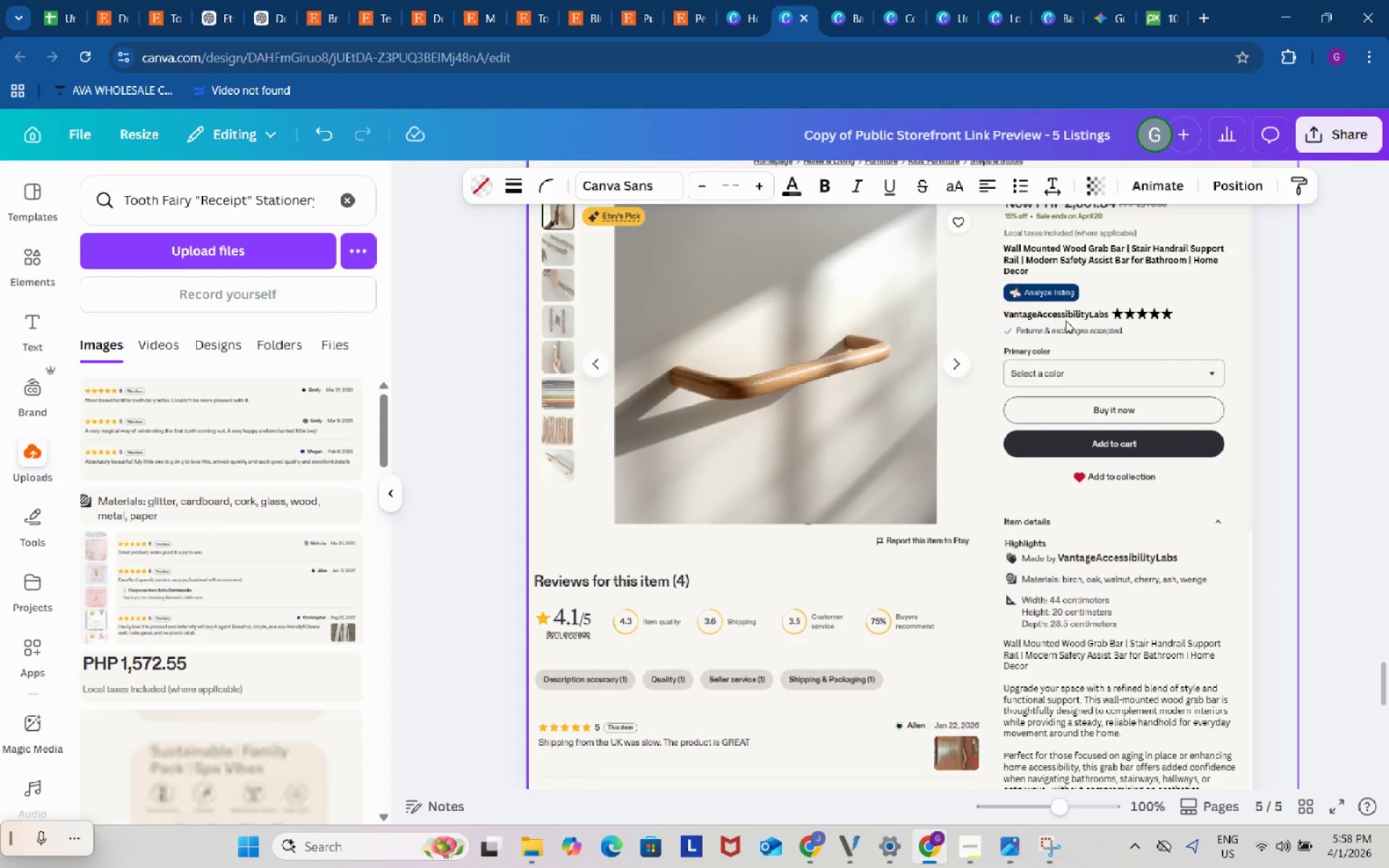 
left_click([1066, 320])
 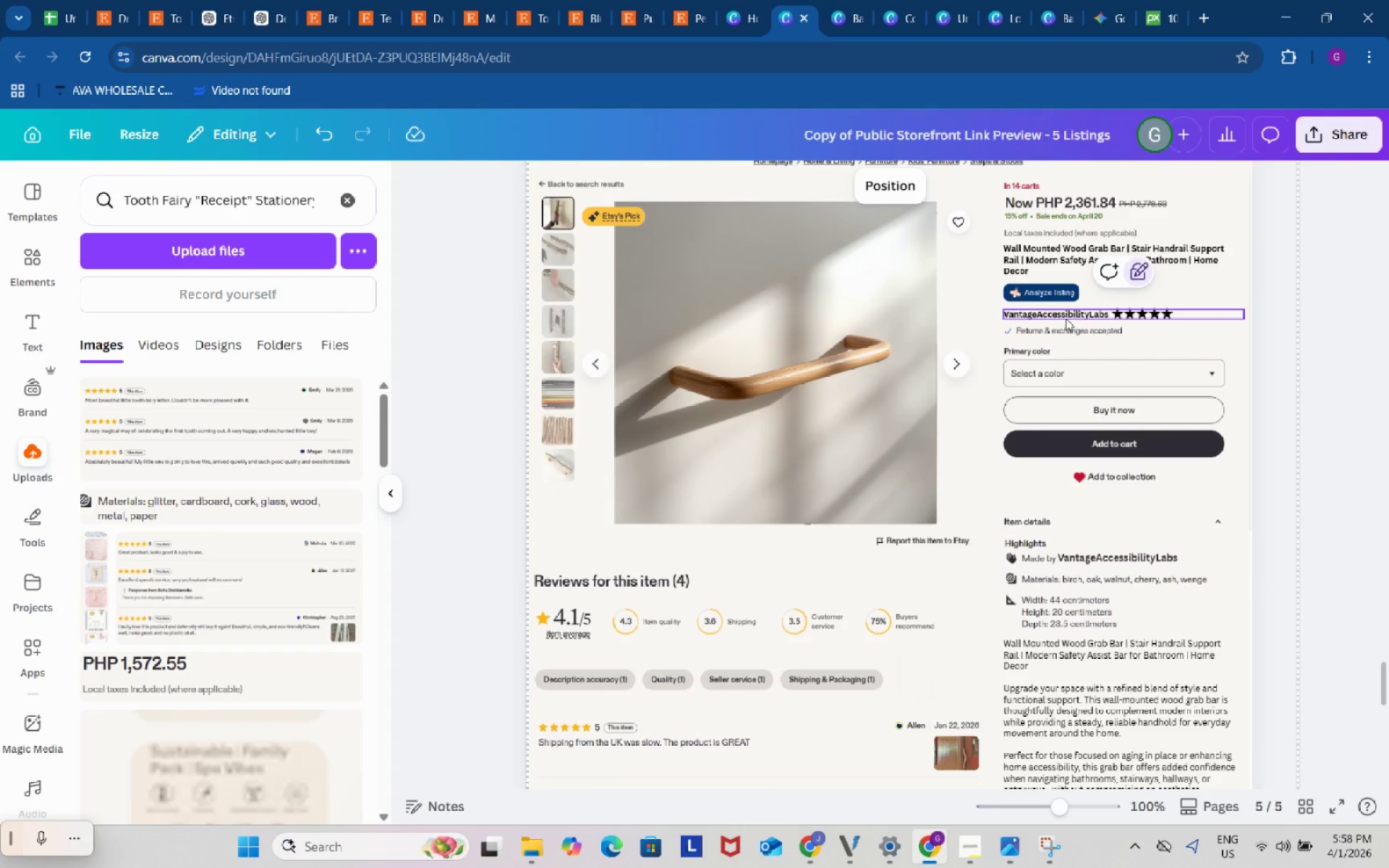 
double_click([1066, 318])
 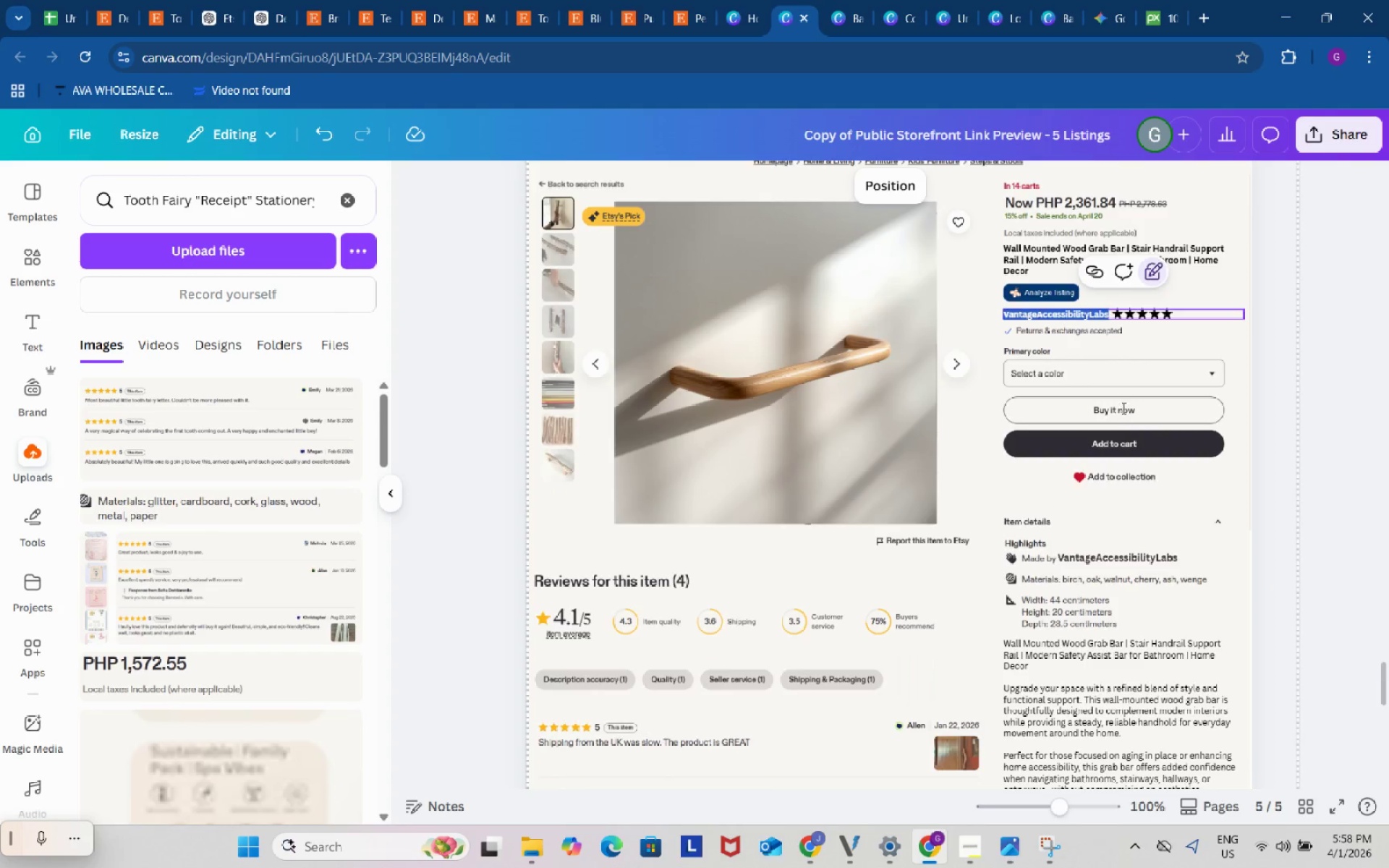 
scroll: coordinate [1122, 408], scroll_direction: up, amount: 2.0
 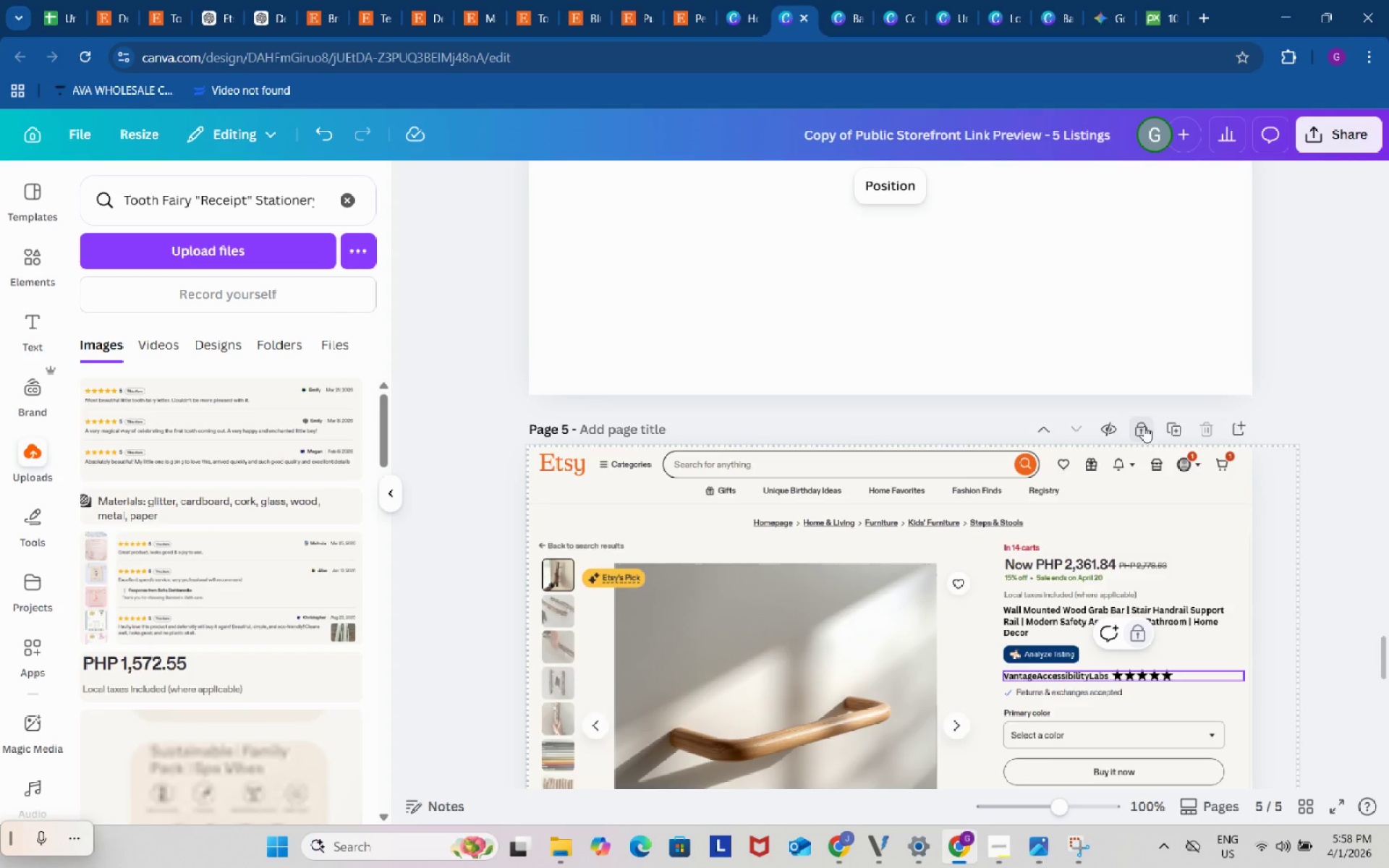 
double_click([1144, 426])
 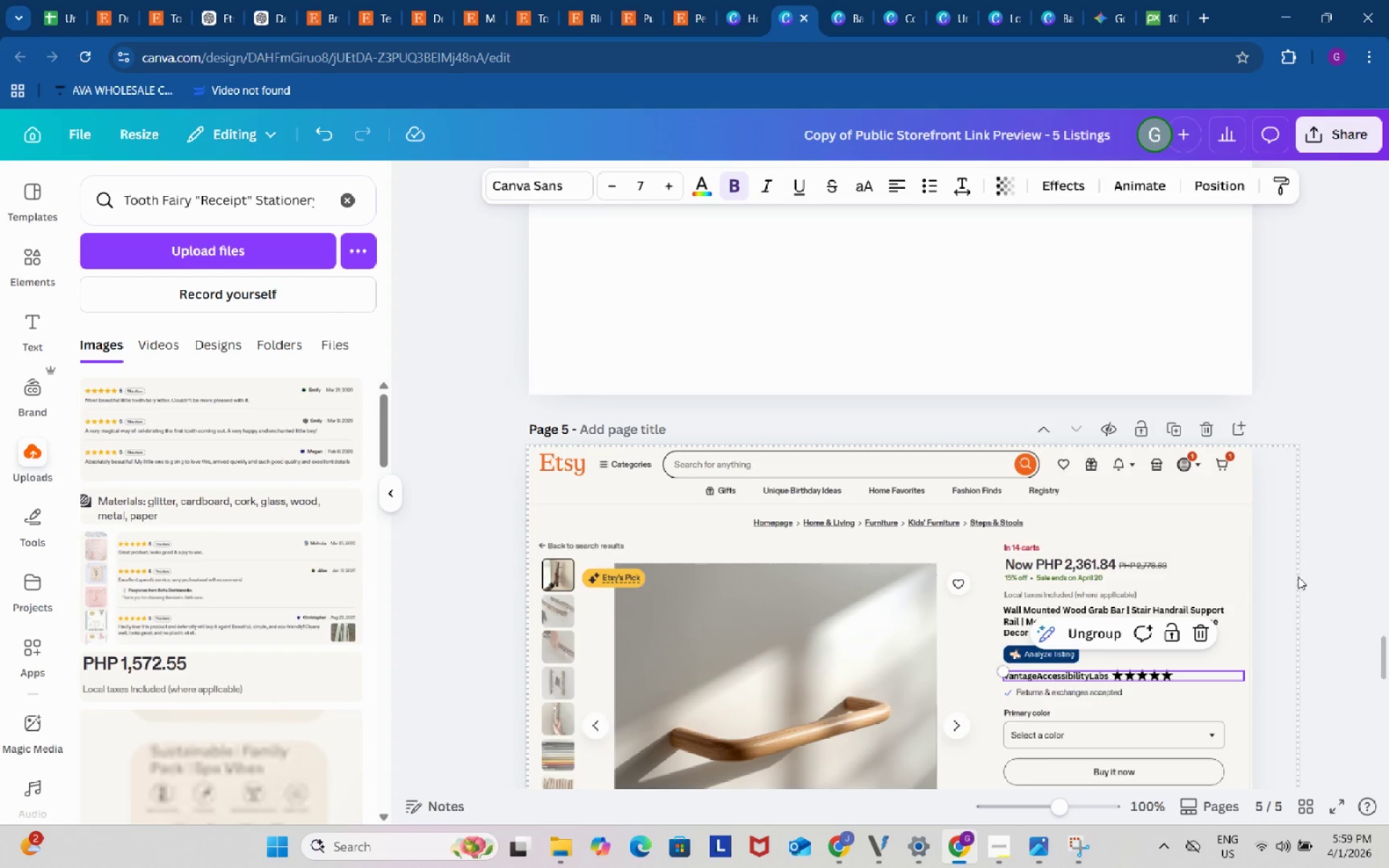 
left_click([1300, 574])
 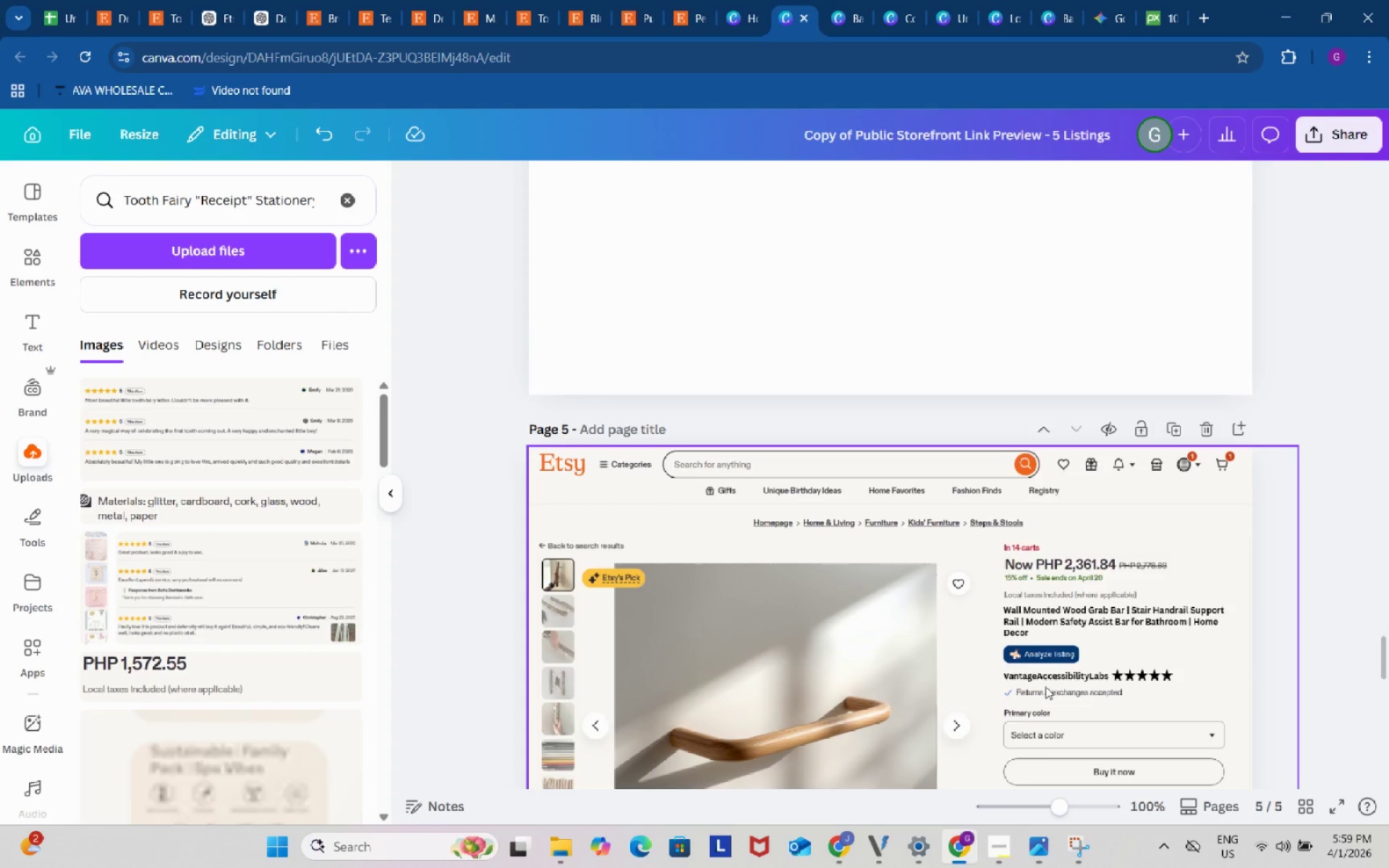 
left_click_drag(start_coordinate=[1038, 681], to_coordinate=[1049, 681])
 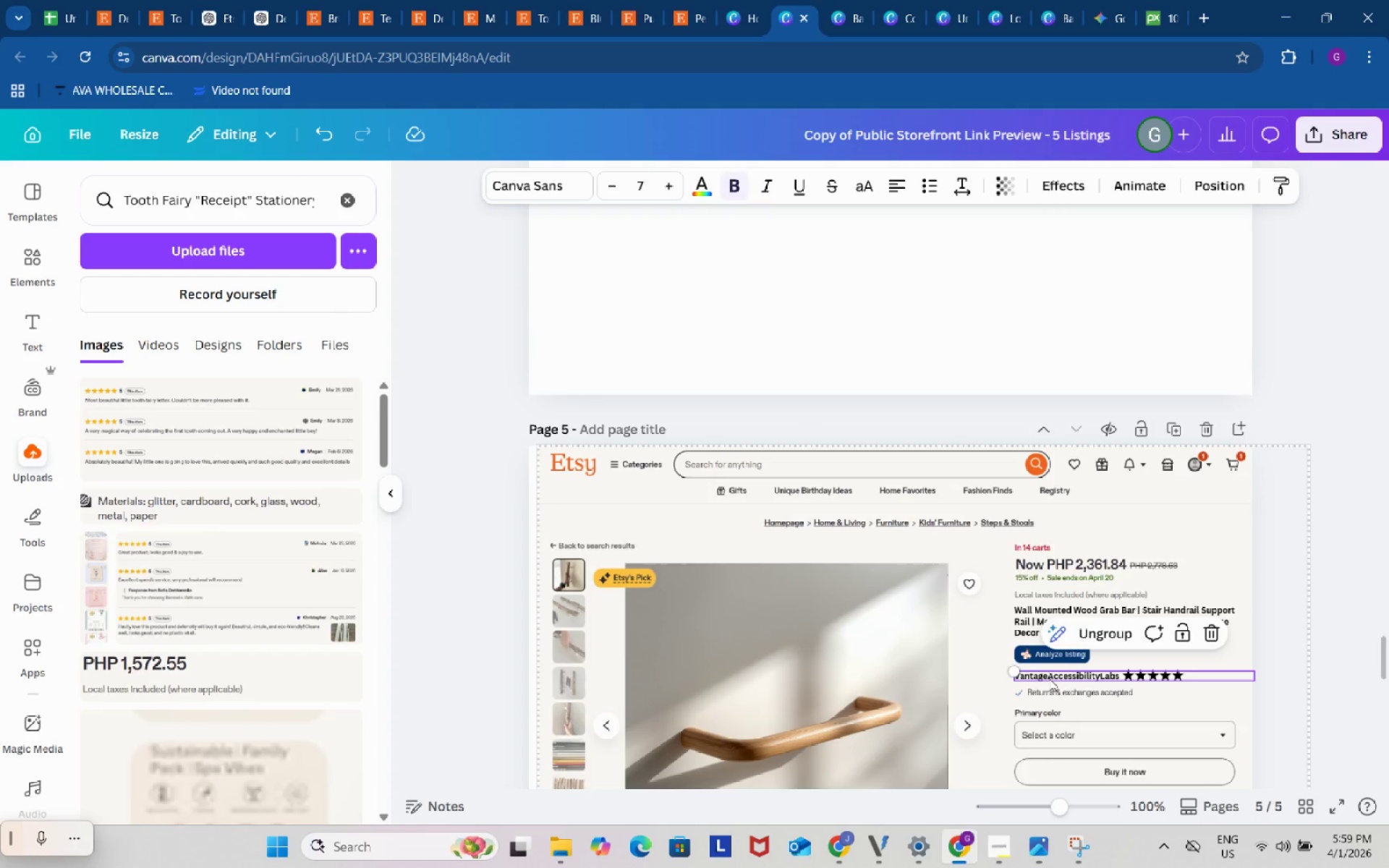 
double_click([1049, 678])
 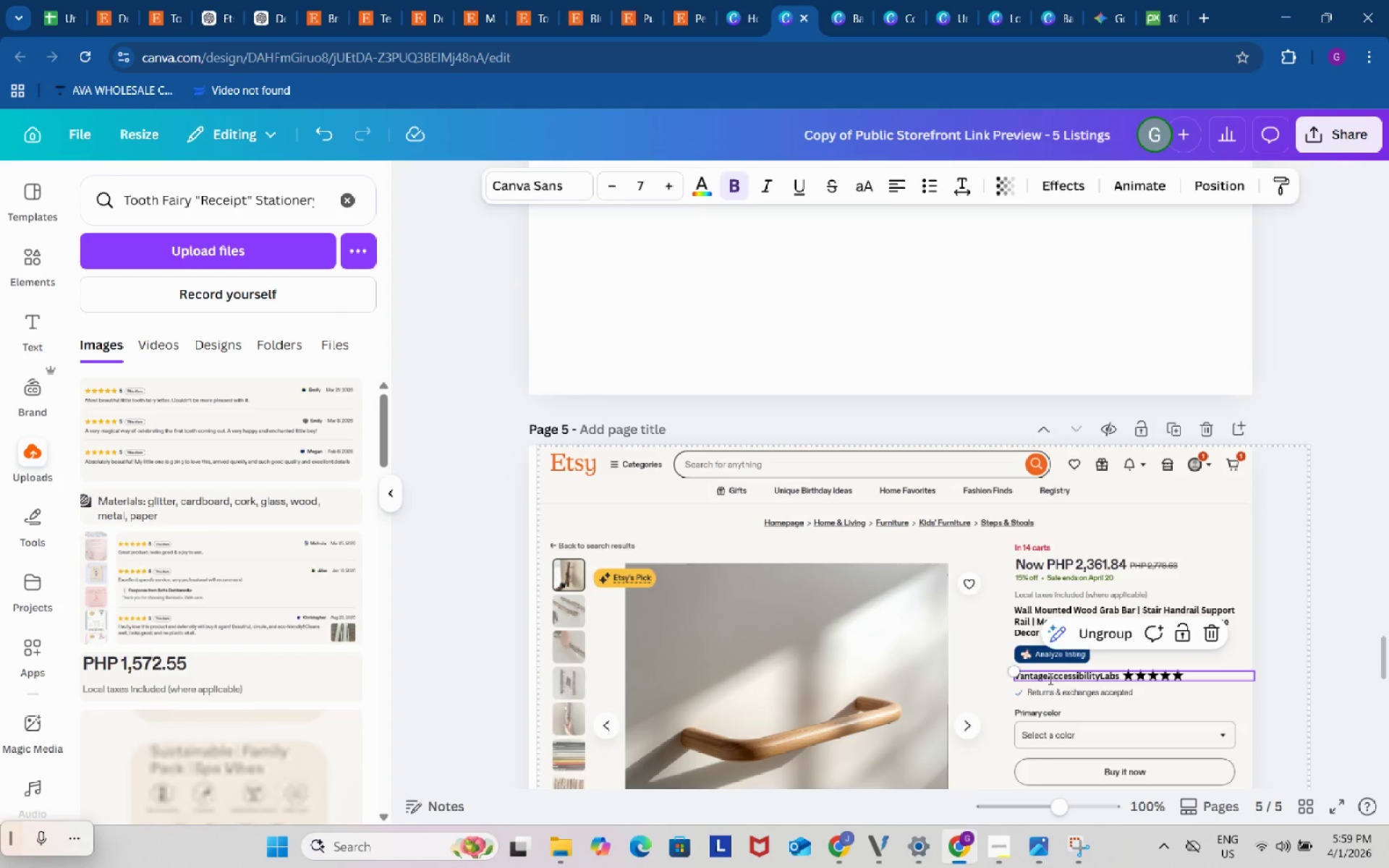 
left_click([1049, 678])
 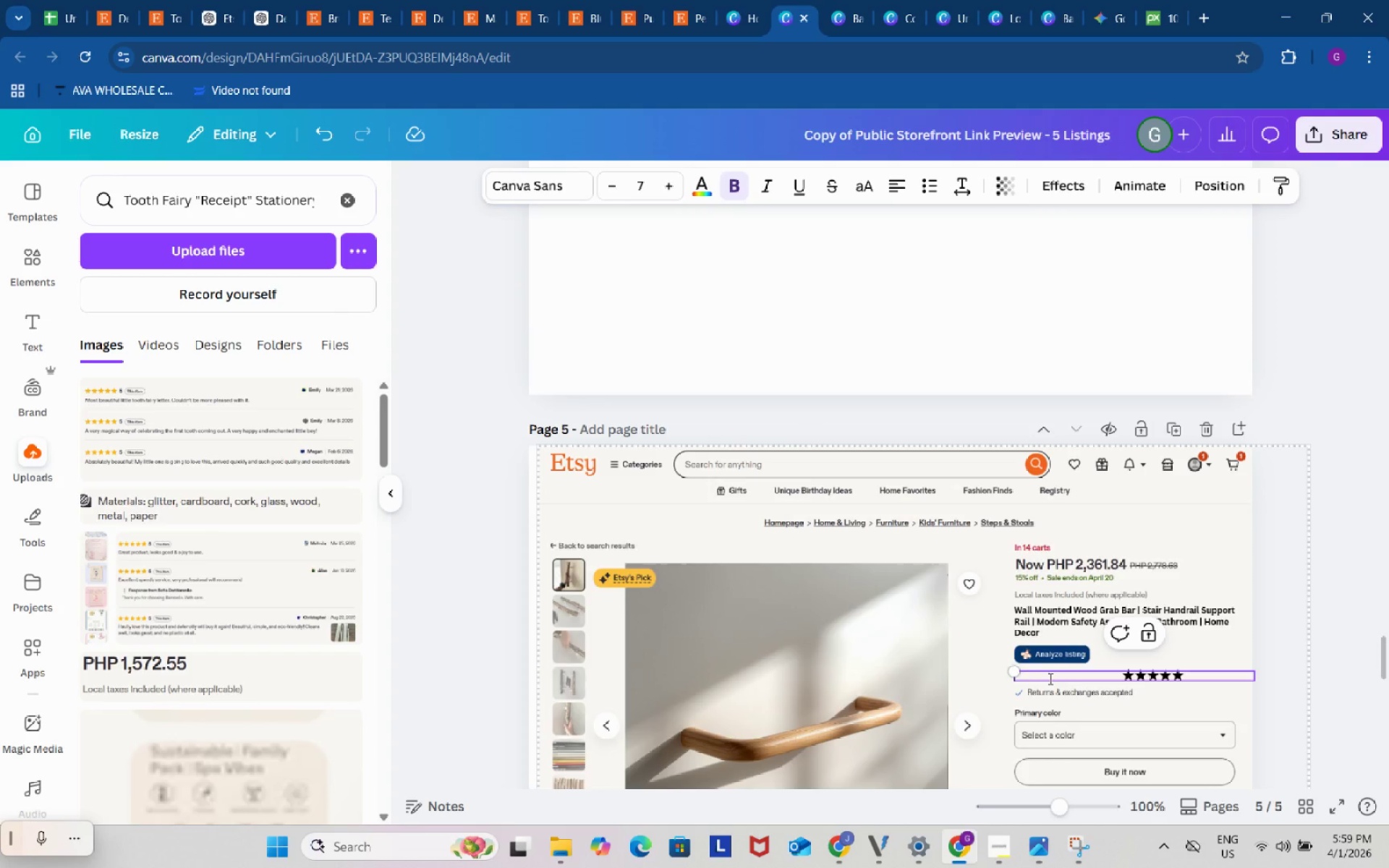 
key(Backspace)
 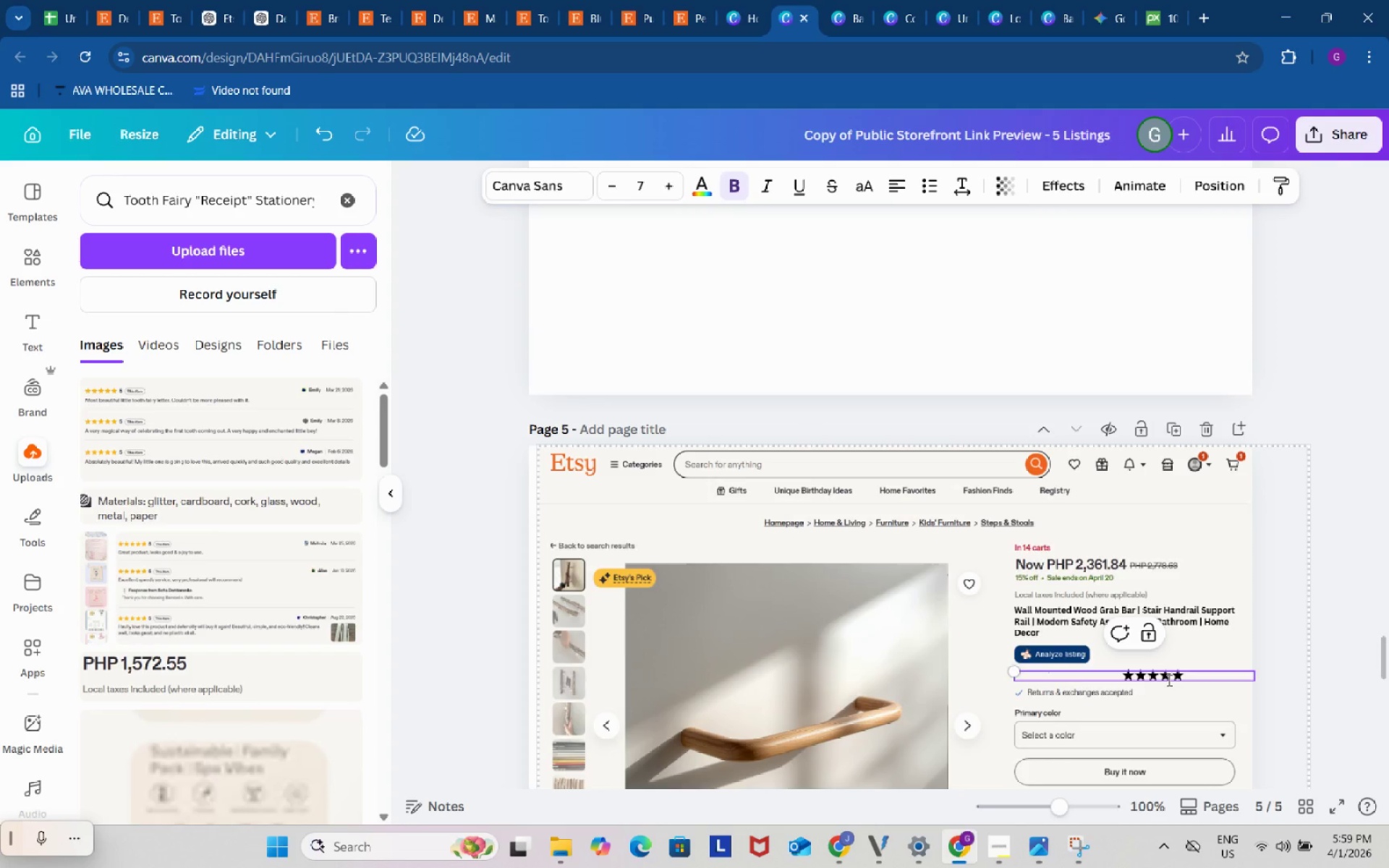 
left_click([1167, 680])
 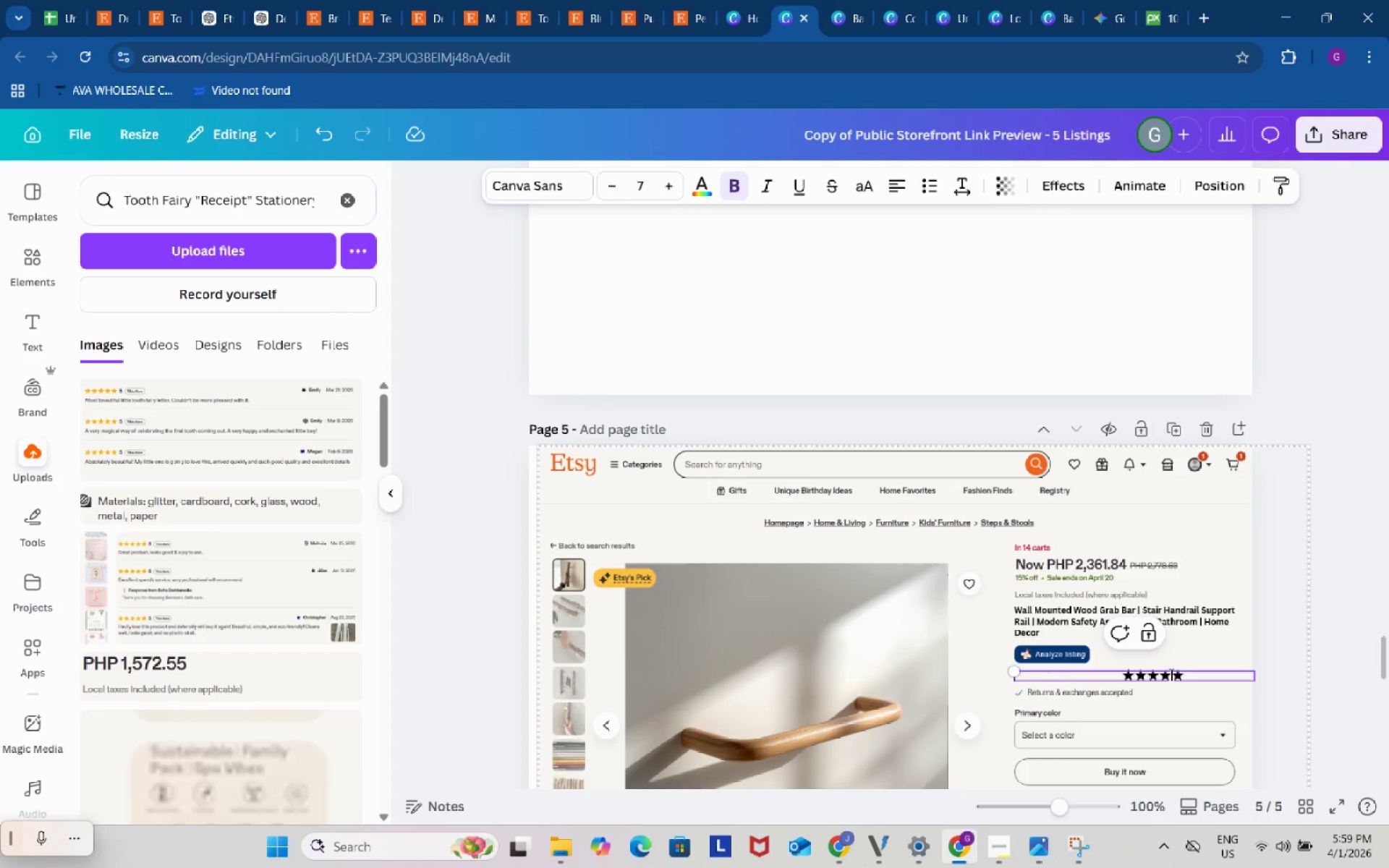 
key(Backspace)
 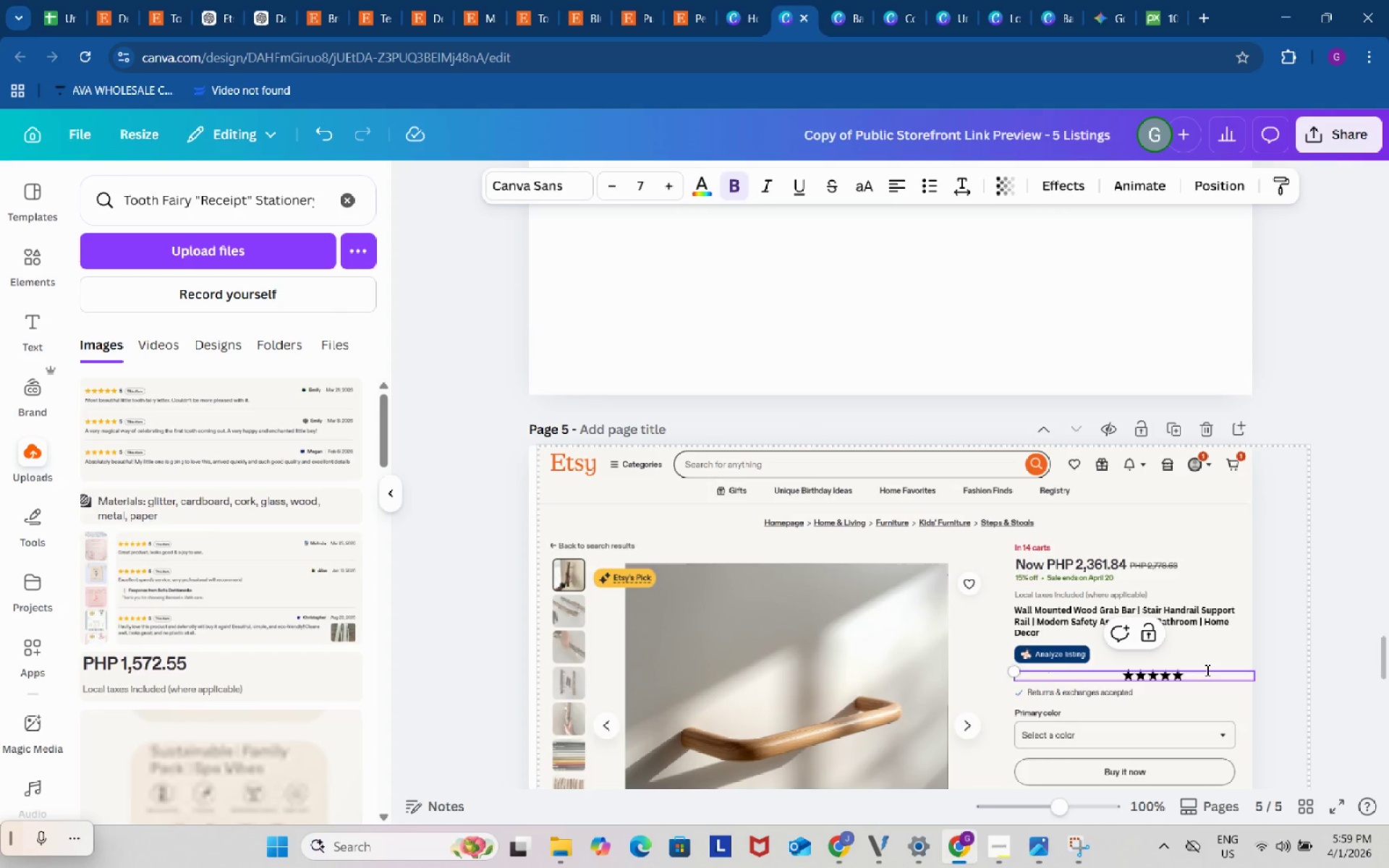 
left_click([1206, 670])
 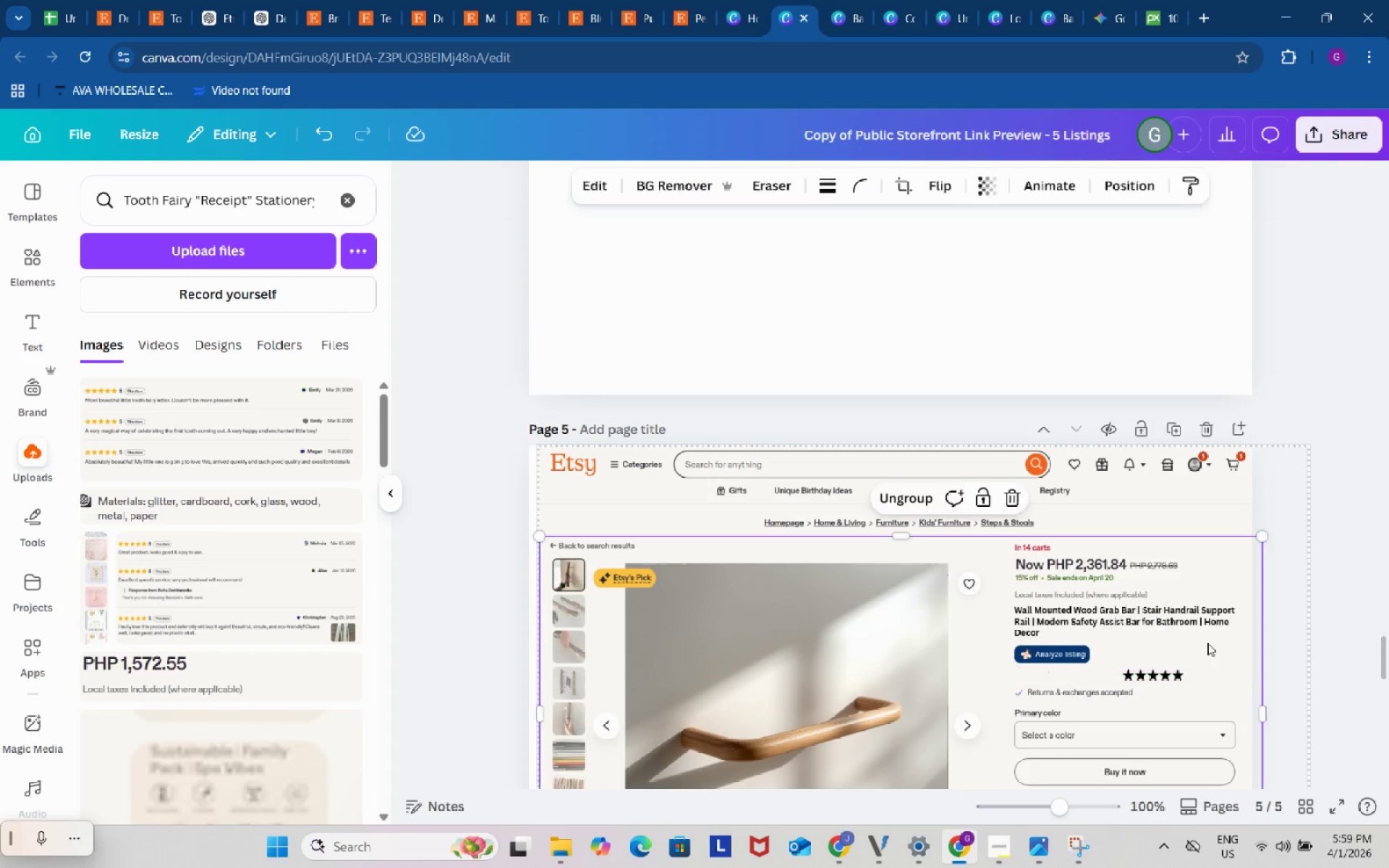 
left_click([1207, 643])
 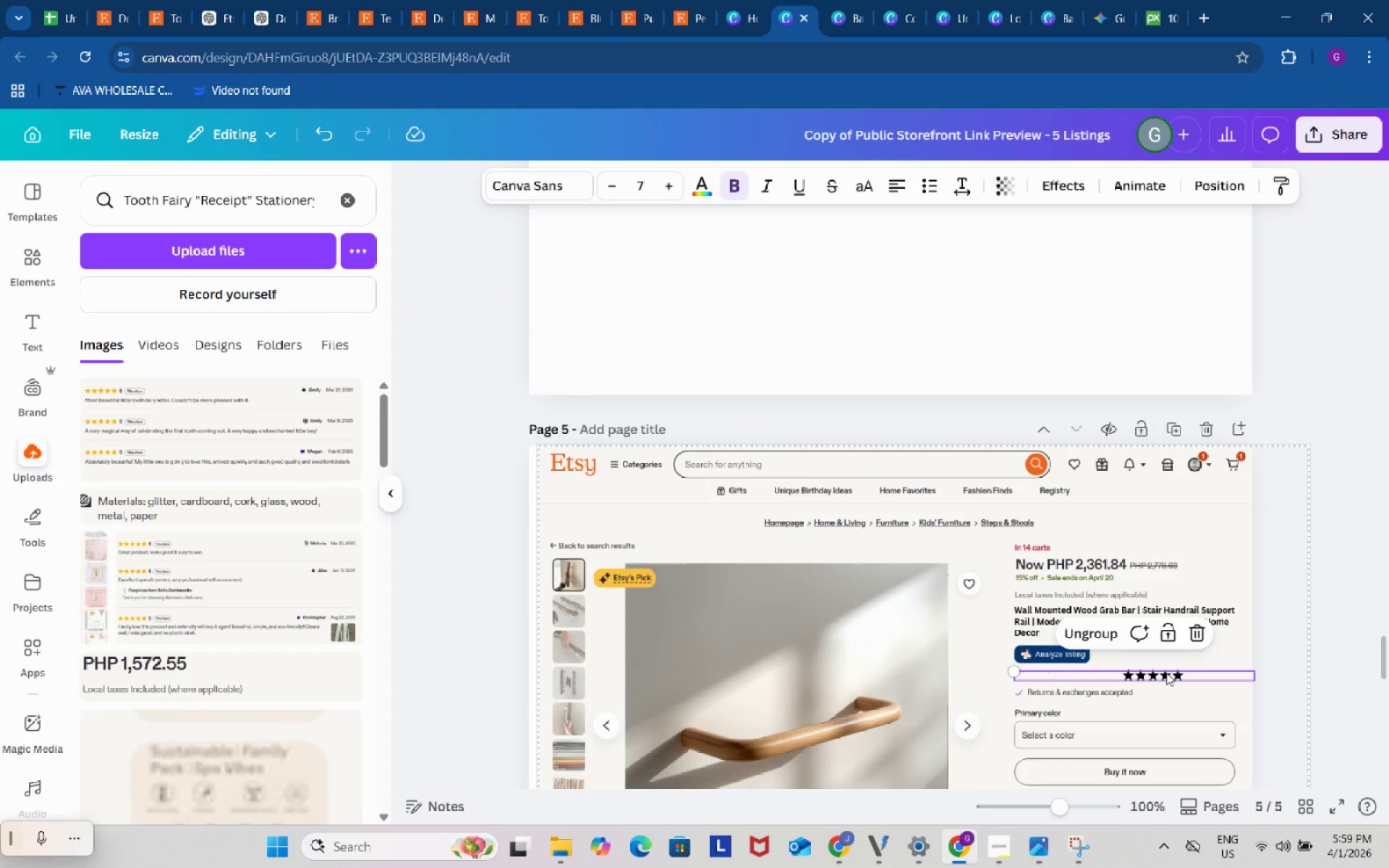 
double_click([1166, 673])
 